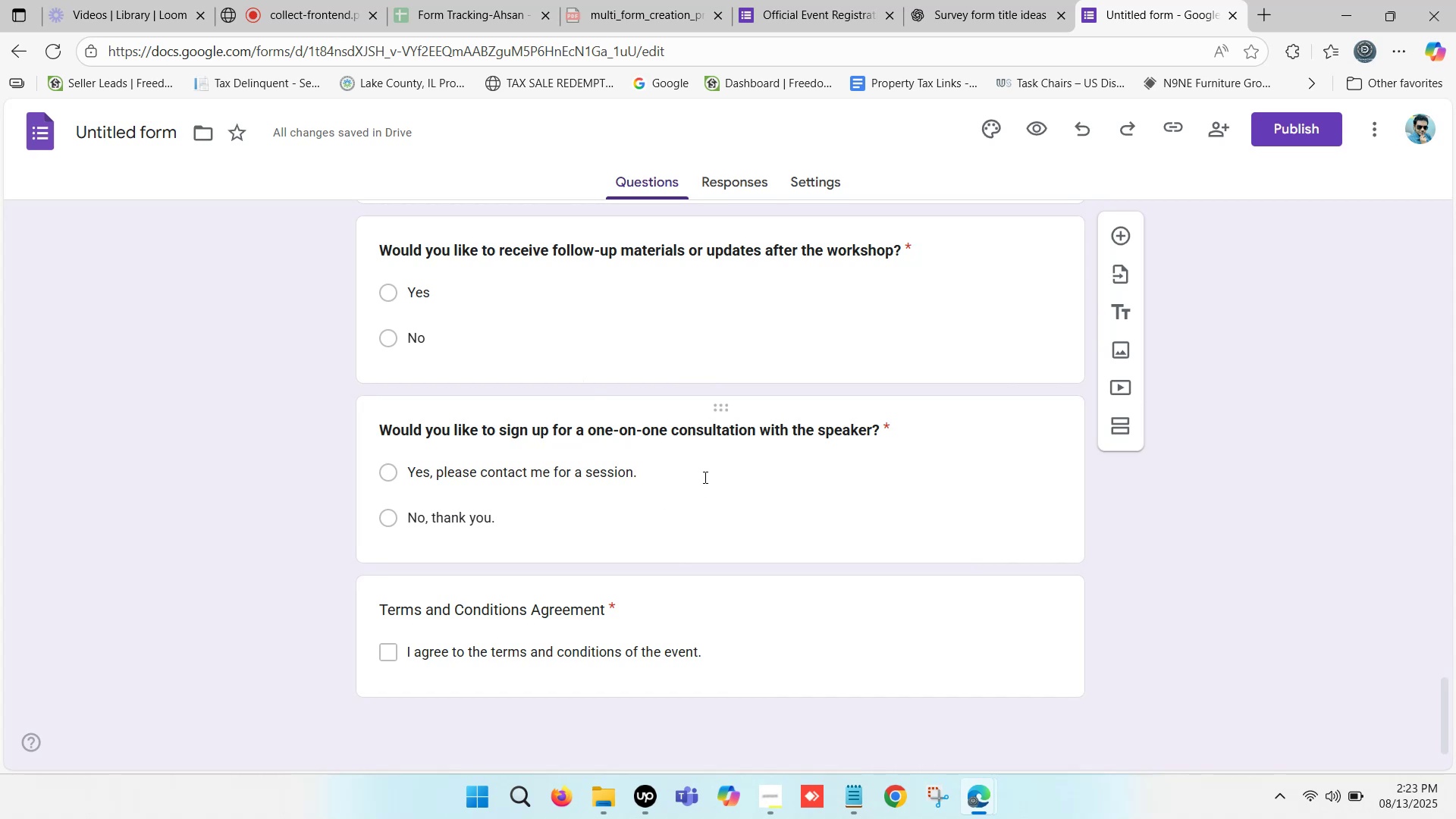 
left_click([712, 469])
 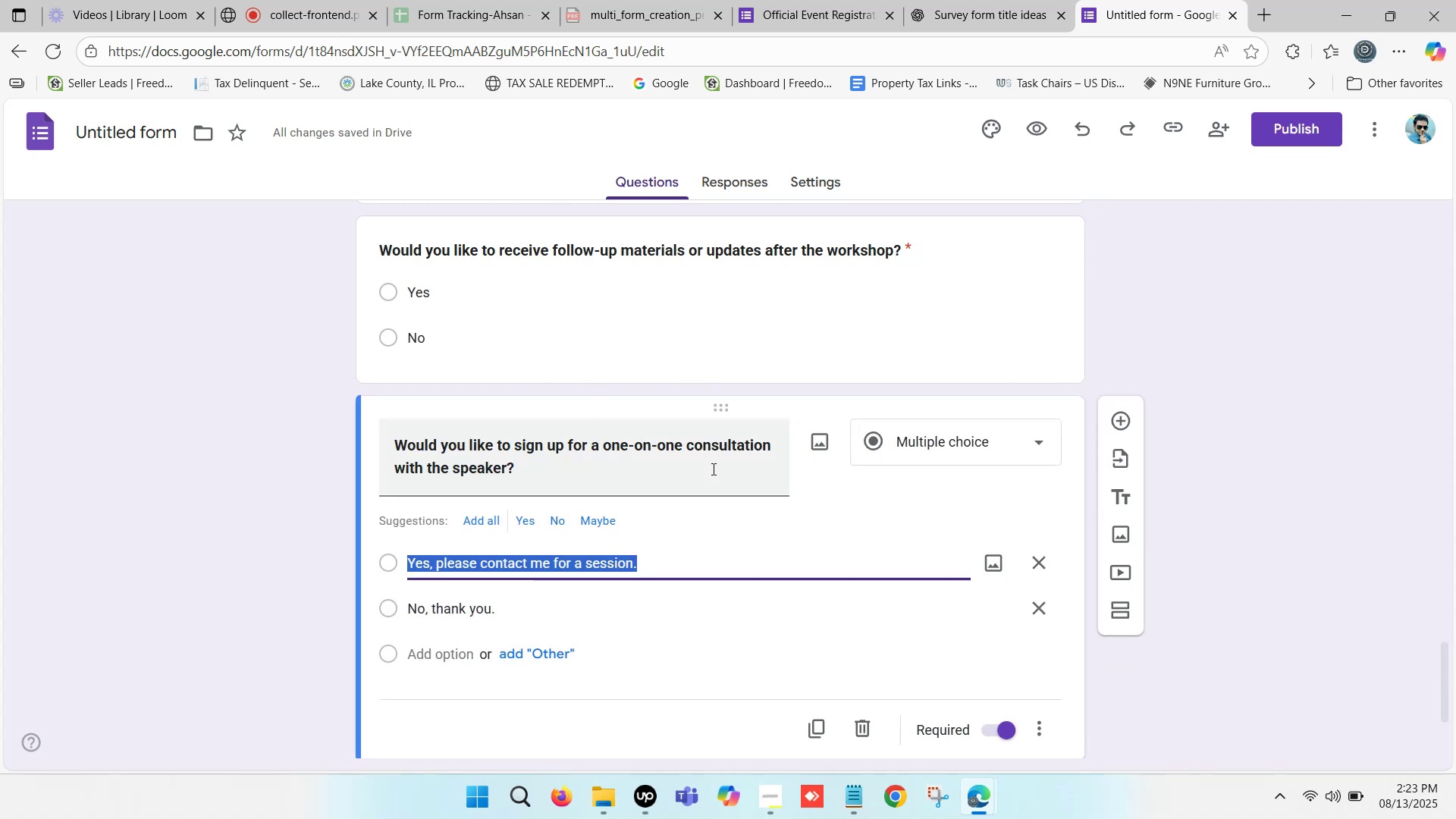 
scroll: coordinate [712, 469], scroll_direction: down, amount: 1.0
 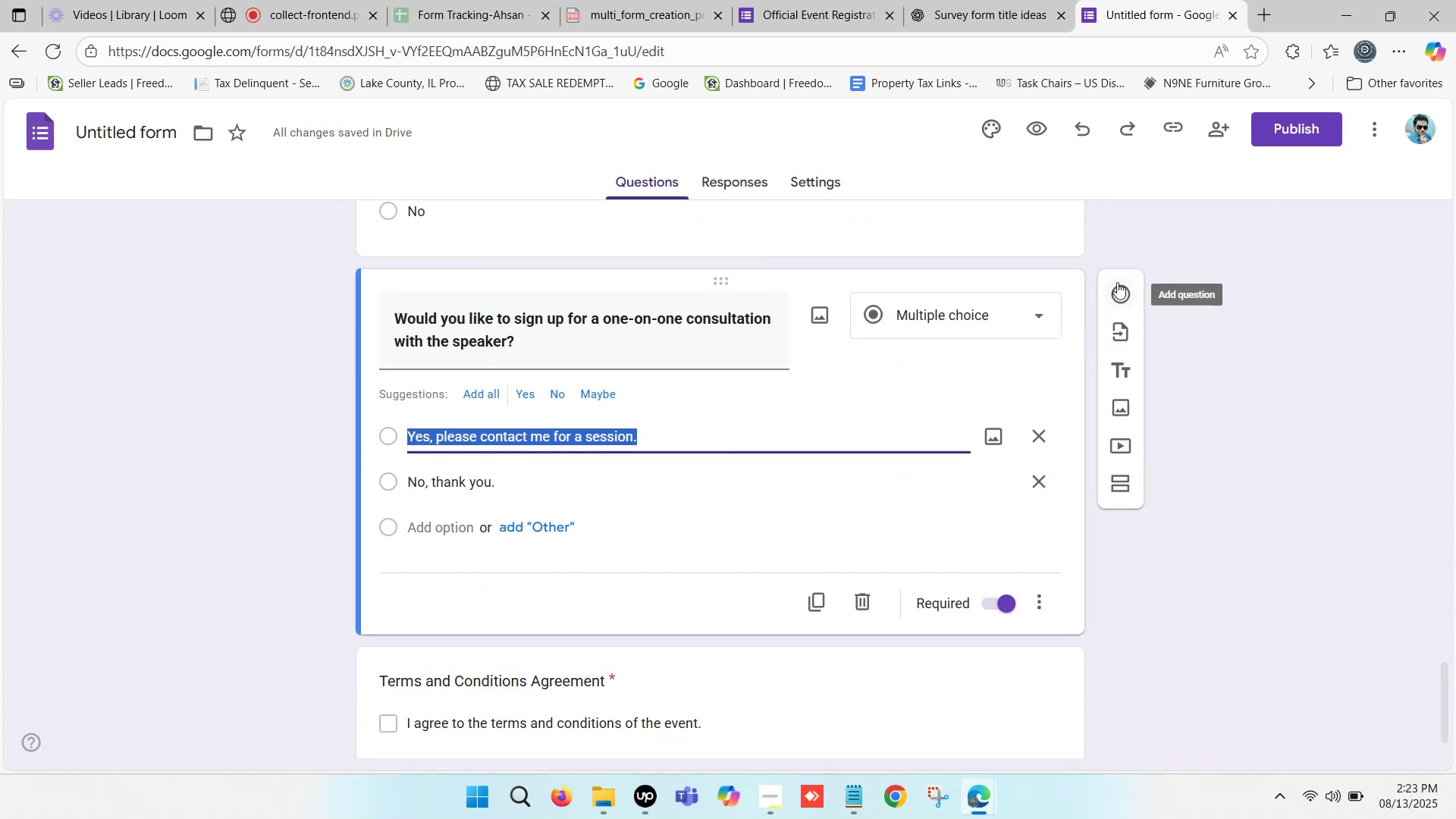 
left_click([1124, 286])
 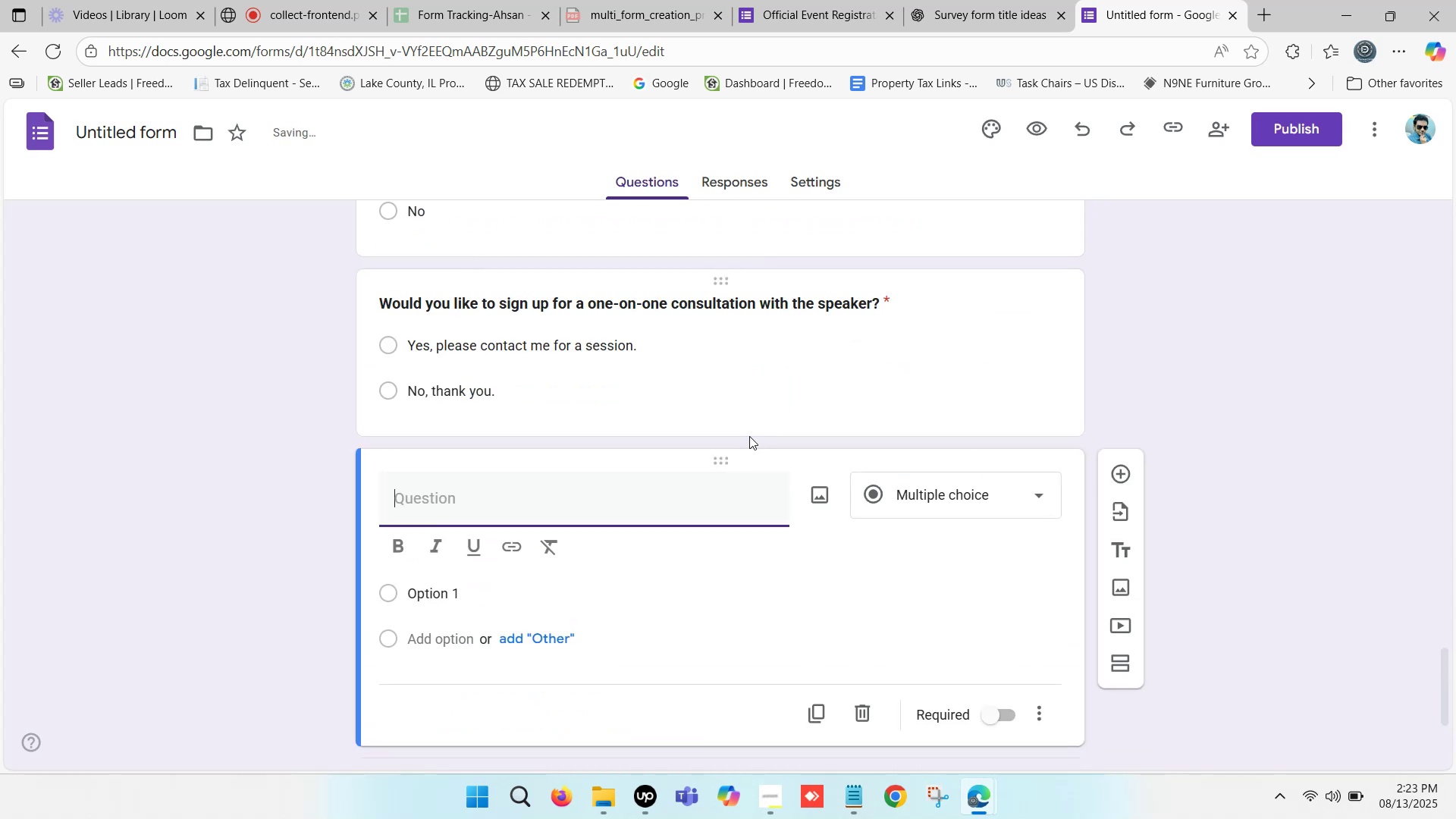 
scroll: coordinate [694, 428], scroll_direction: down, amount: 1.0
 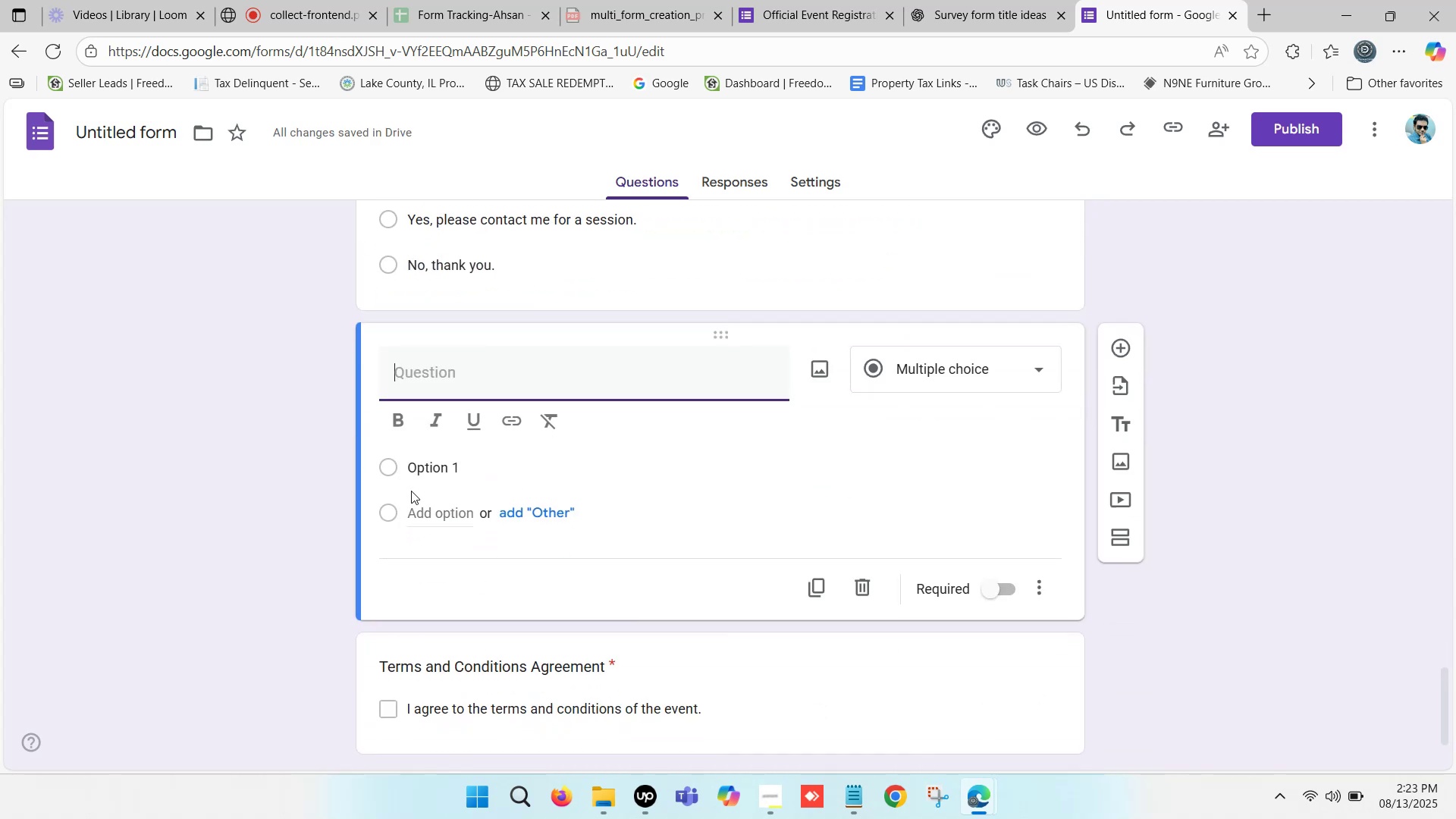 
key(Control+ControlLeft)
 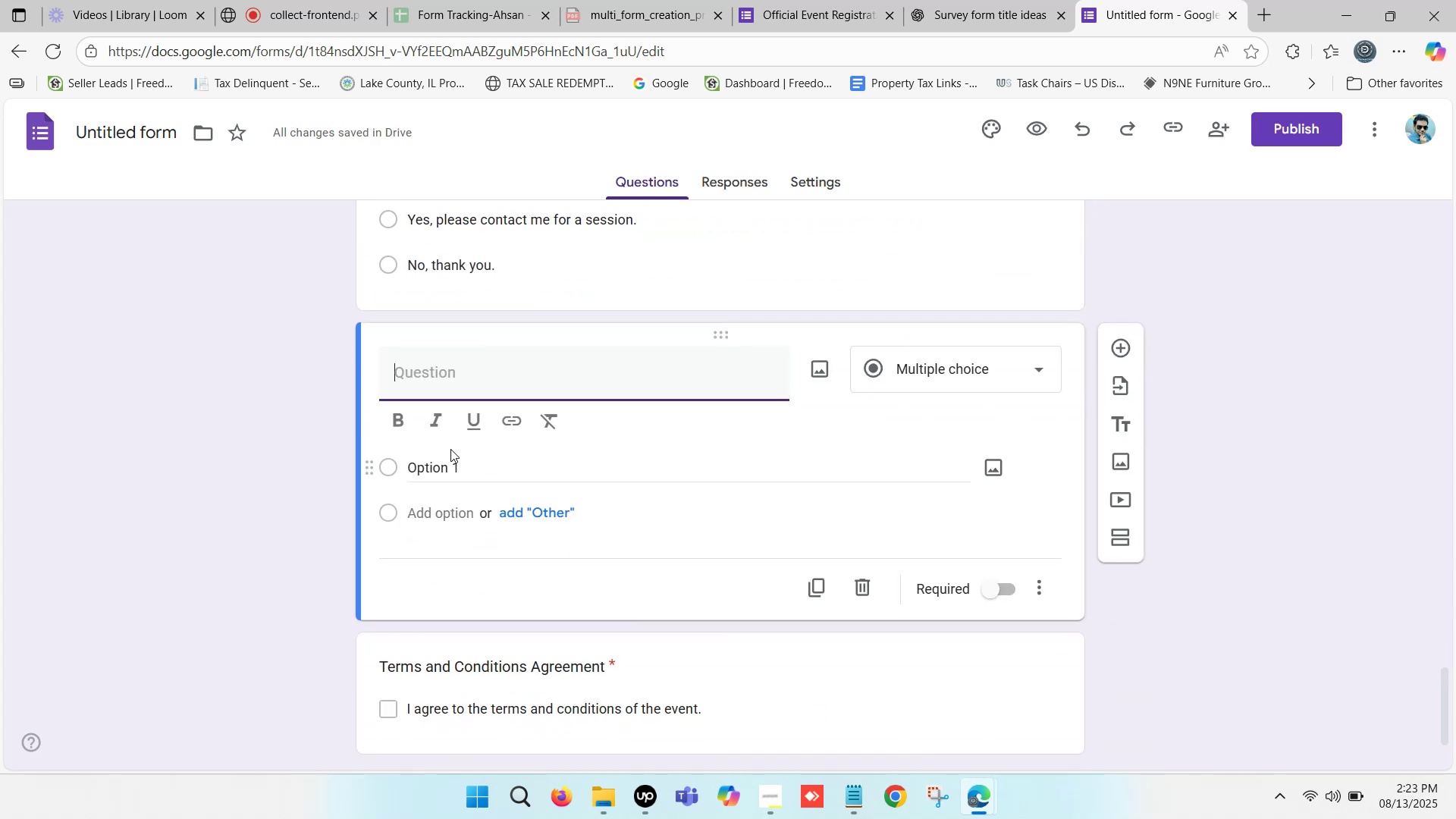 
key(Control+V)
 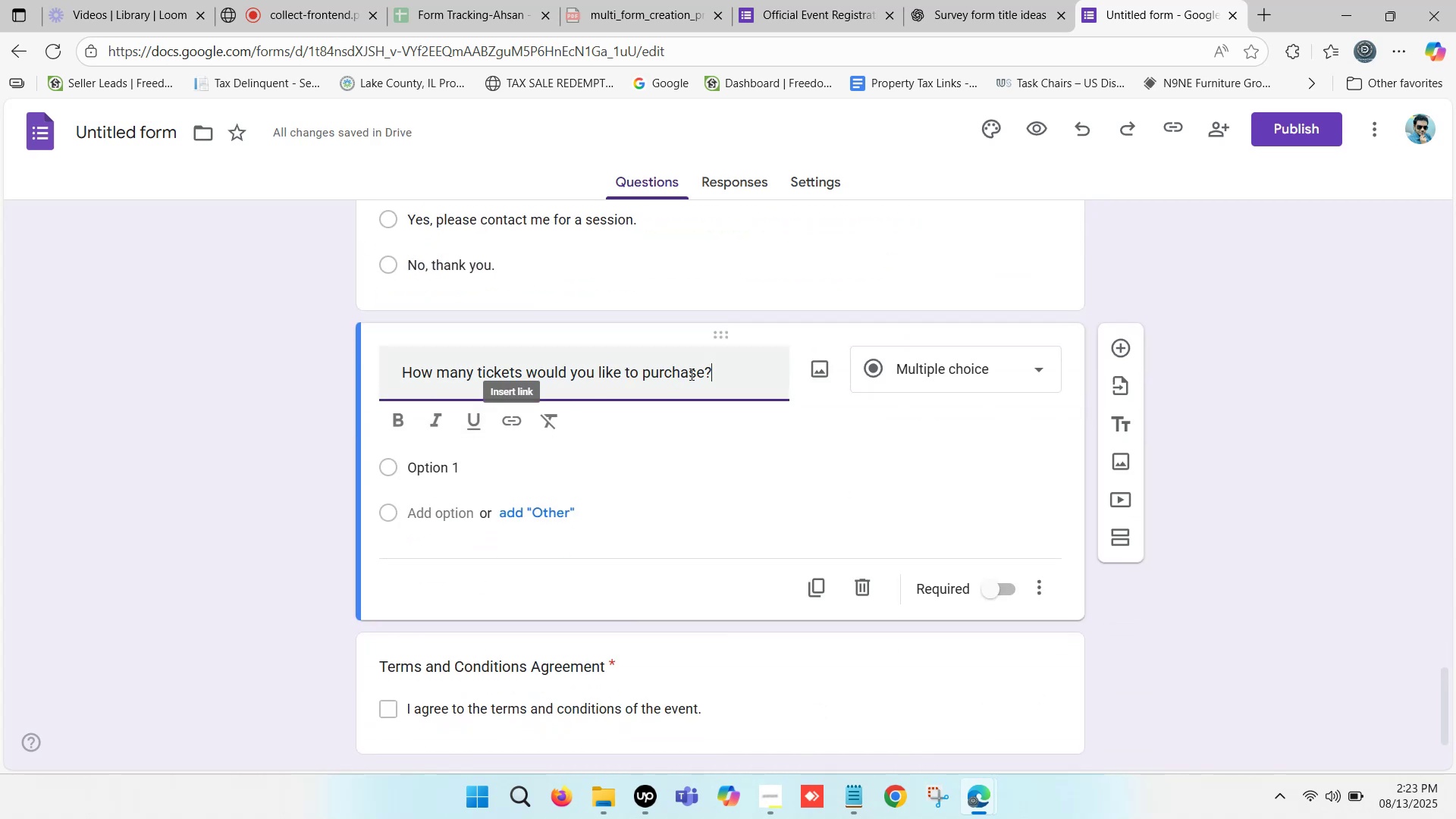 
left_click_drag(start_coordinate=[749, 365], to_coordinate=[813, 366])
 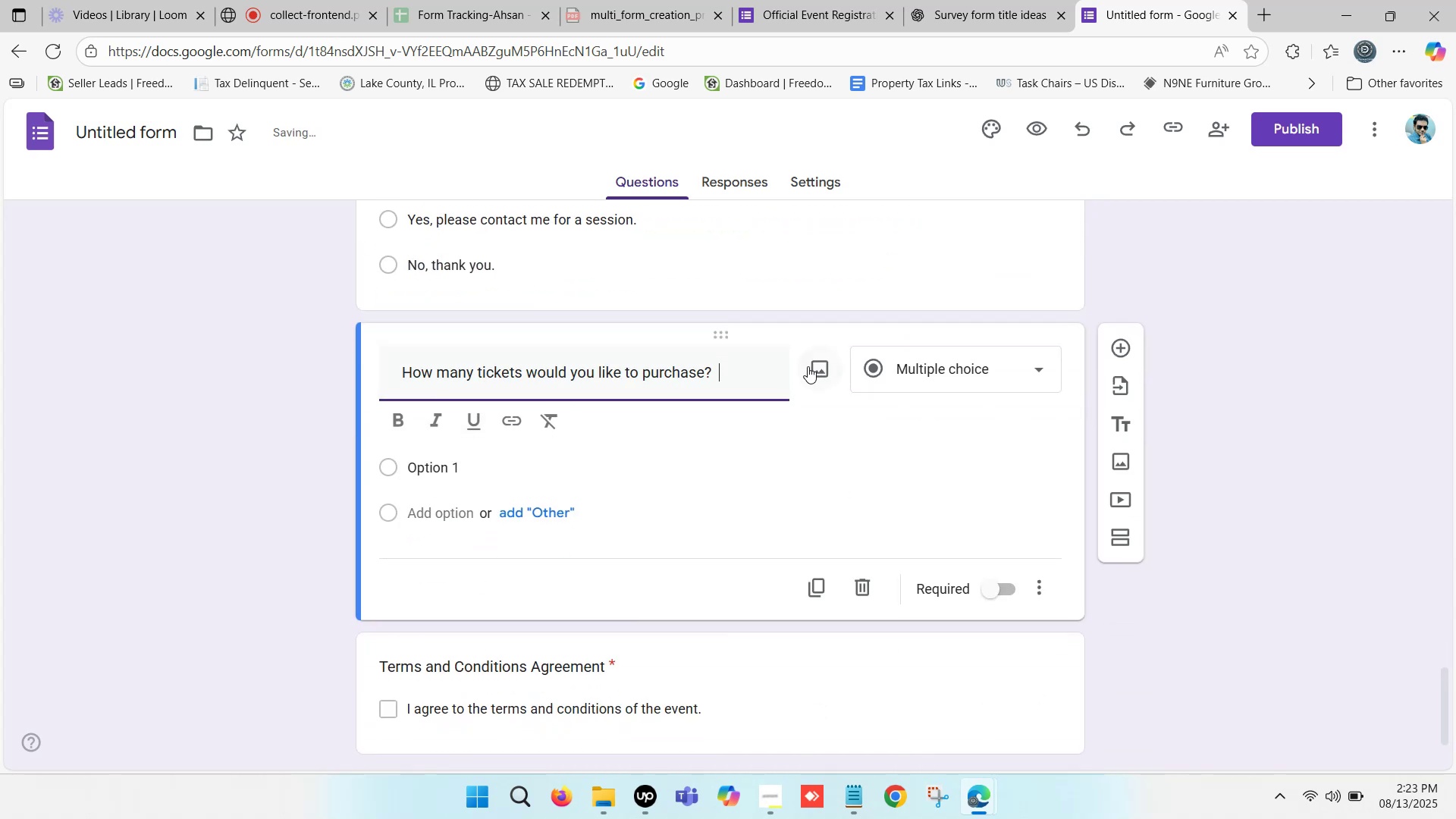 
key(Backspace)
 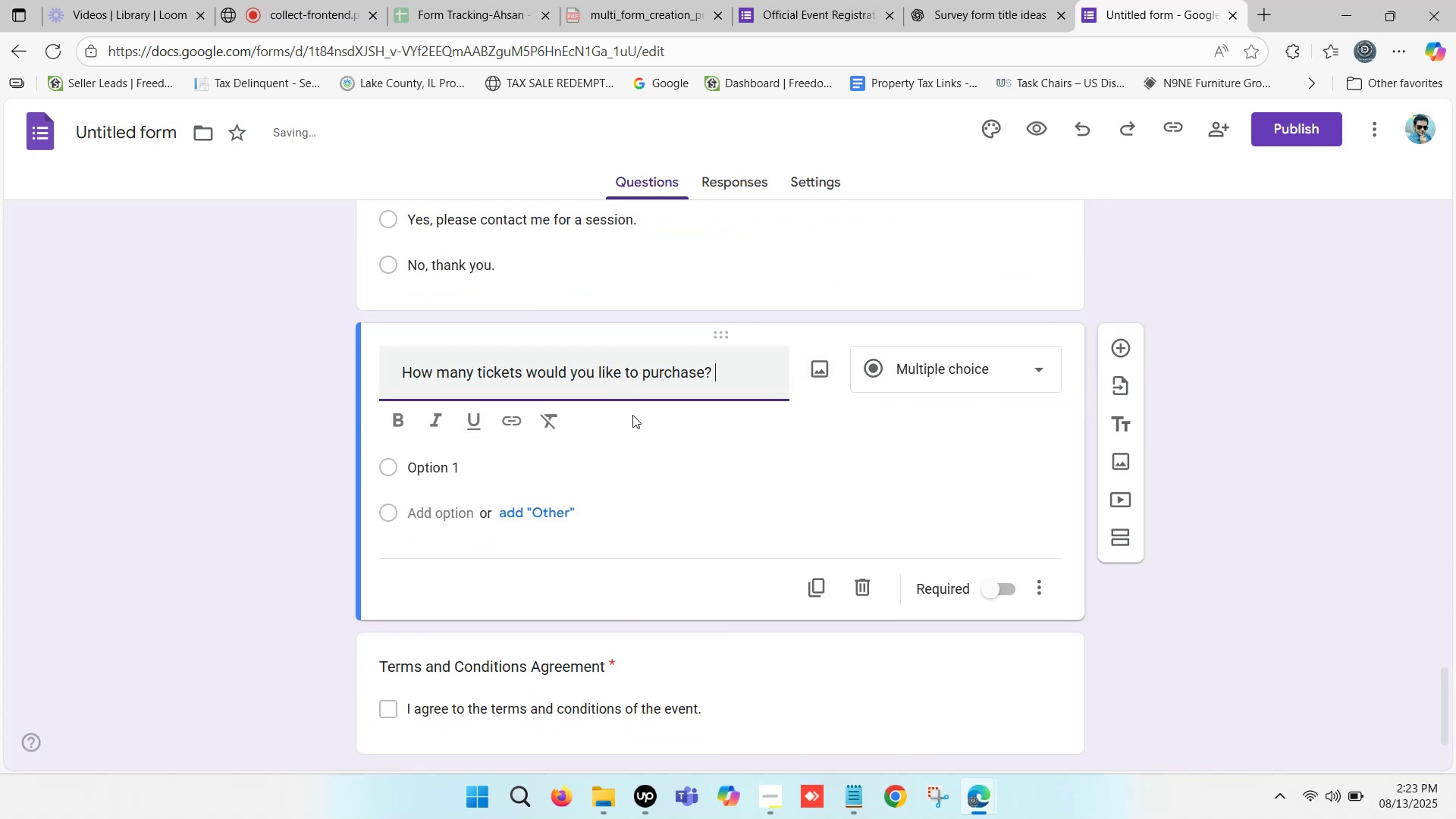 
key(Backspace)
 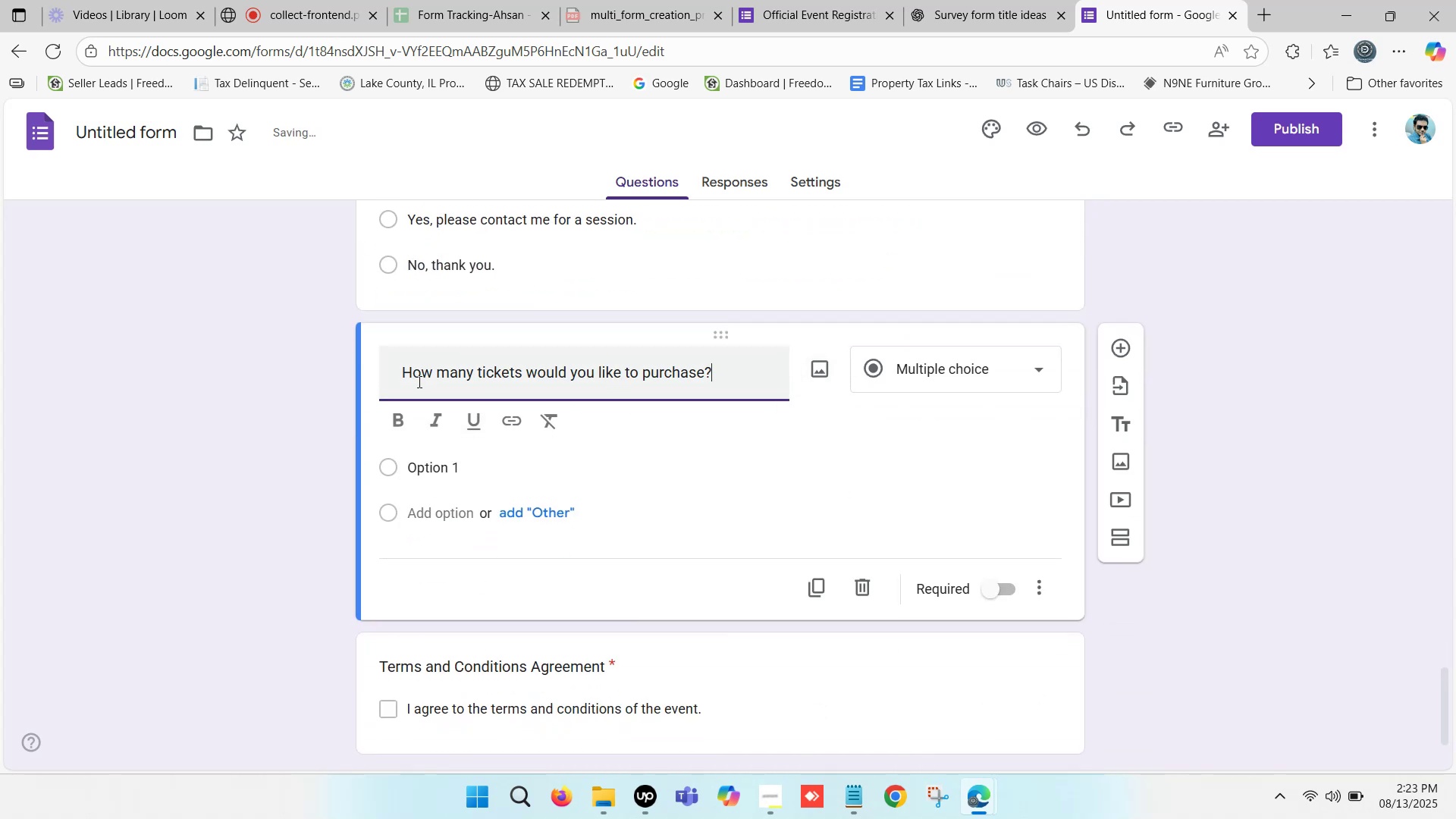 
left_click_drag(start_coordinate=[403, 370], to_coordinate=[337, 369])
 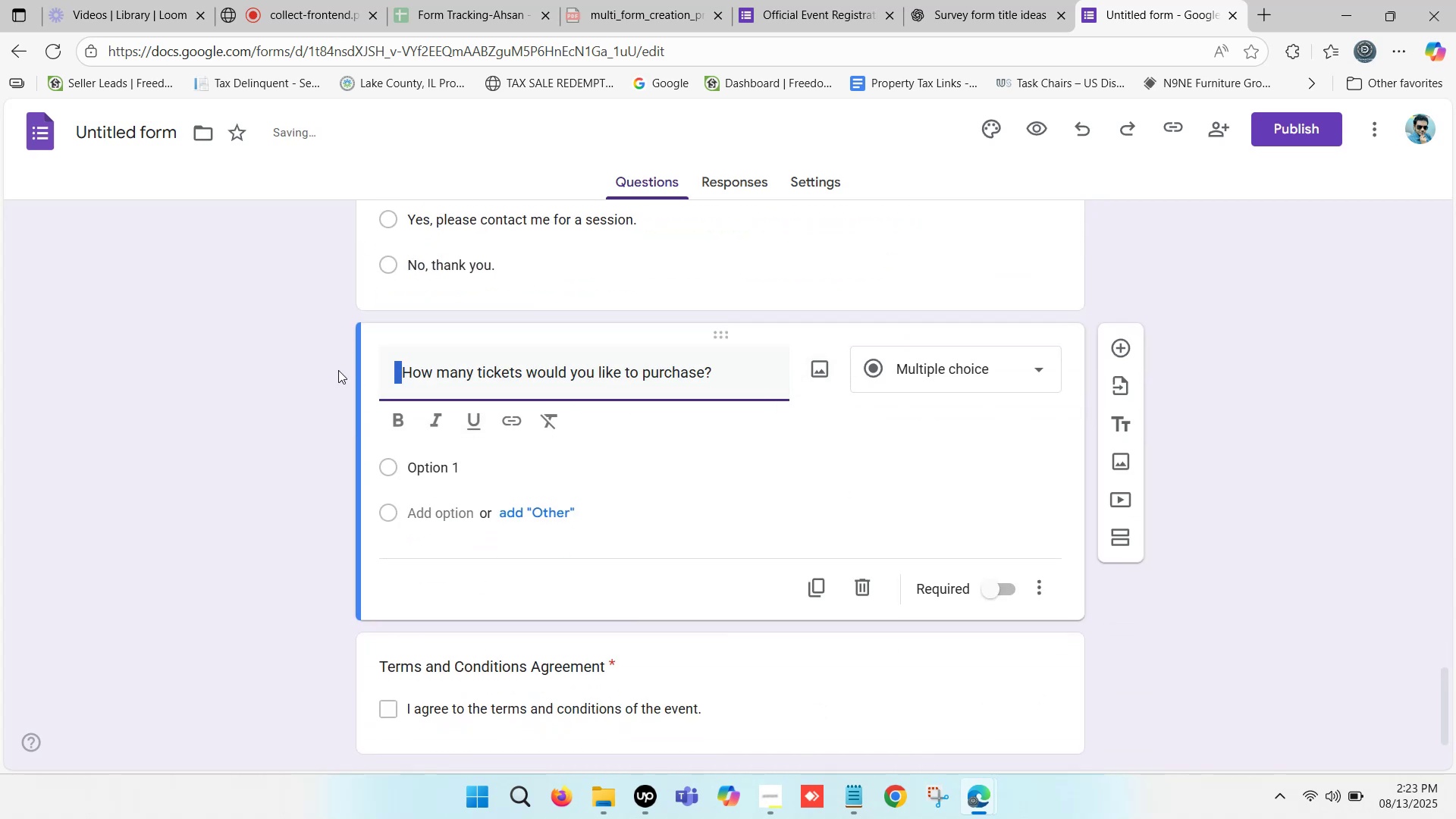 
key(Backspace)
 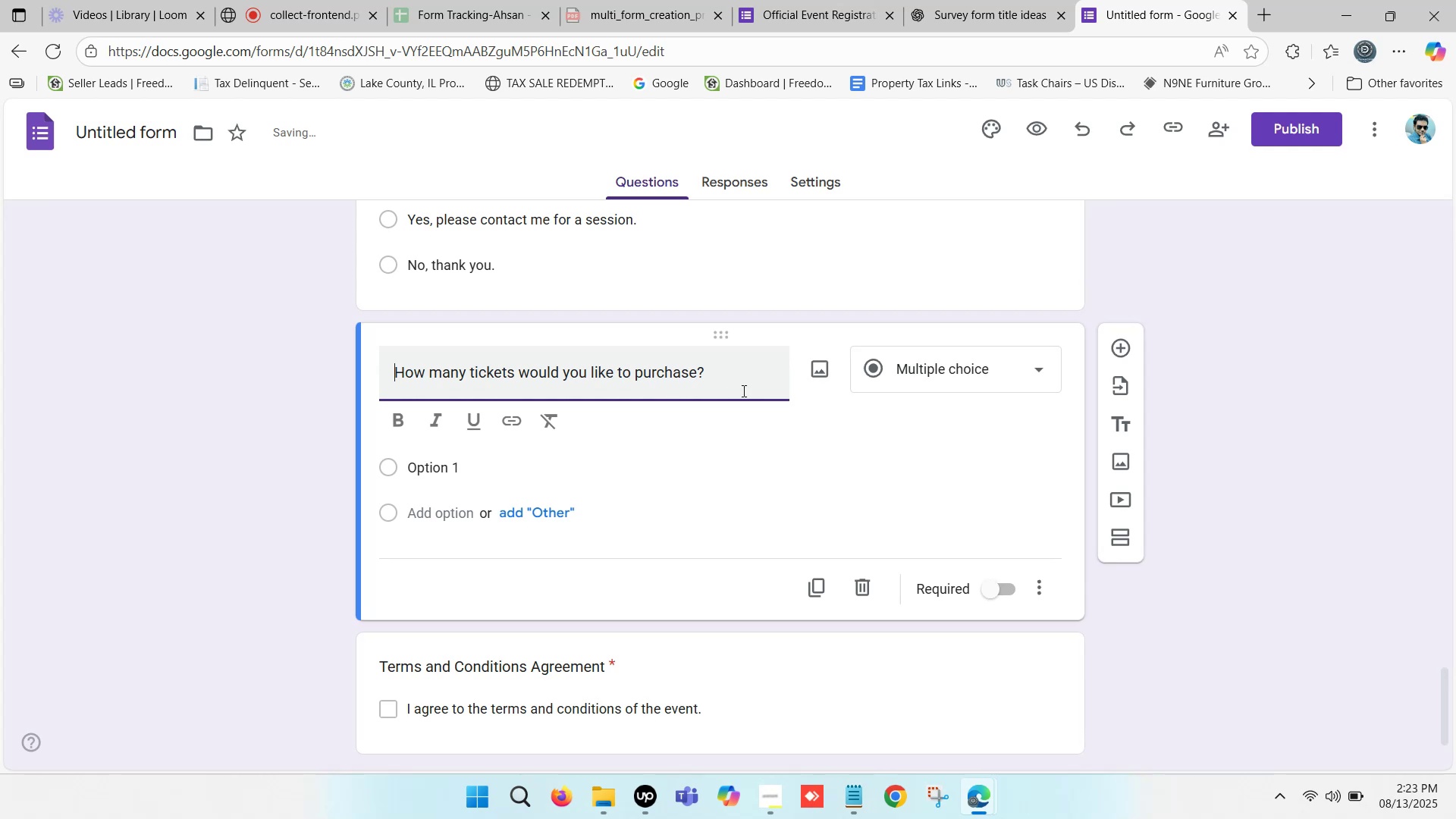 
left_click_drag(start_coordinate=[739, 382], to_coordinate=[383, 380])
 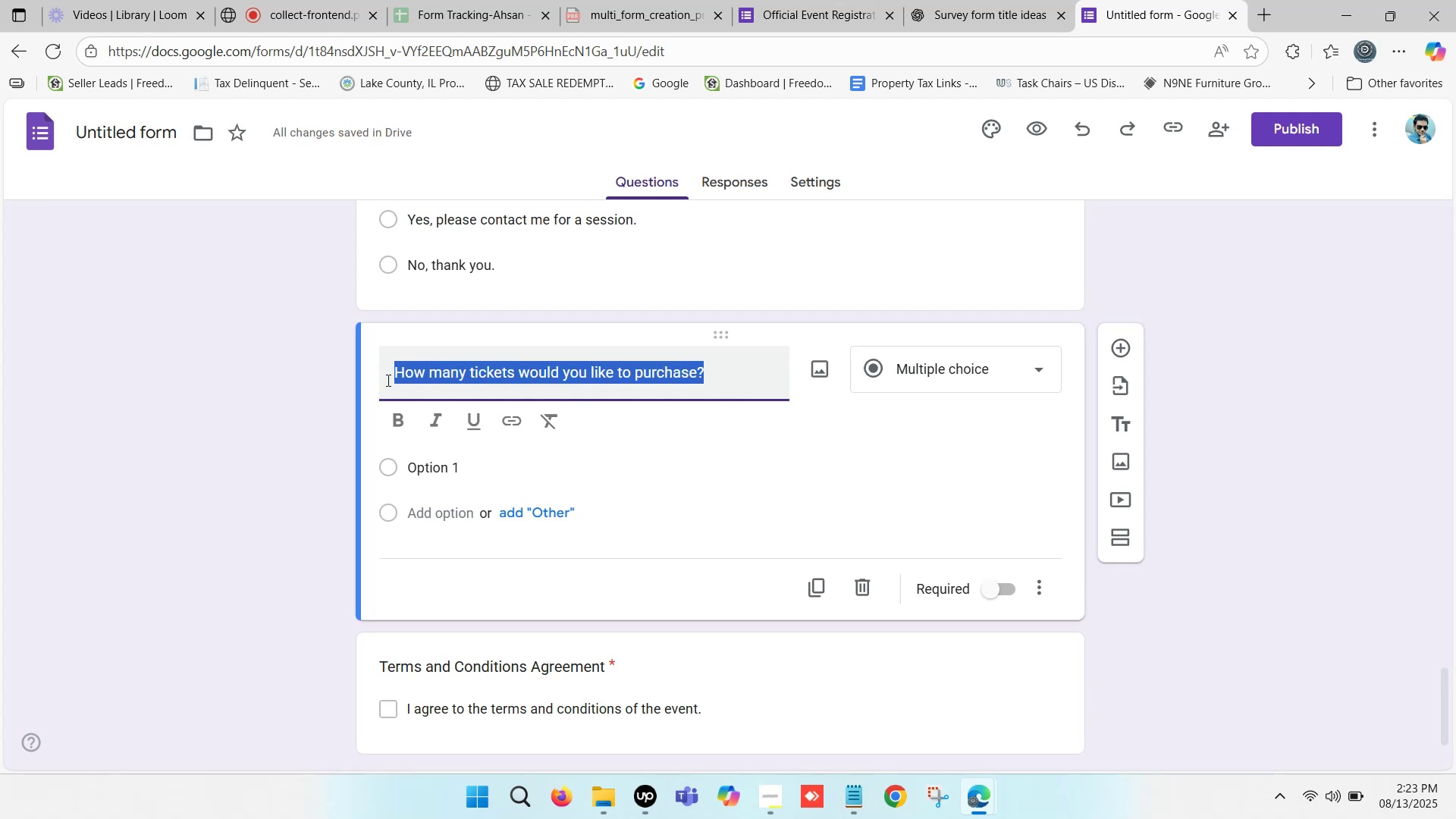 
wait(9.69)
 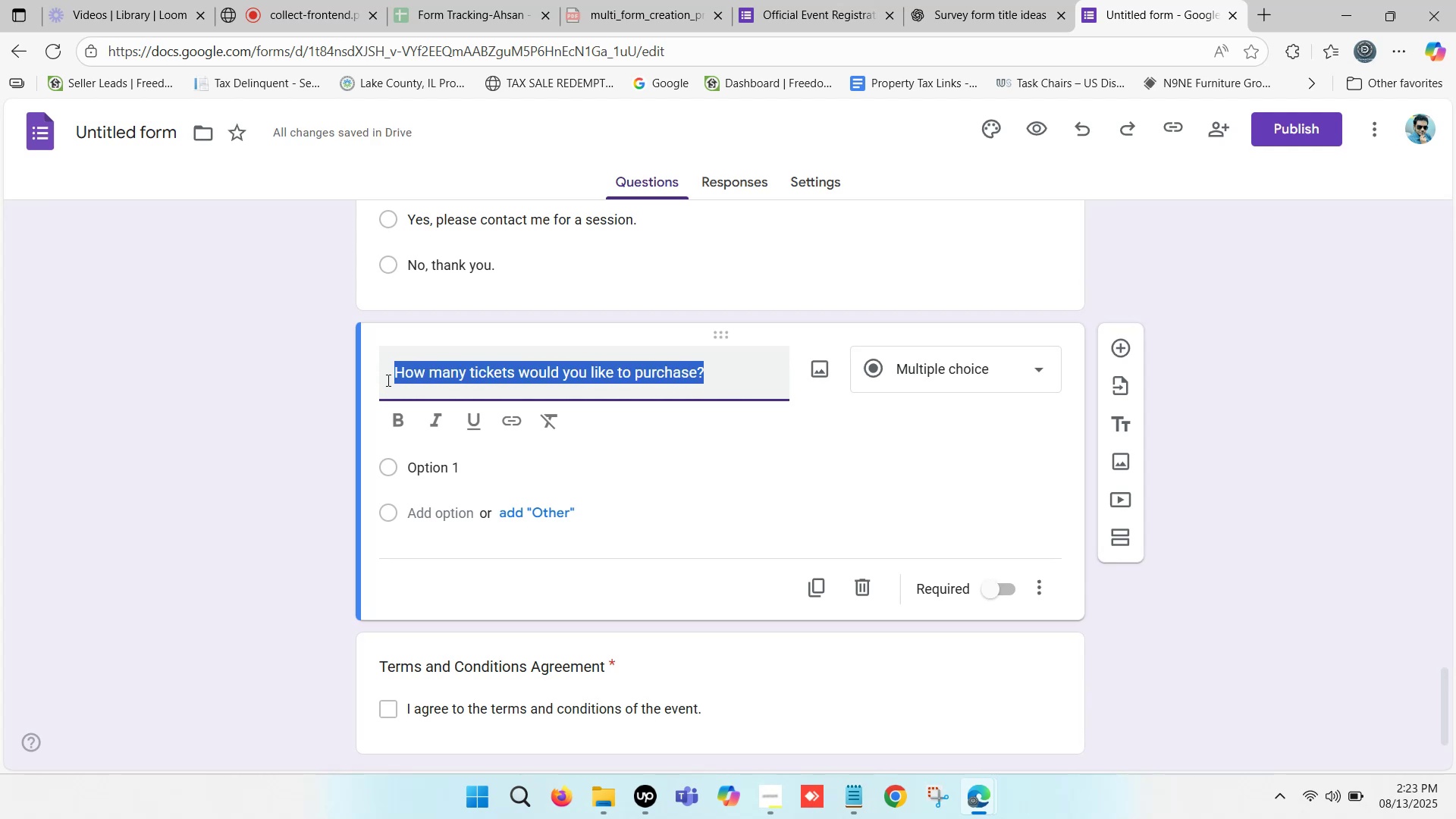 
left_click([395, 414])
 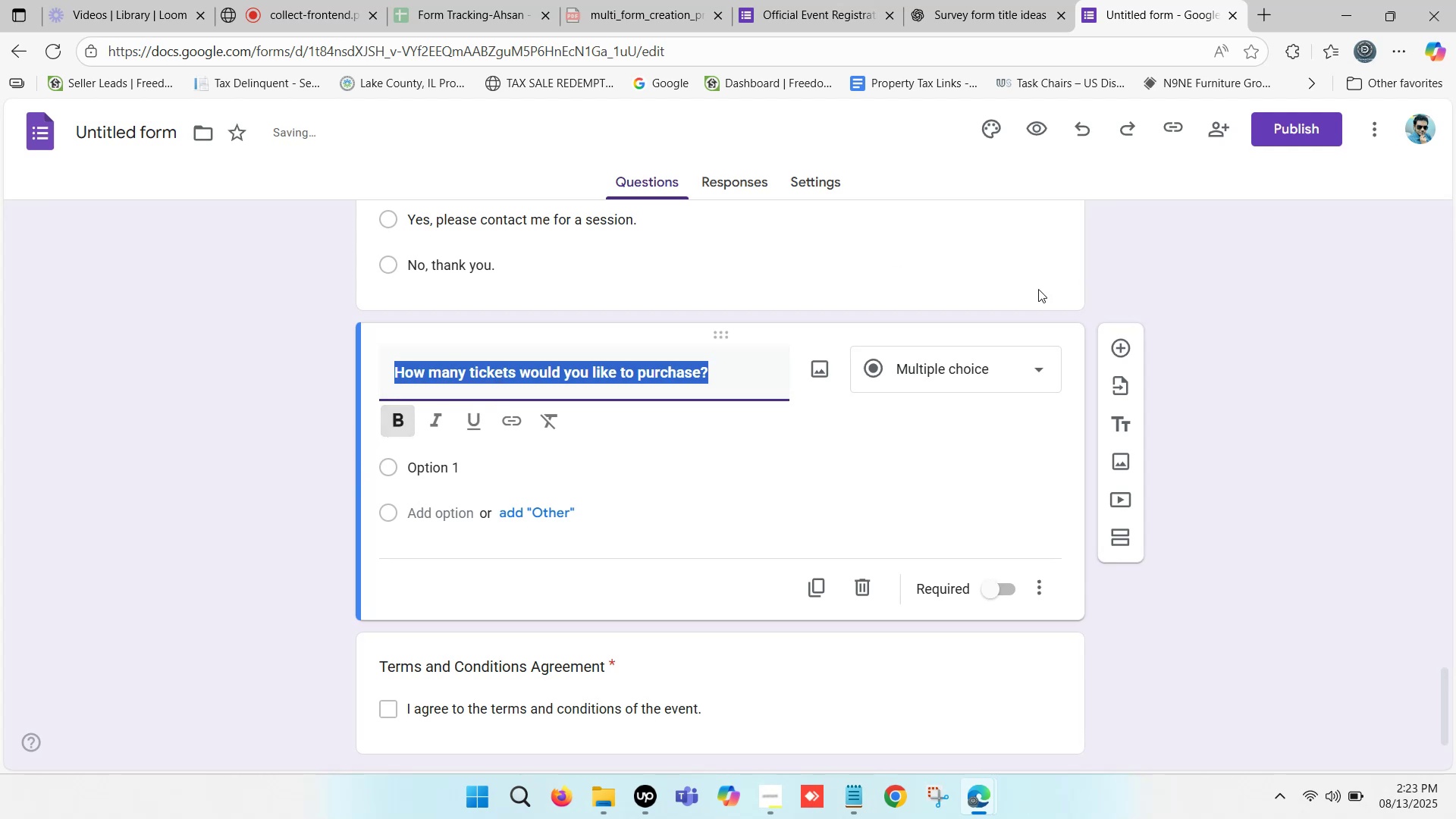 
left_click([997, 369])
 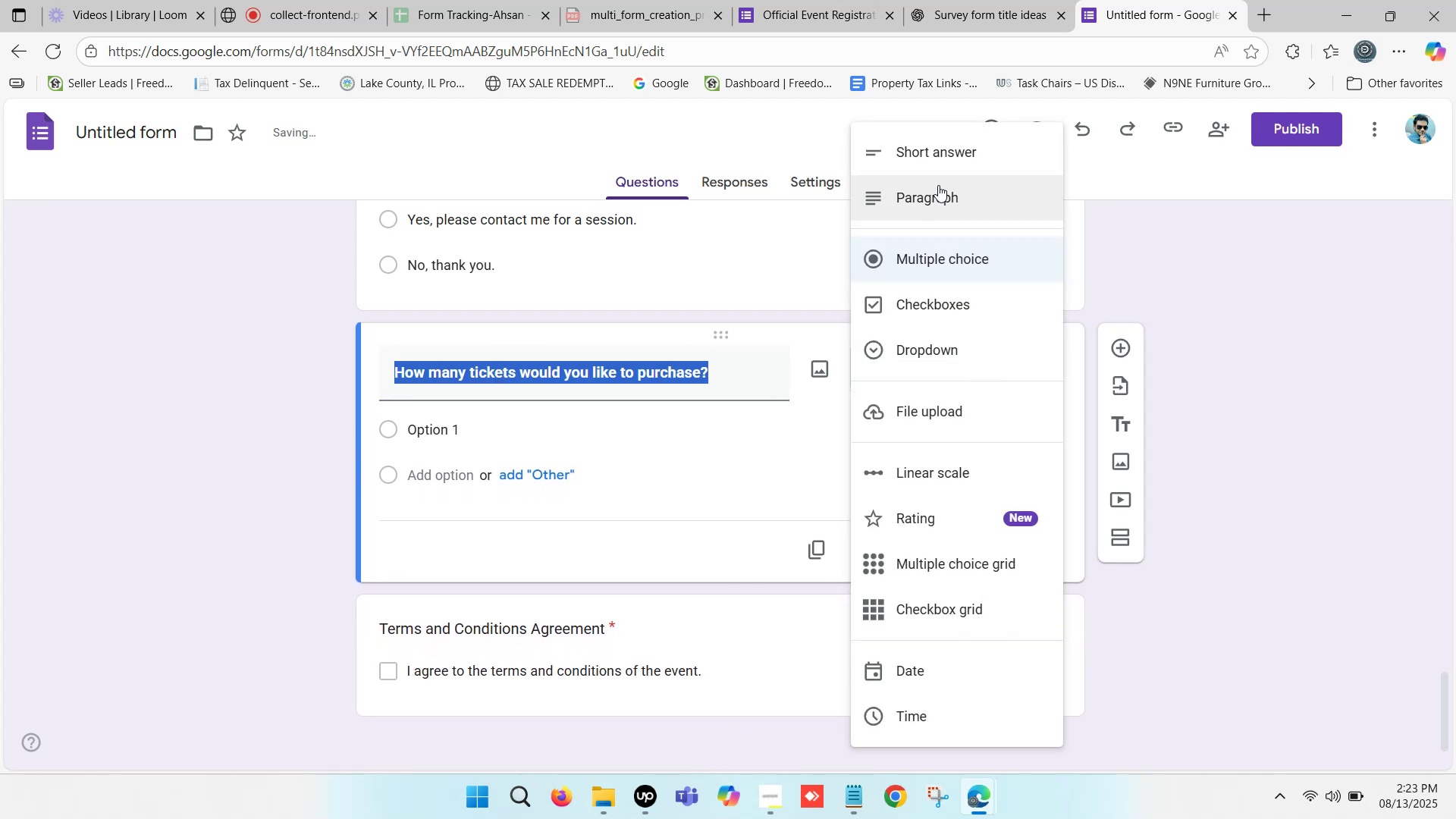 
left_click([938, 150])
 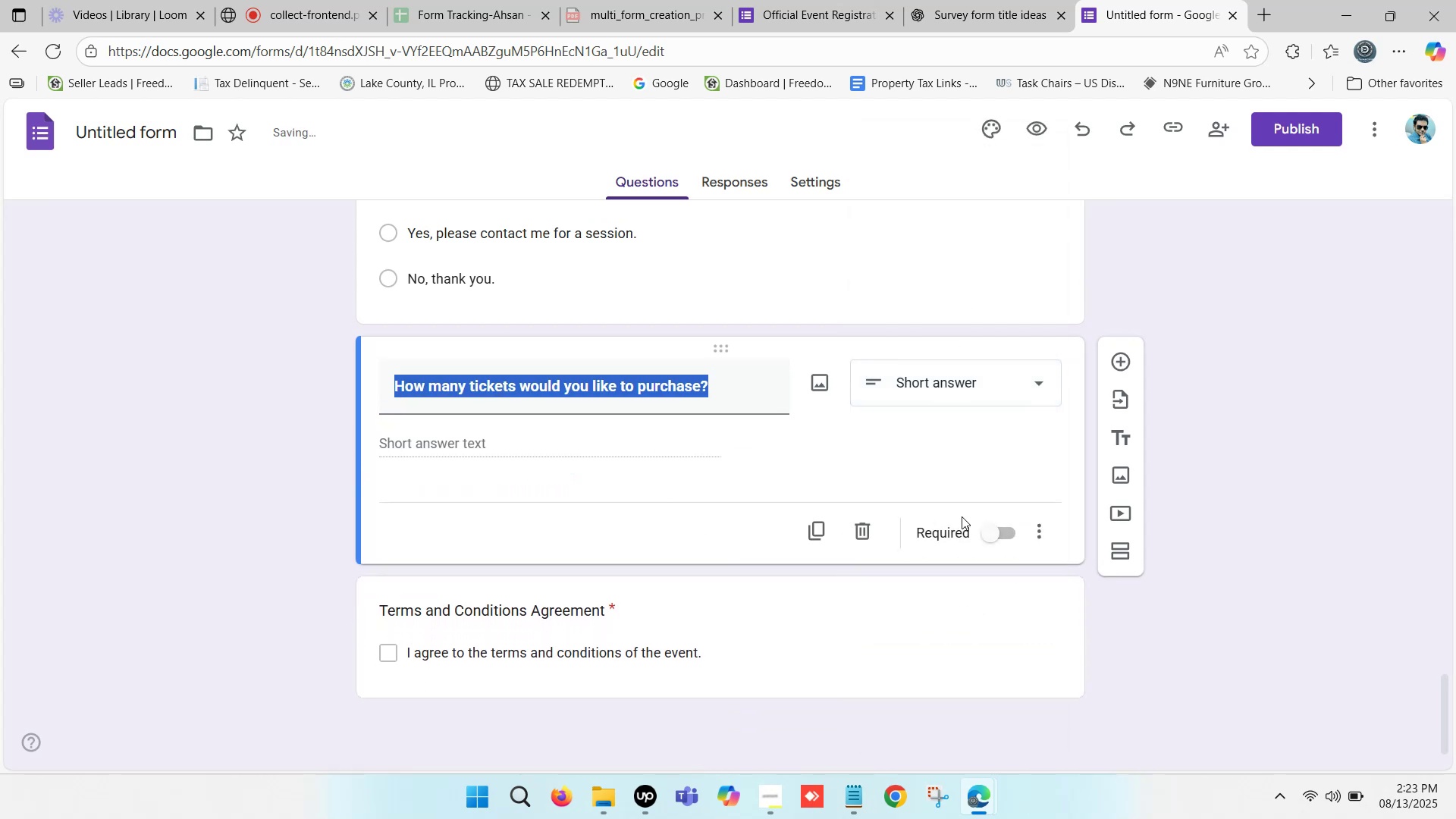 
left_click([996, 532])
 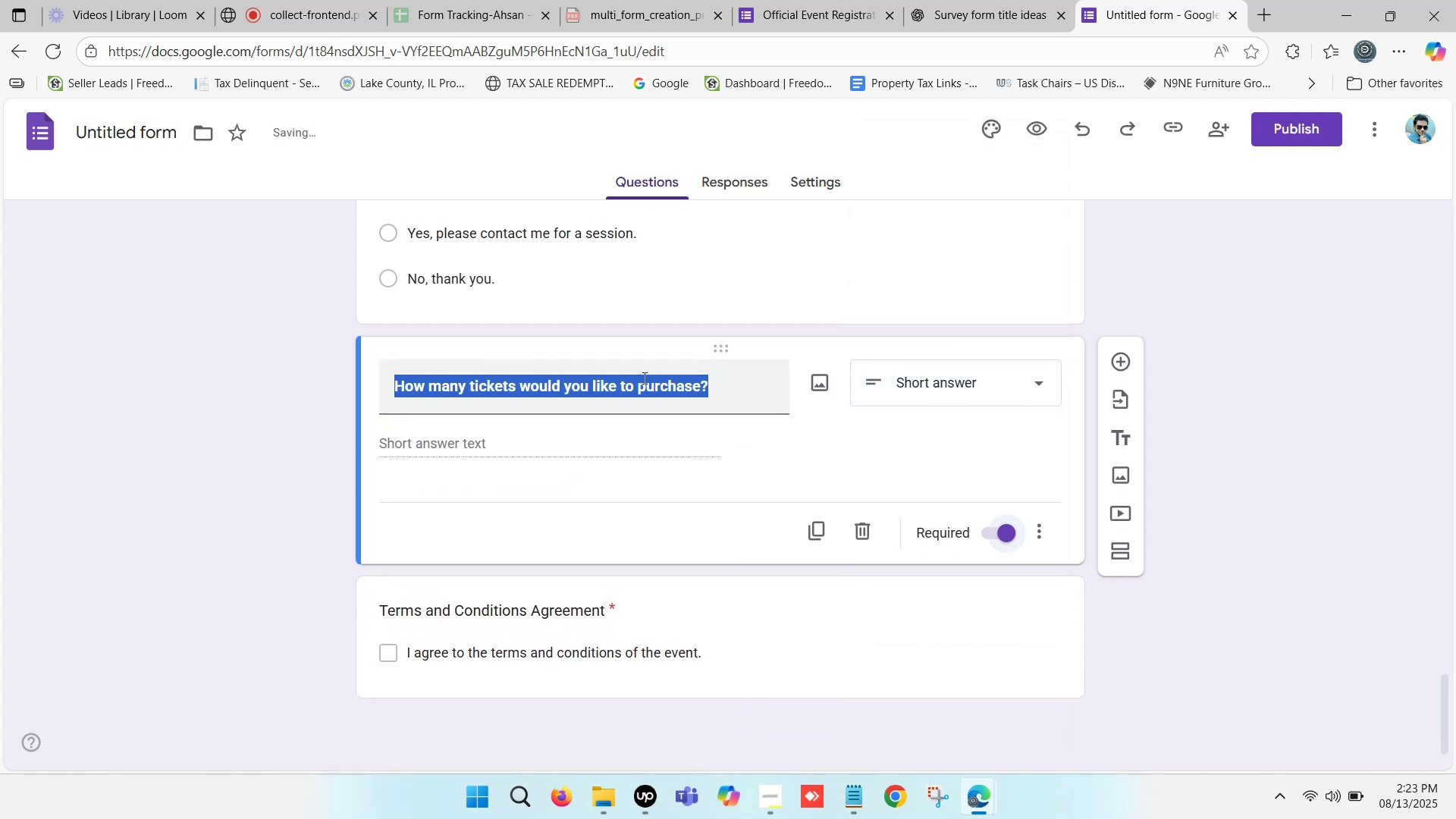 
scroll: coordinate [617, 379], scroll_direction: down, amount: 2.0
 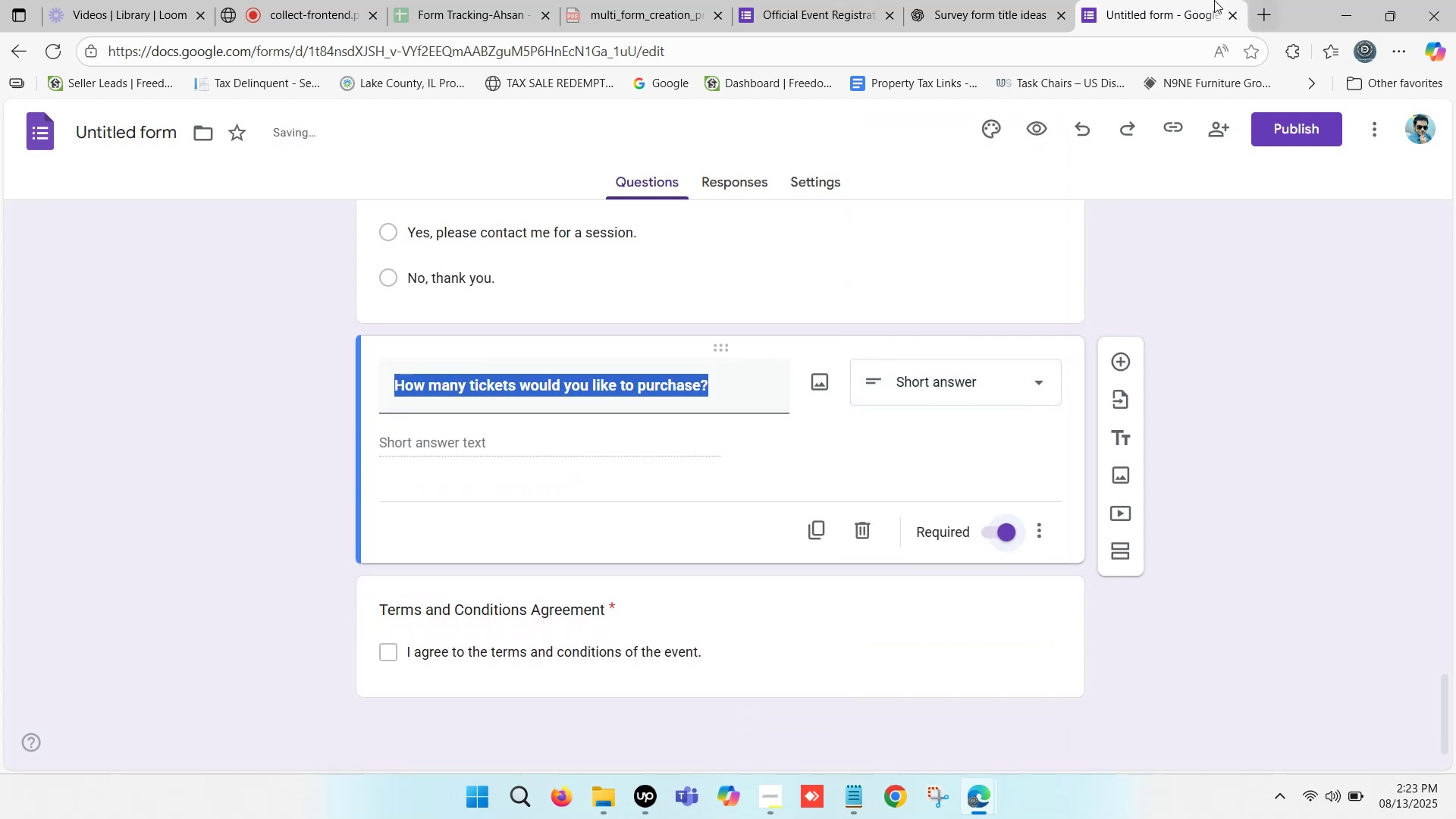 
left_click([1019, 0])
 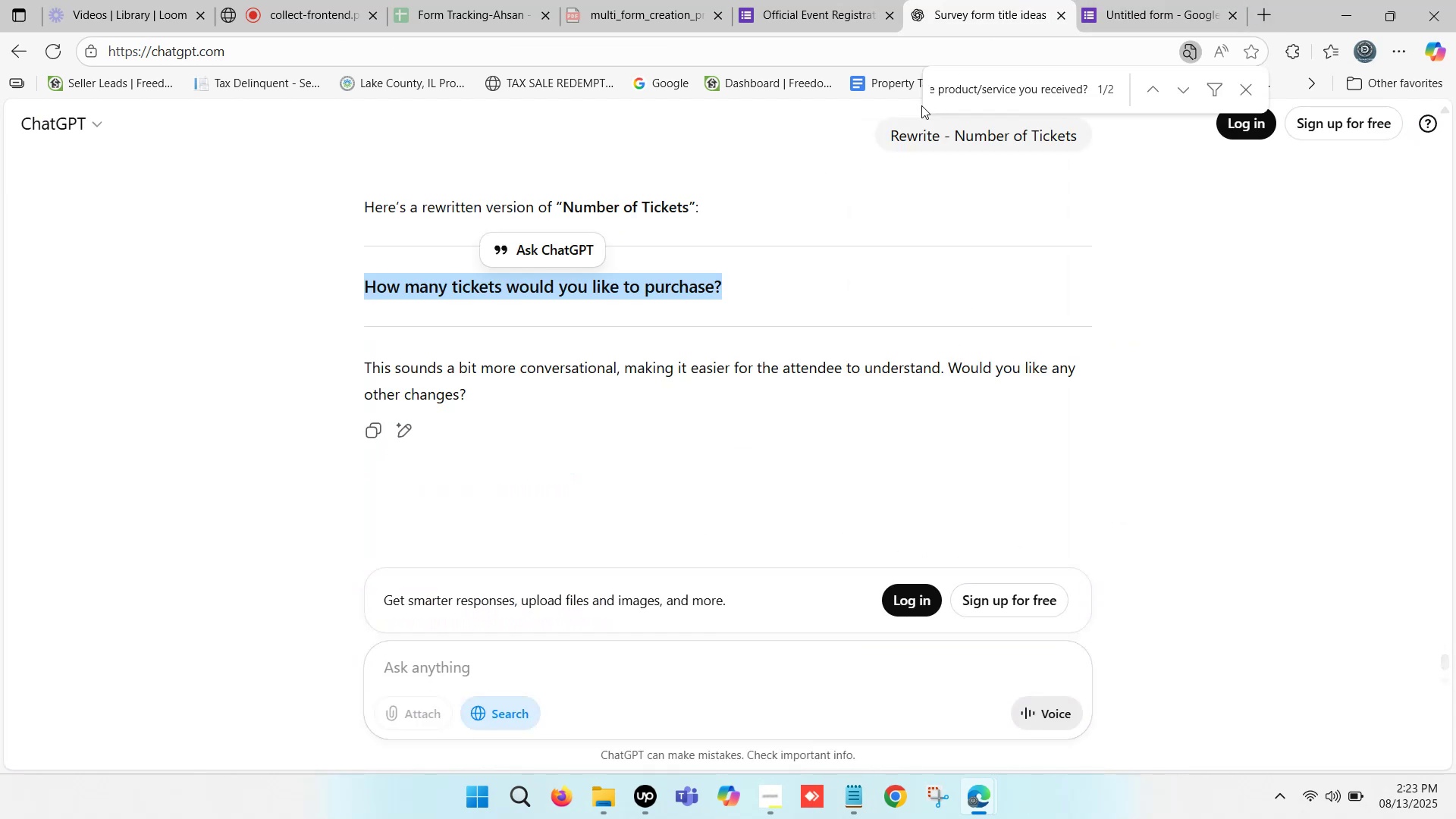 
left_click([847, 0])
 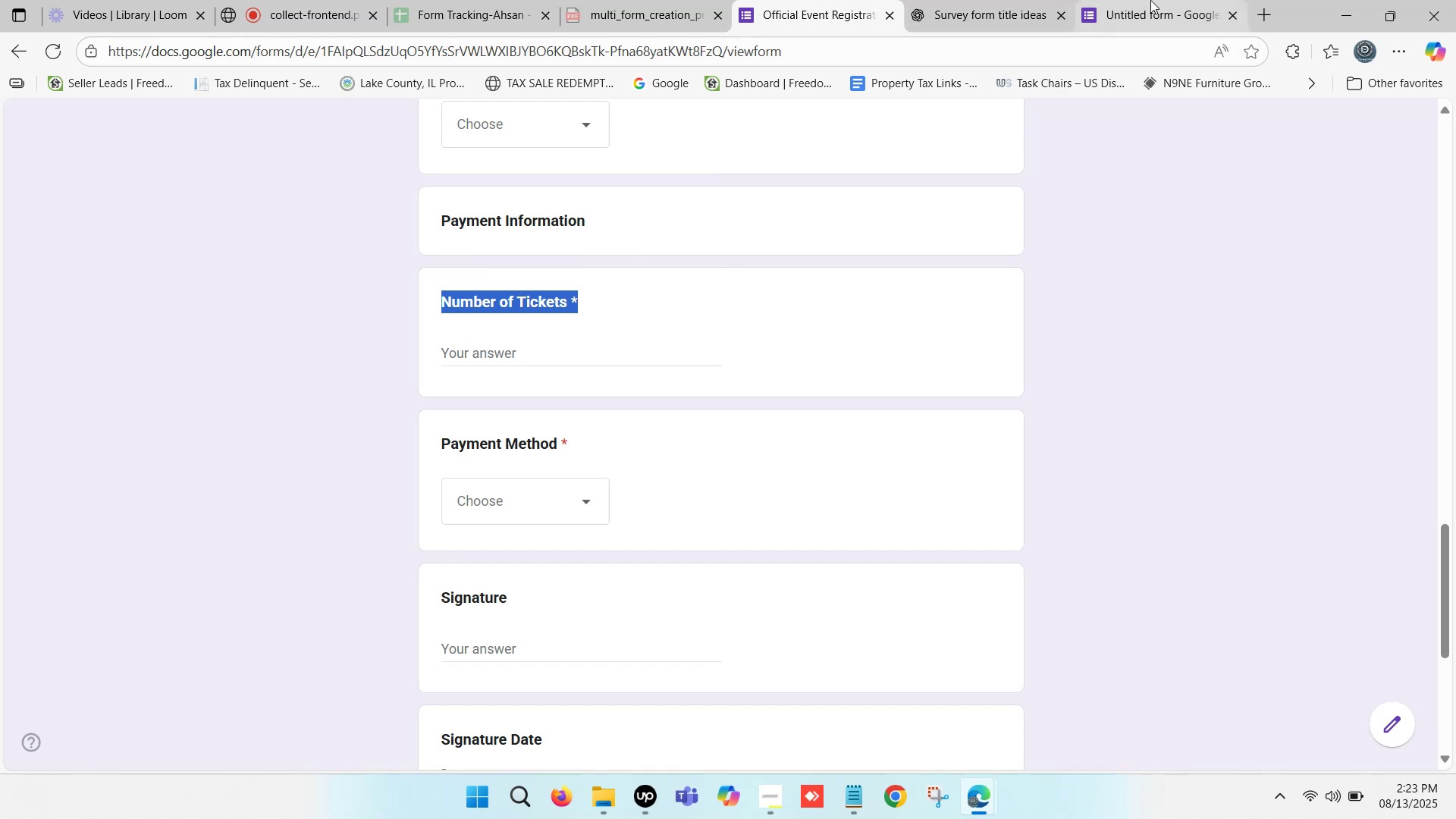 
left_click([979, 0])
 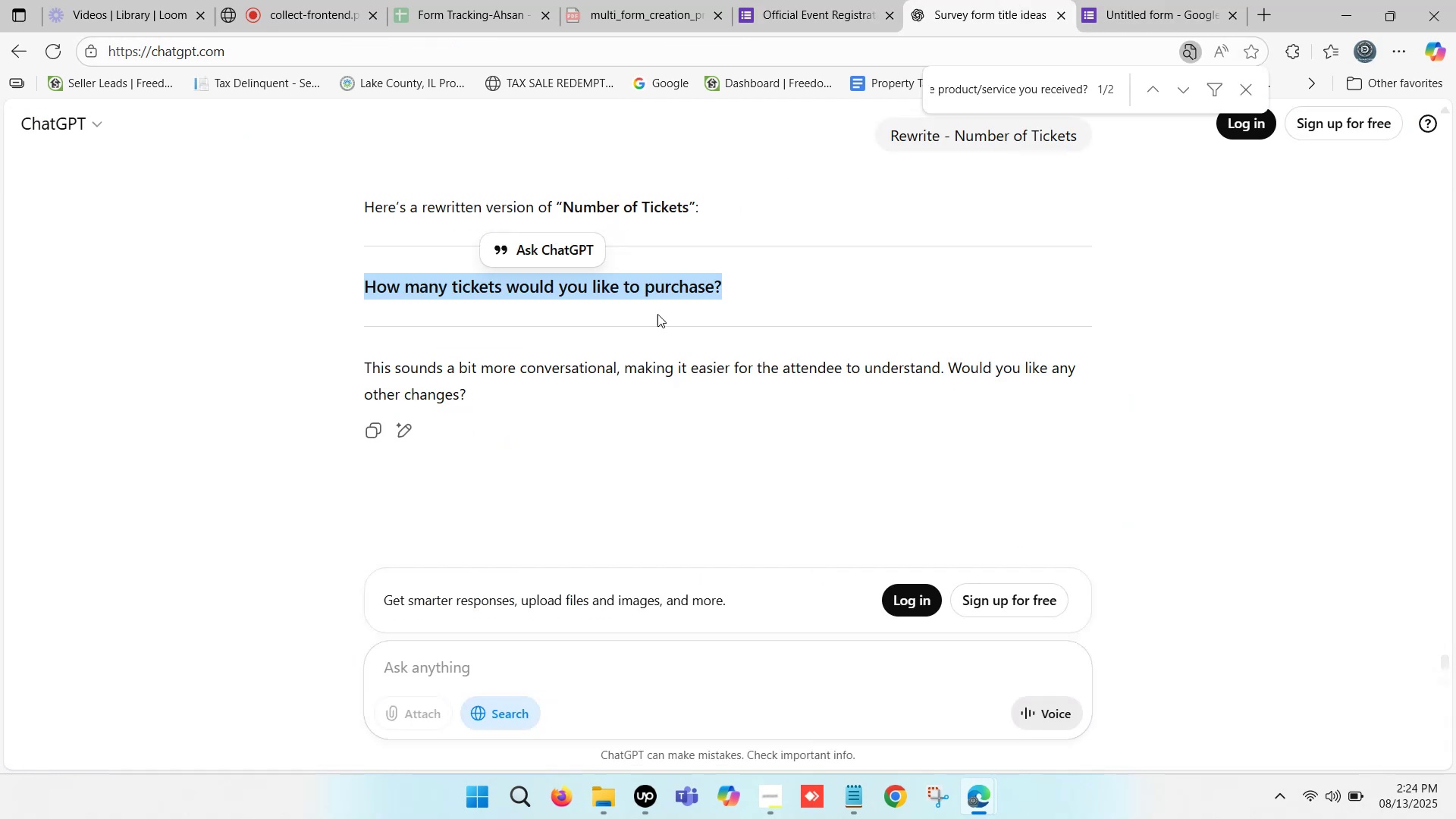 
scroll: coordinate [376, 352], scroll_direction: up, amount: 4.0
 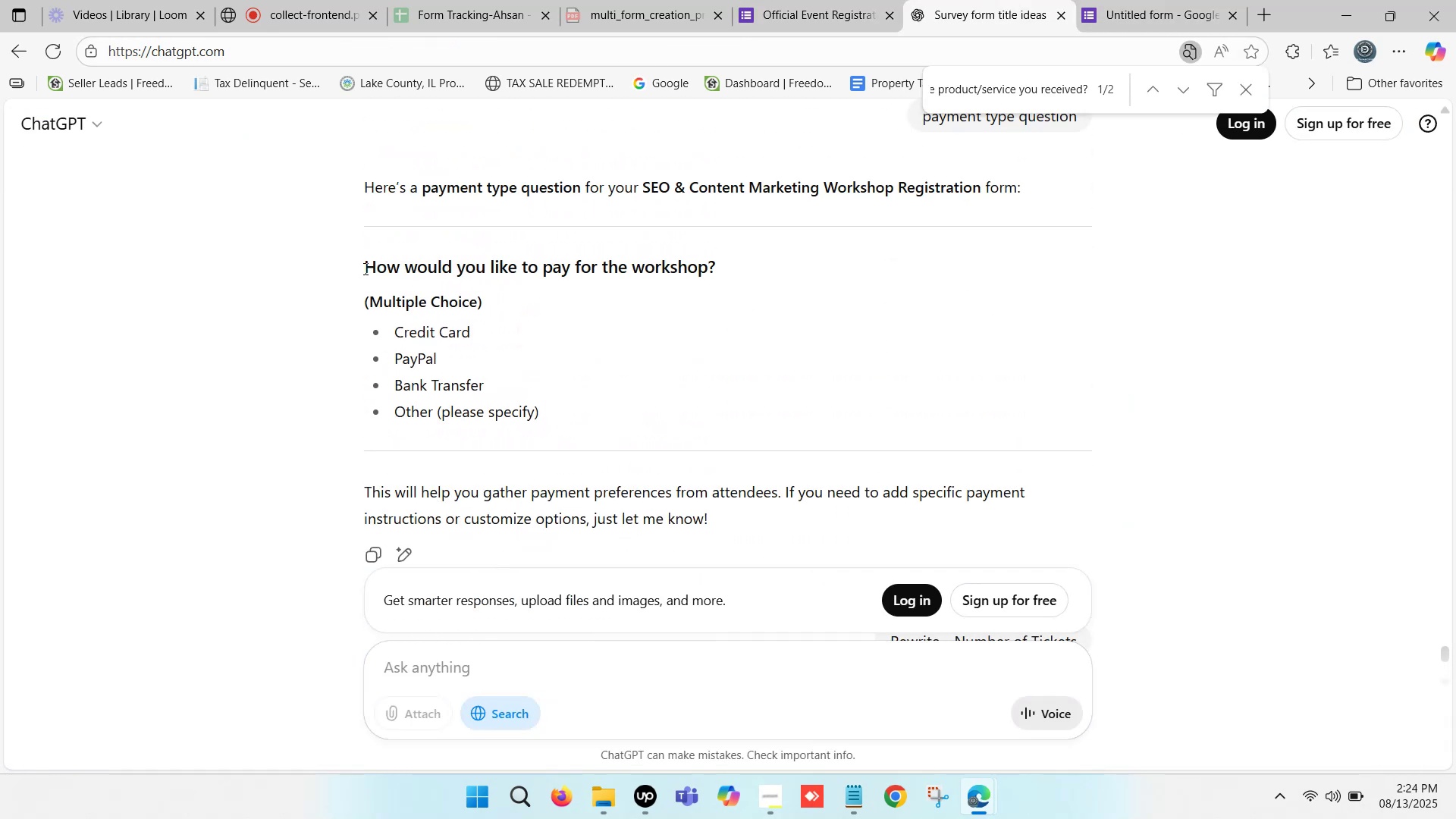 
left_click_drag(start_coordinate=[364, 268], to_coordinate=[714, 265])
 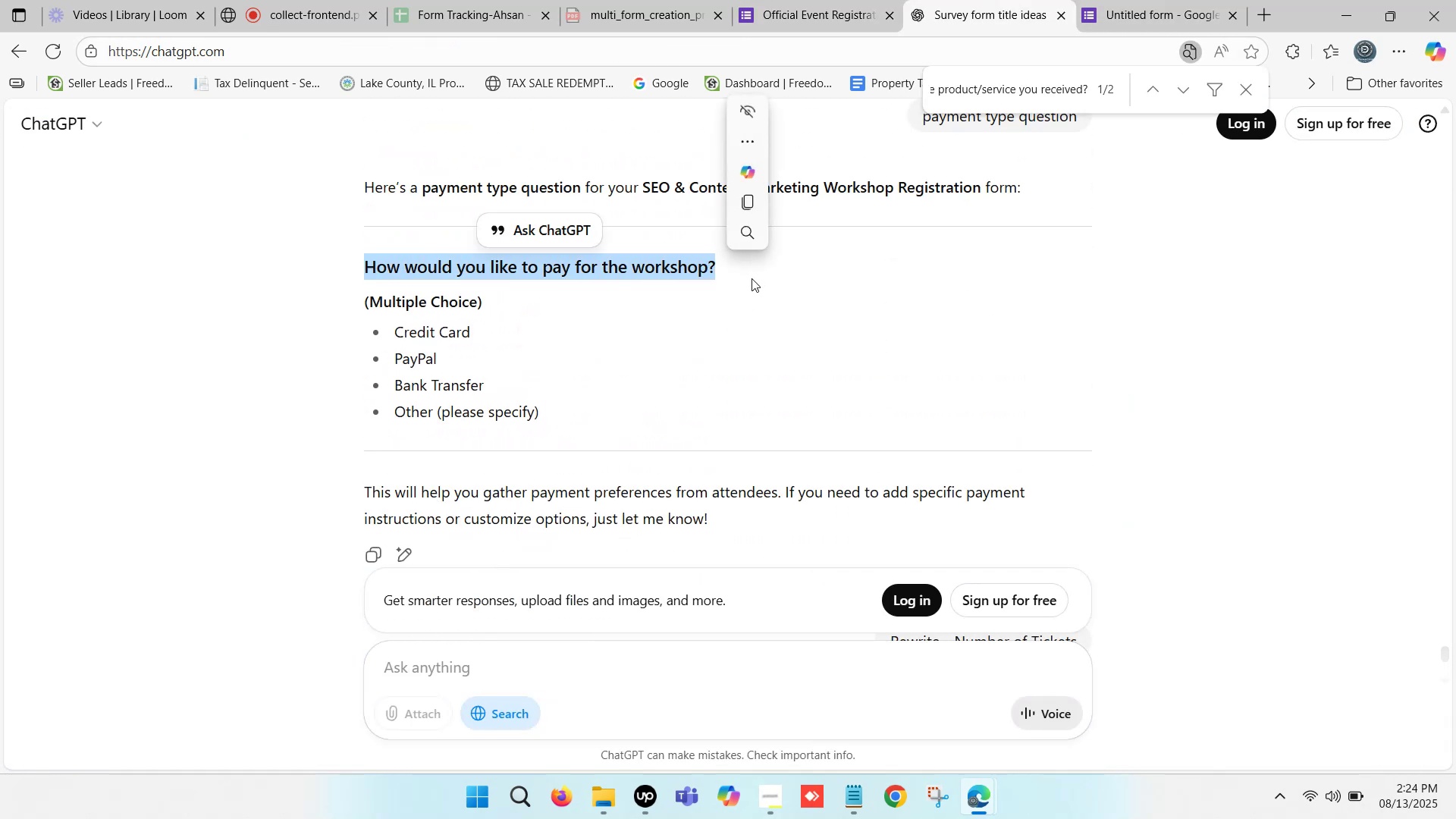 
key(Control+C)
 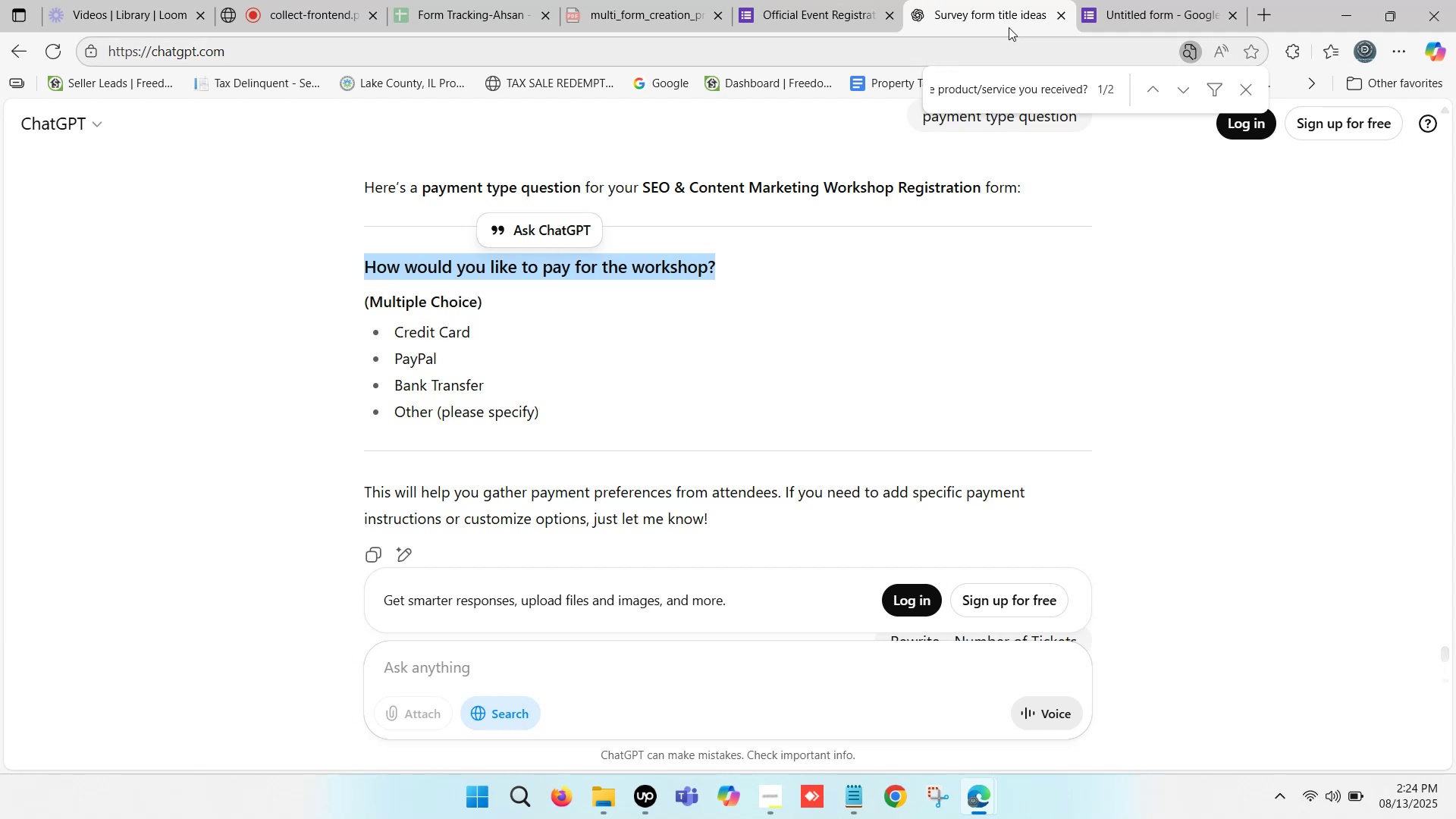 
left_click([1100, 0])
 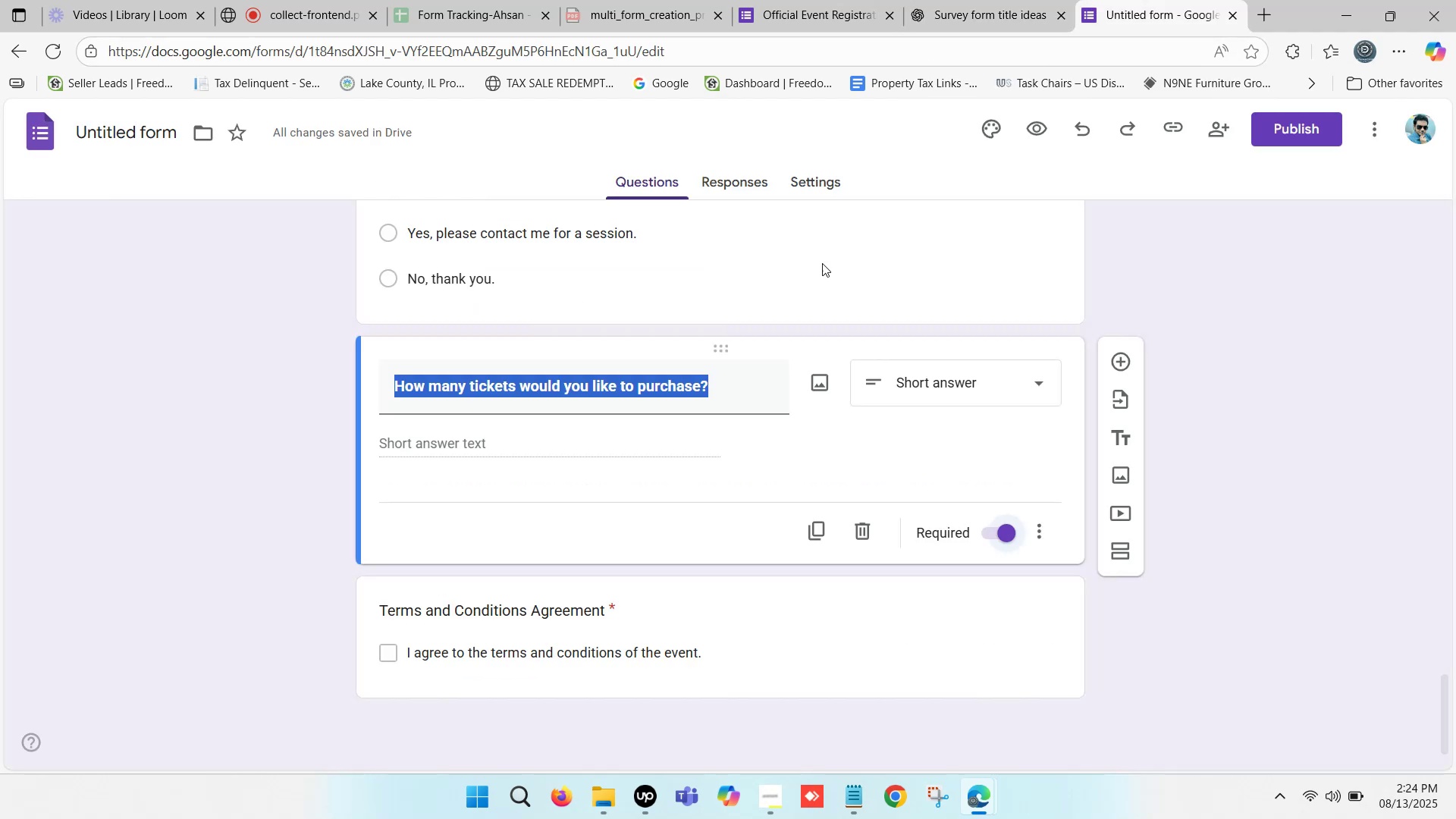 
scroll: coordinate [658, 347], scroll_direction: down, amount: 3.0
 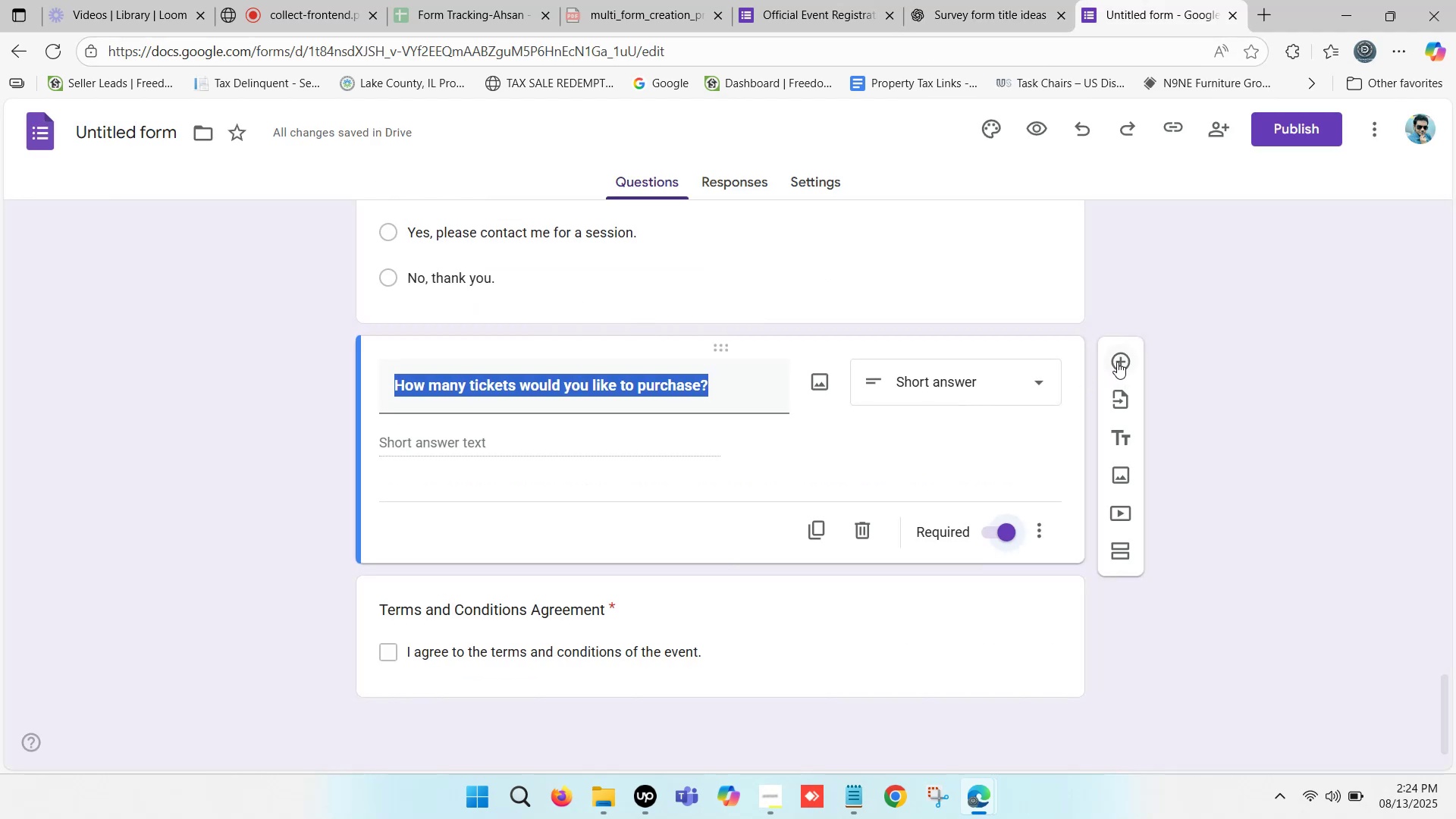 
left_click([1117, 359])
 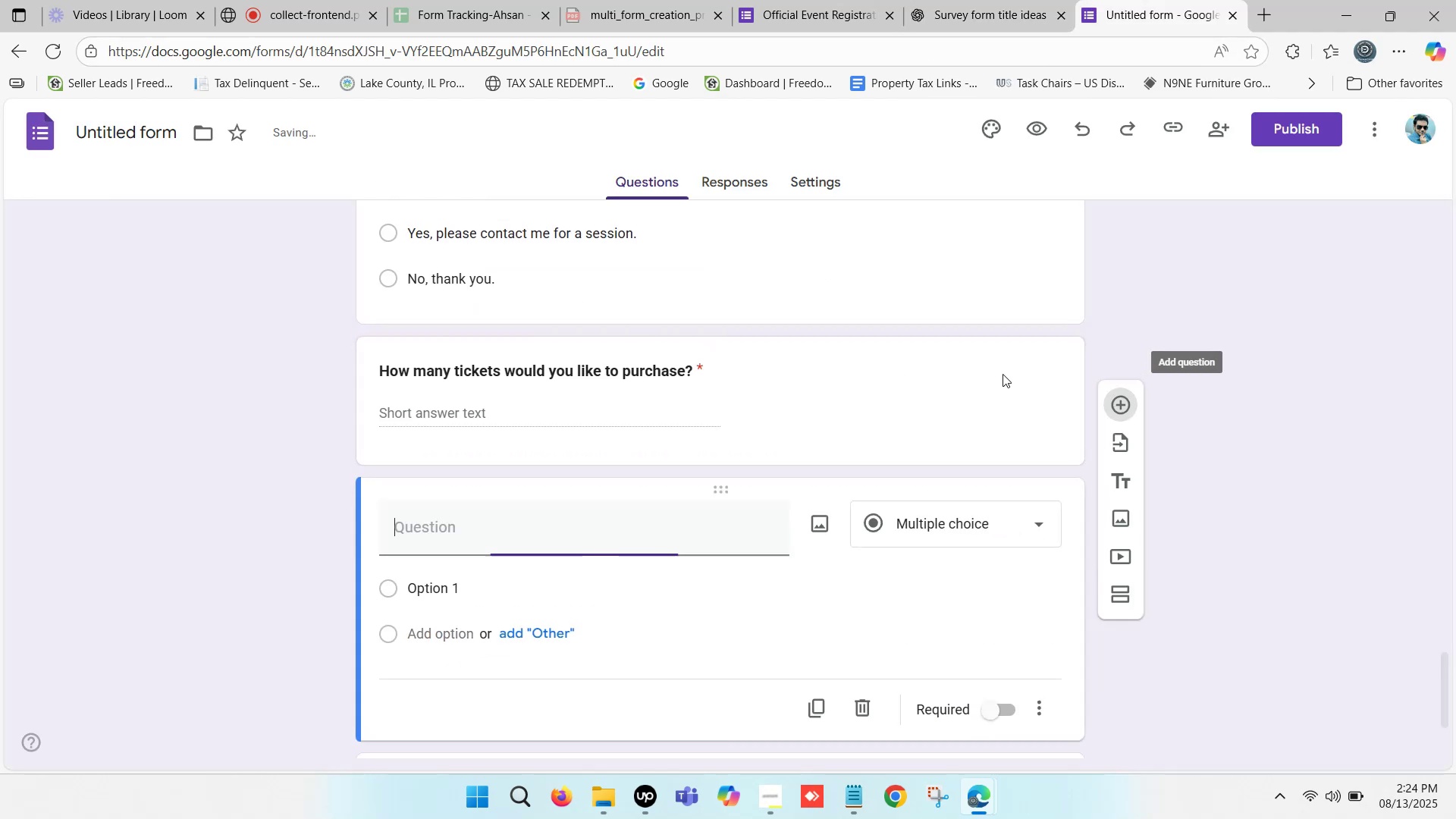 
scroll: coordinate [585, 400], scroll_direction: down, amount: 2.0
 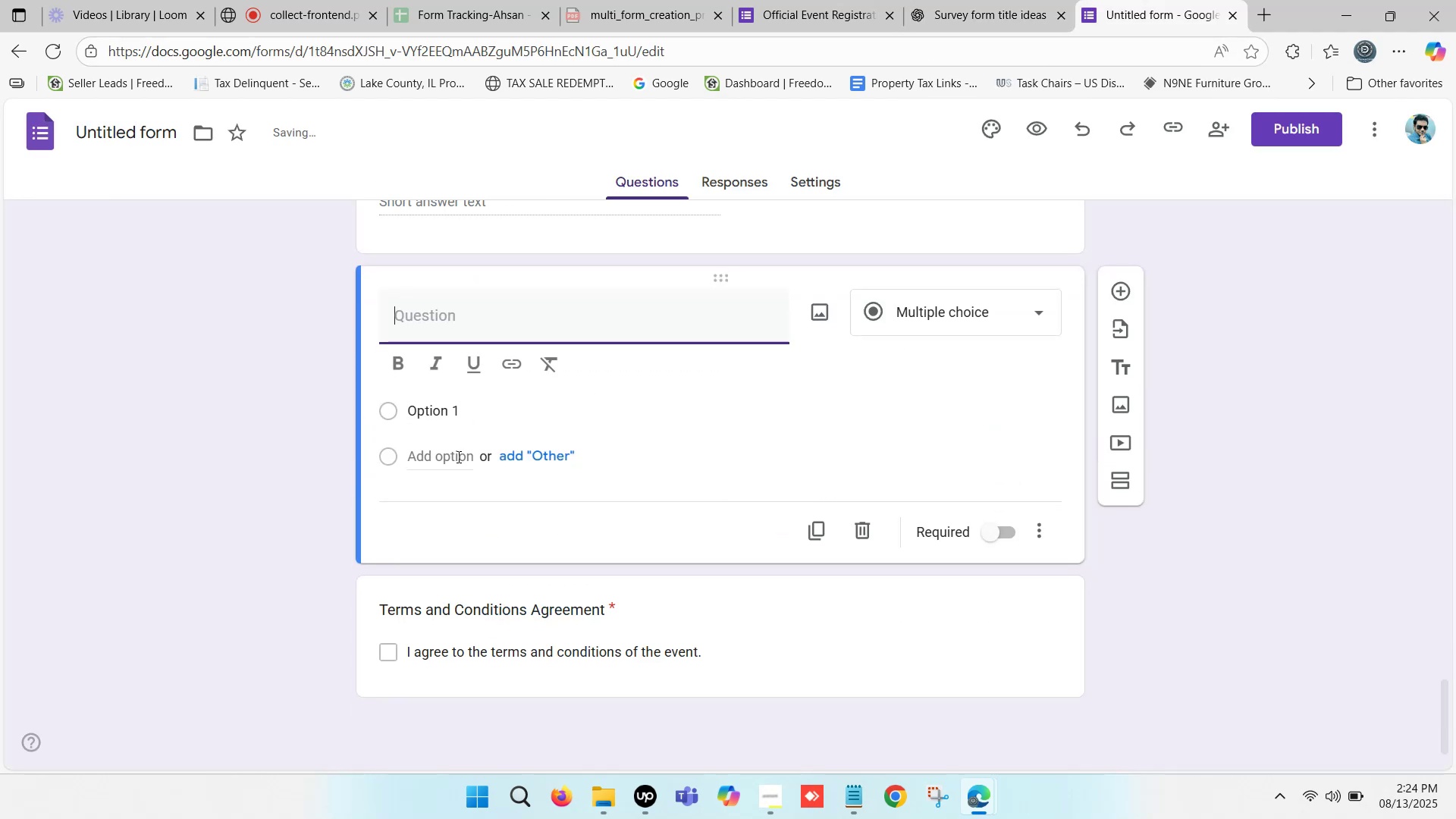 
key(Control+ControlLeft)
 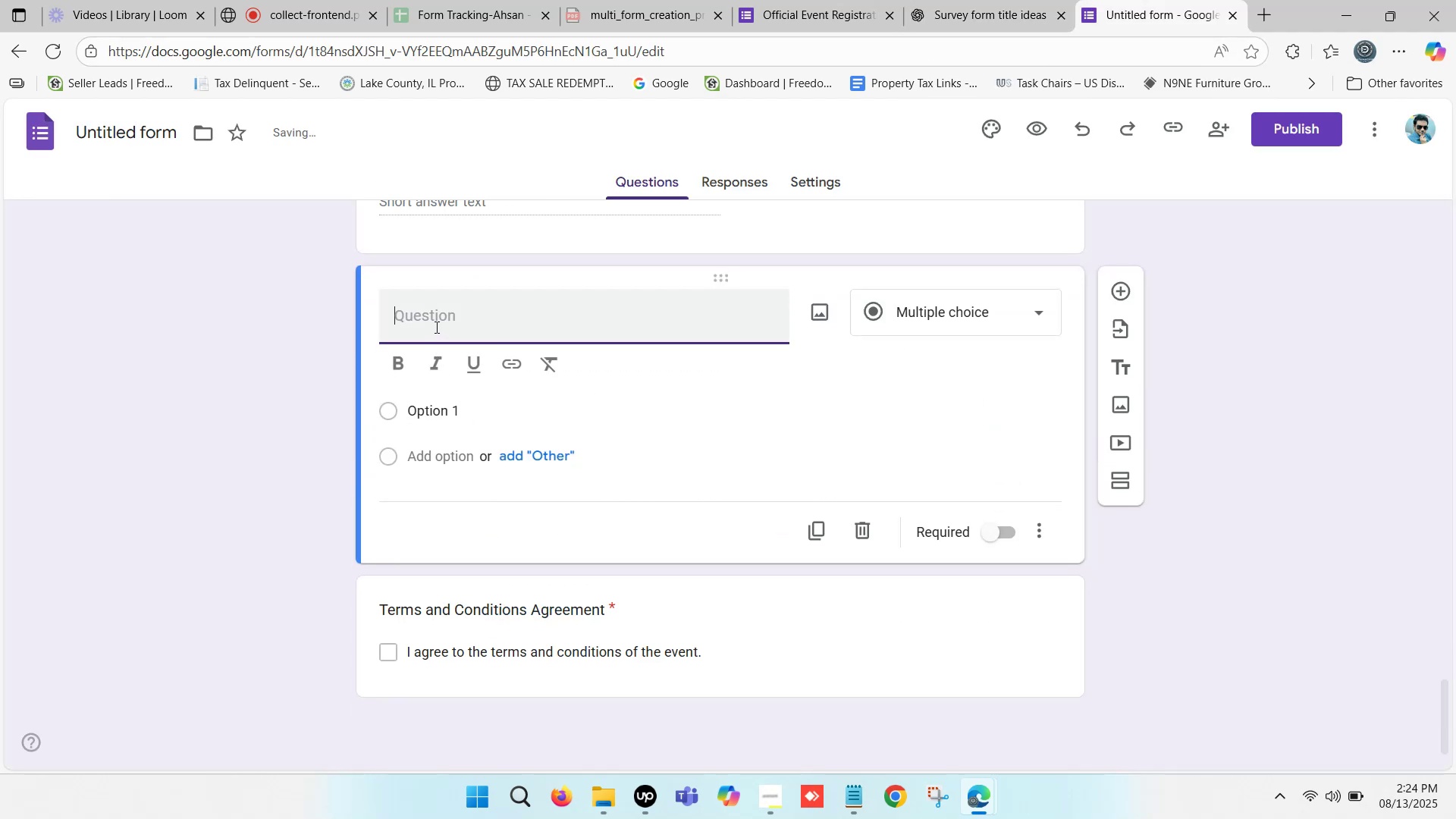 
key(Control+V)
 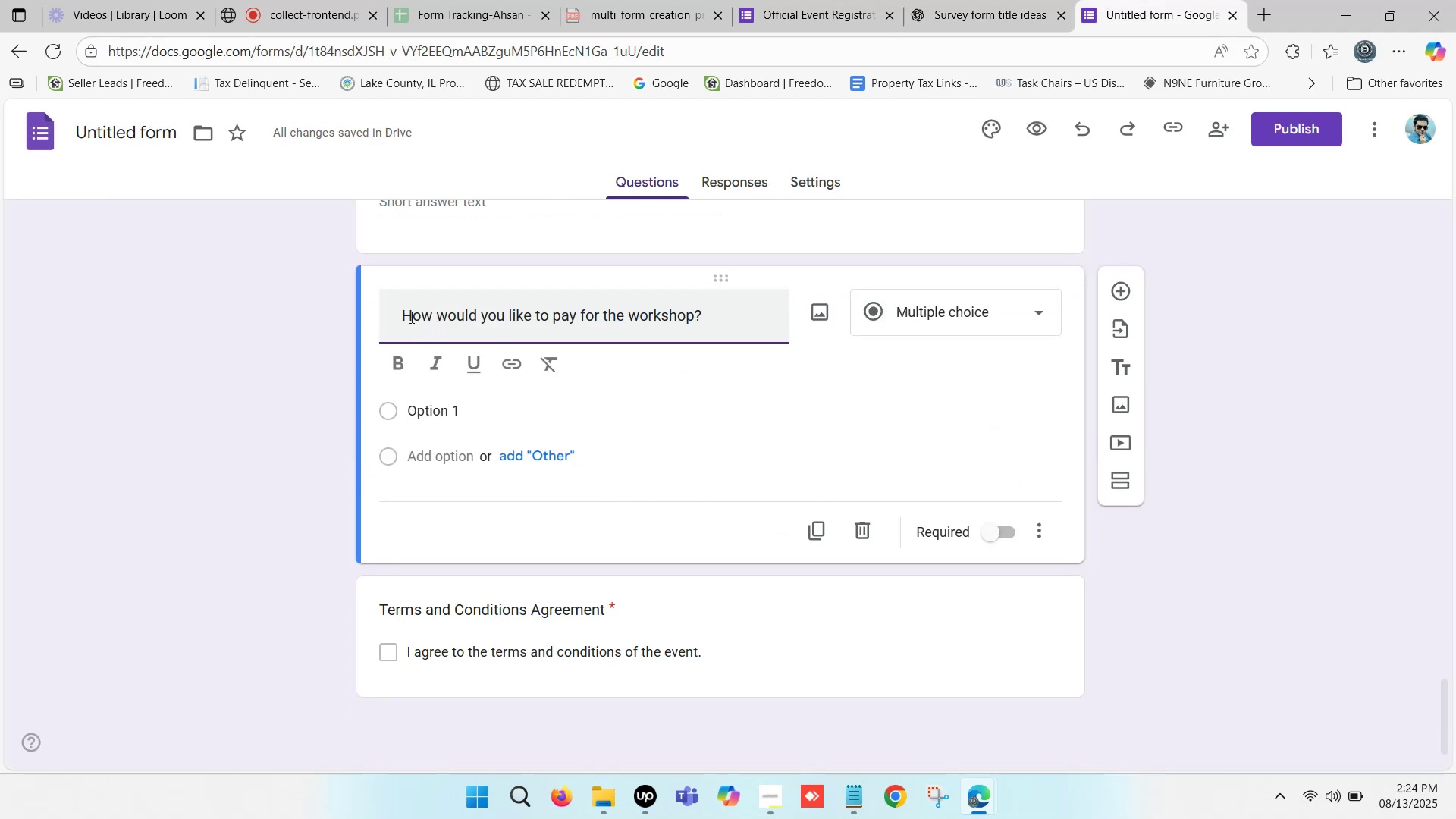 
left_click_drag(start_coordinate=[403, 311], to_coordinate=[312, 330])
 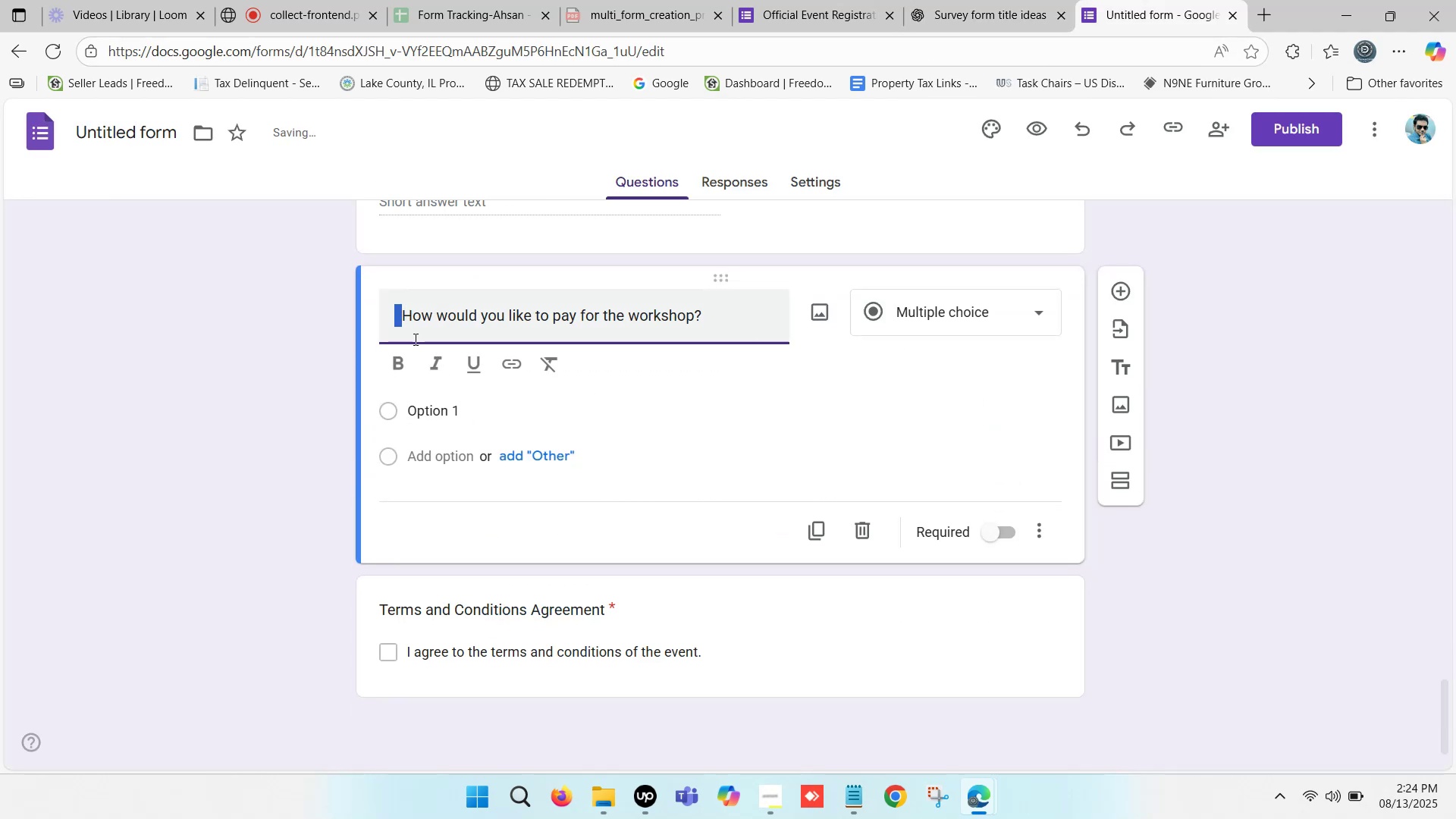 
key(Backspace)
 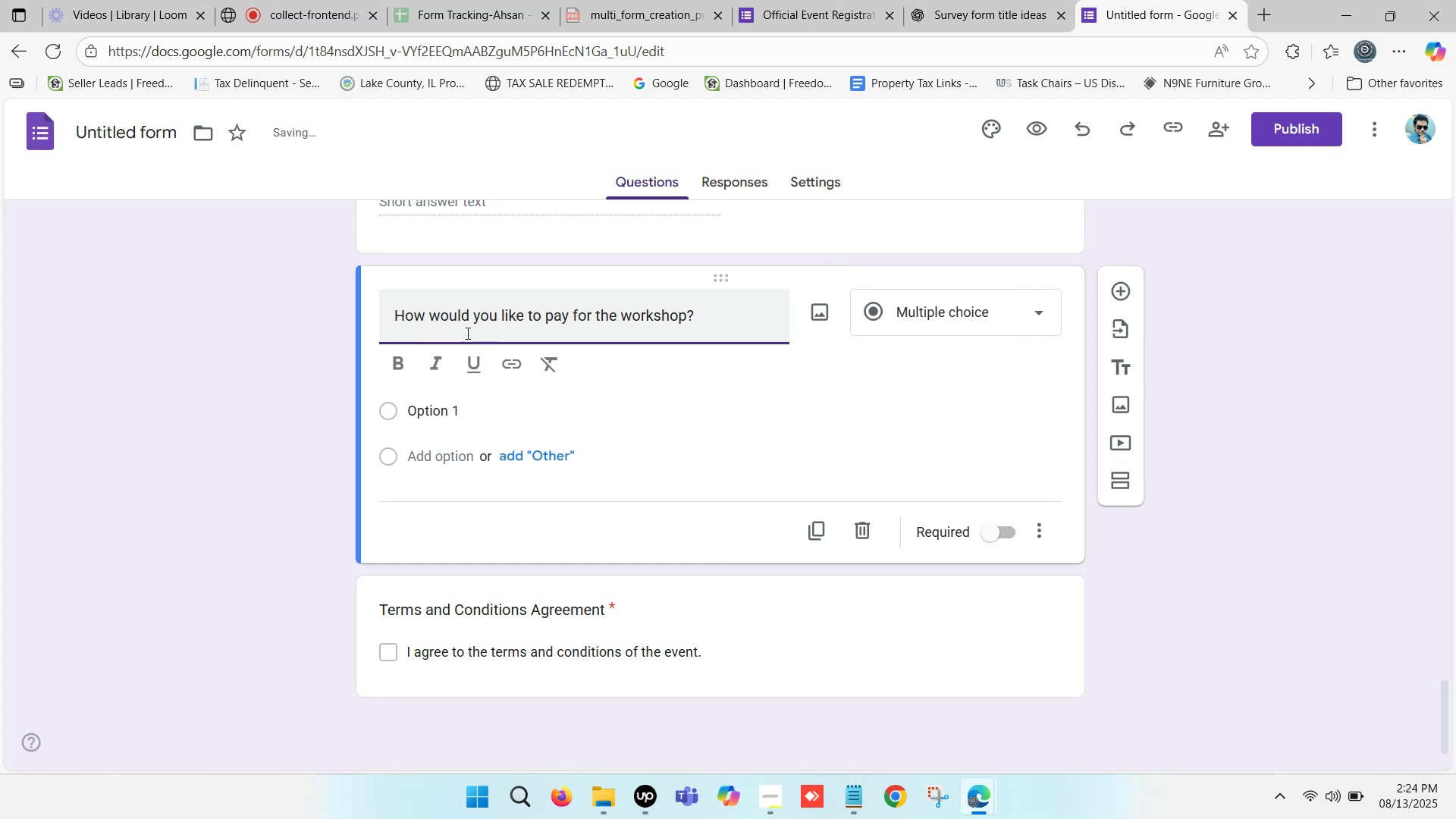 
left_click_drag(start_coordinate=[723, 322], to_coordinate=[754, 317])
 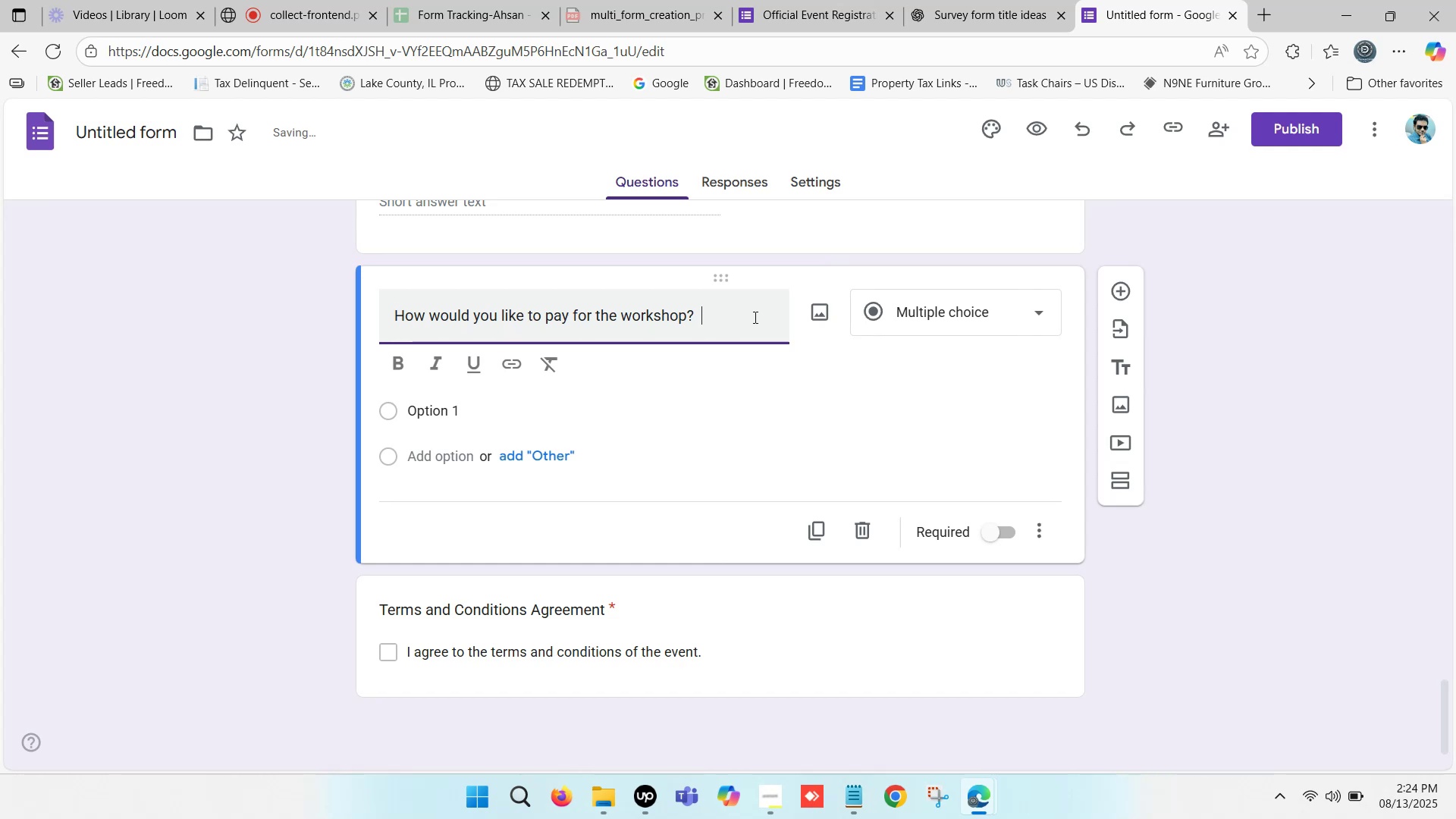 
key(Backspace)
 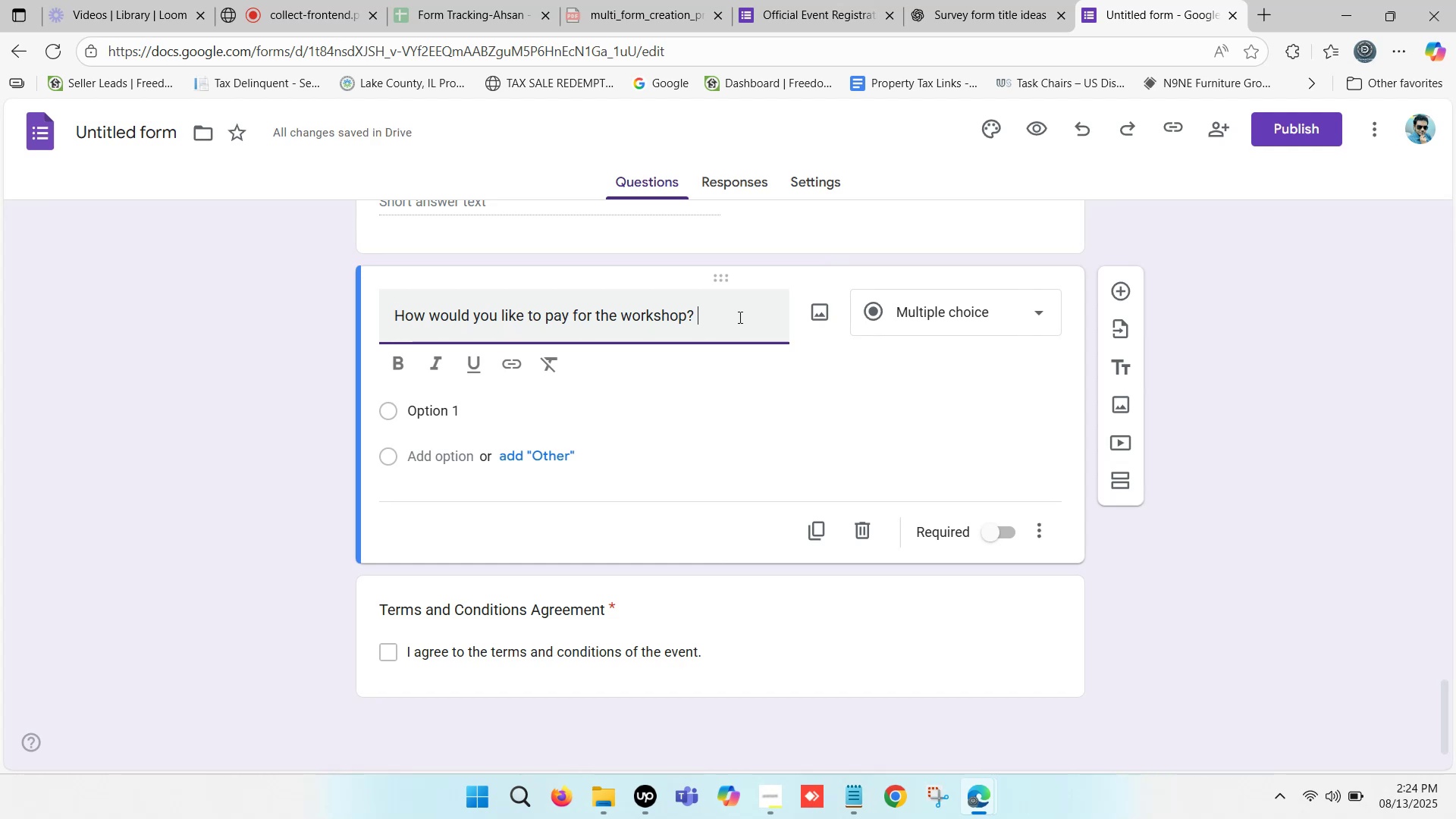 
key(Backspace)
 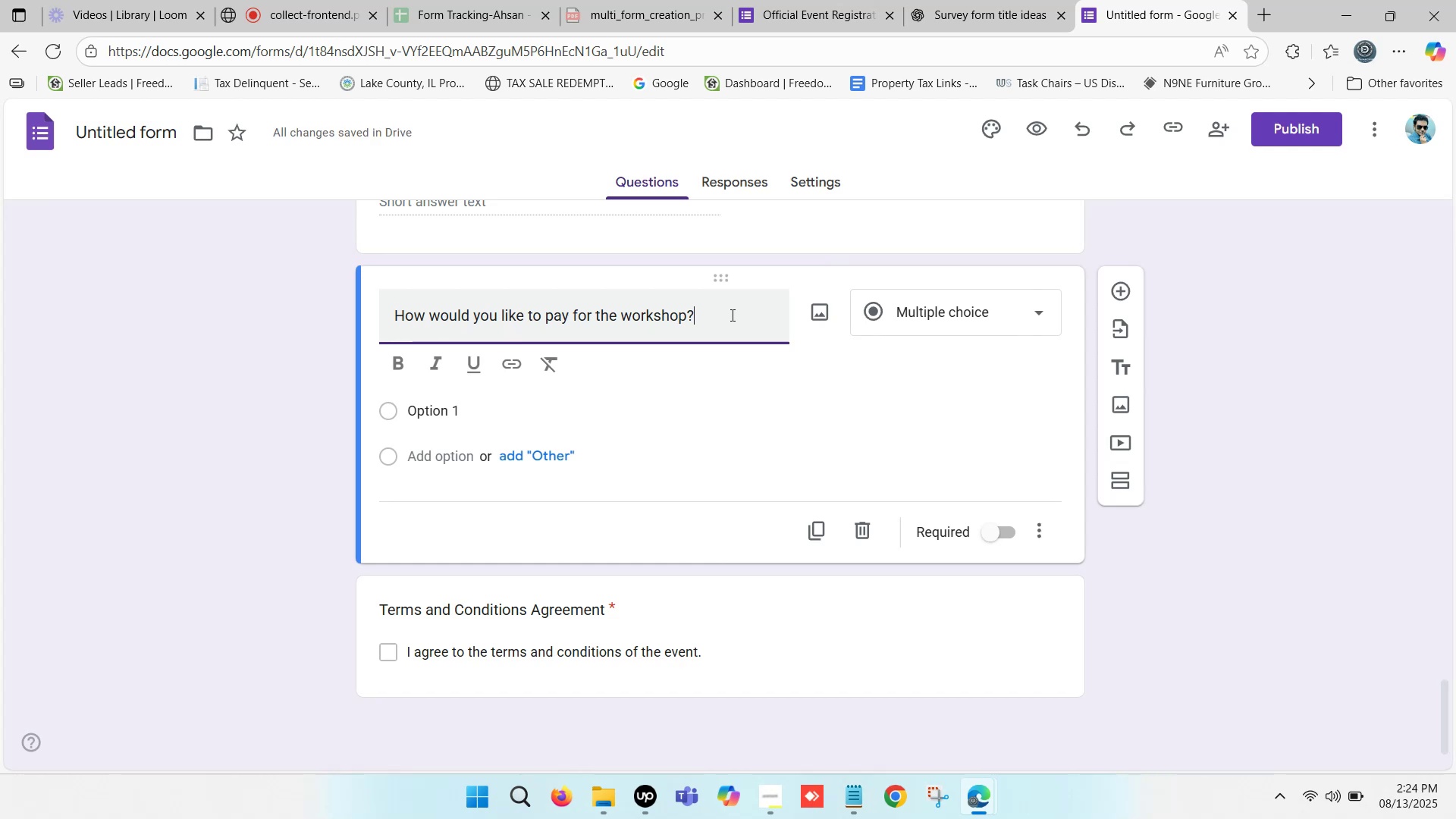 
left_click_drag(start_coordinate=[720, 312], to_coordinate=[314, 312])
 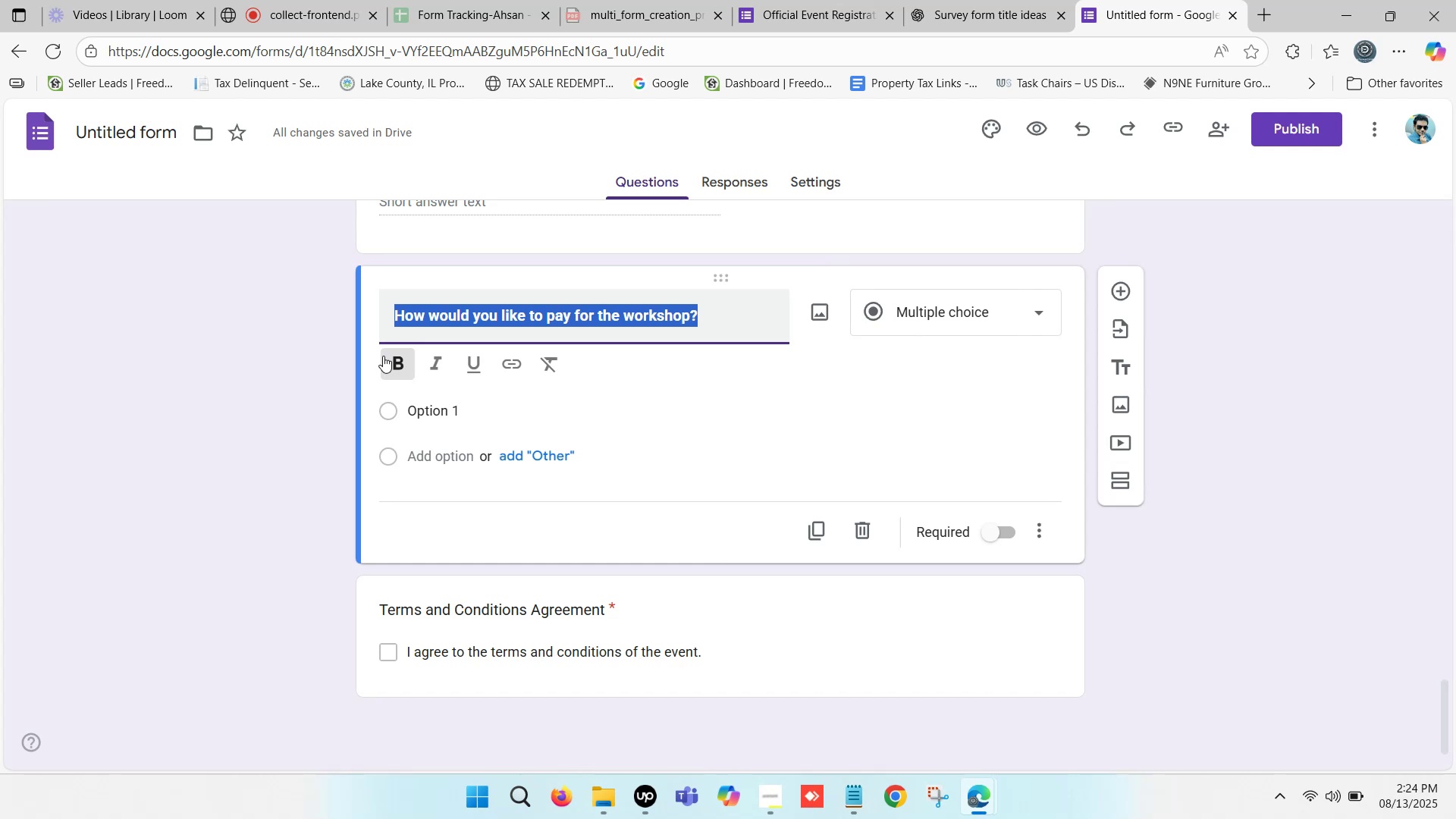 
wait(30.27)
 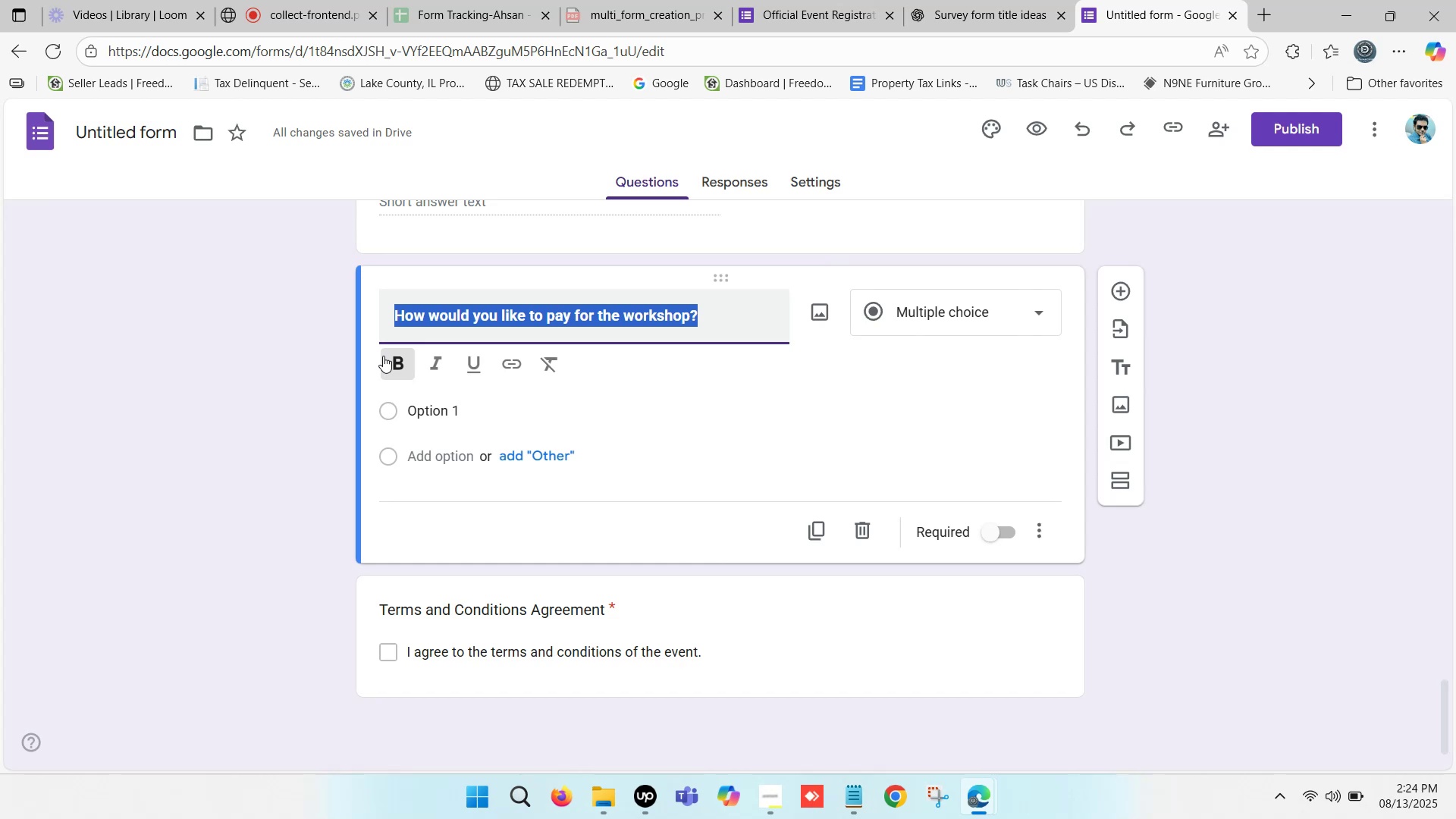 
left_click([1004, 0])
 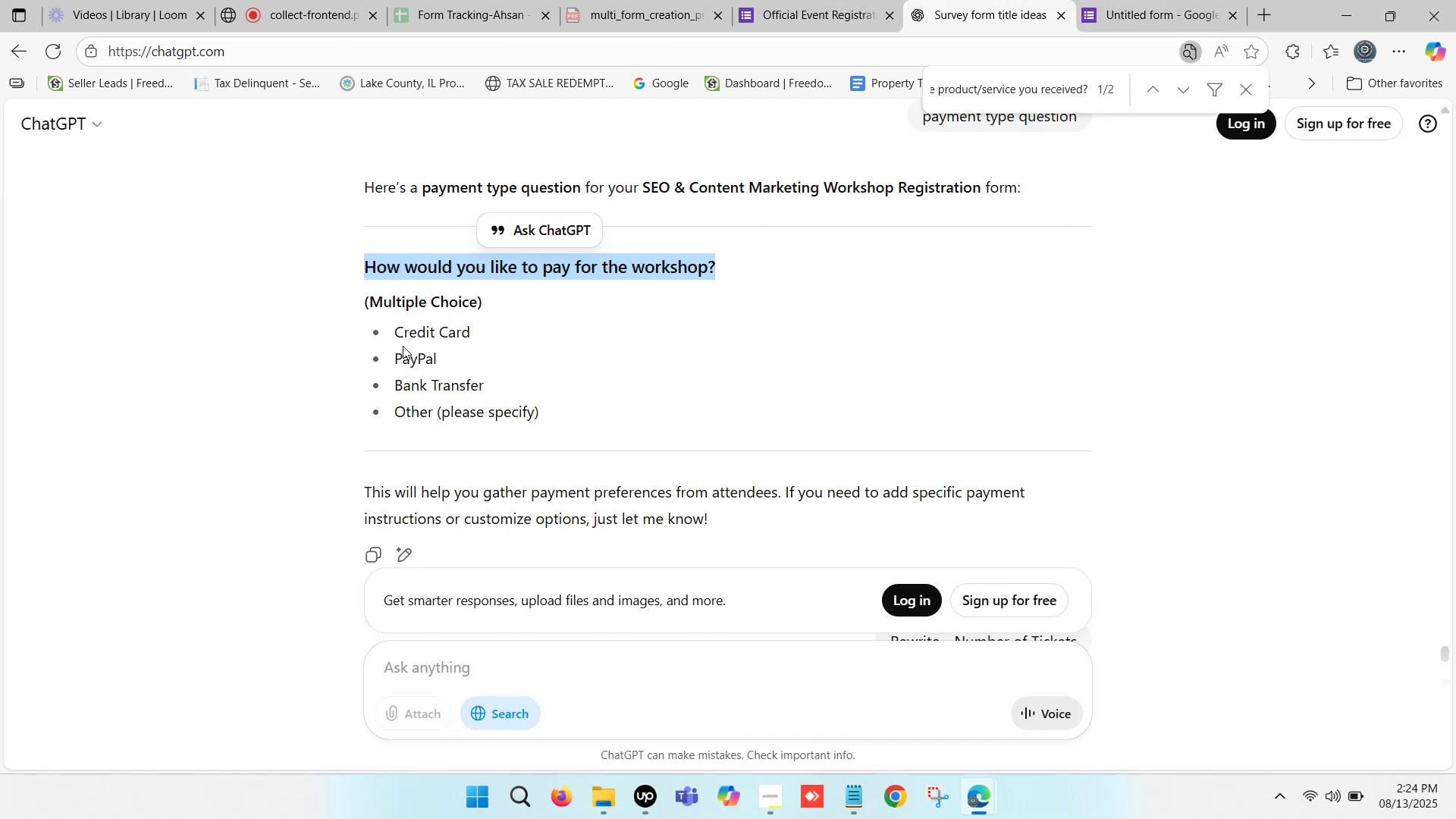 
left_click_drag(start_coordinate=[397, 330], to_coordinate=[467, 333])
 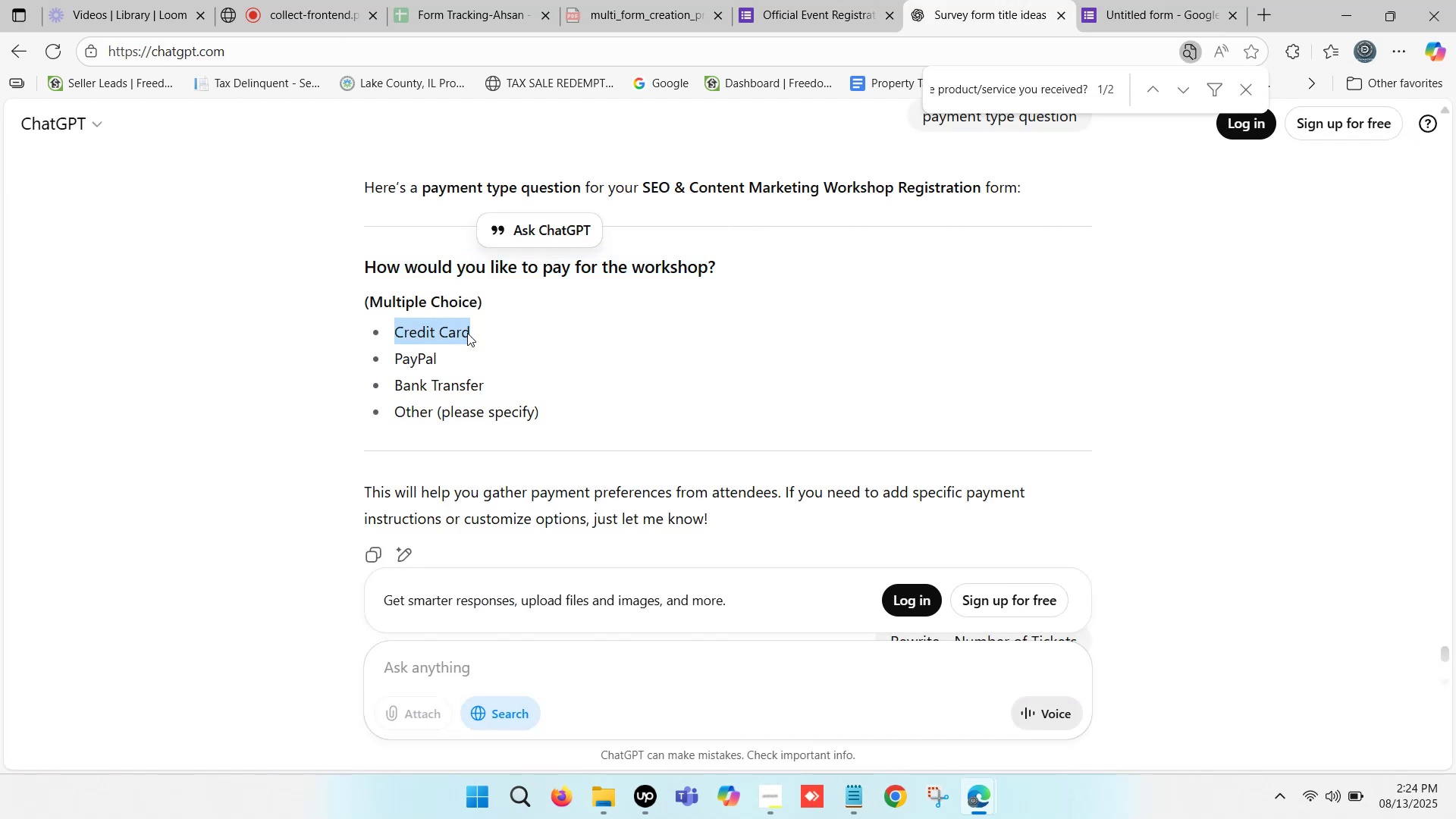 
key(Control+ControlLeft)
 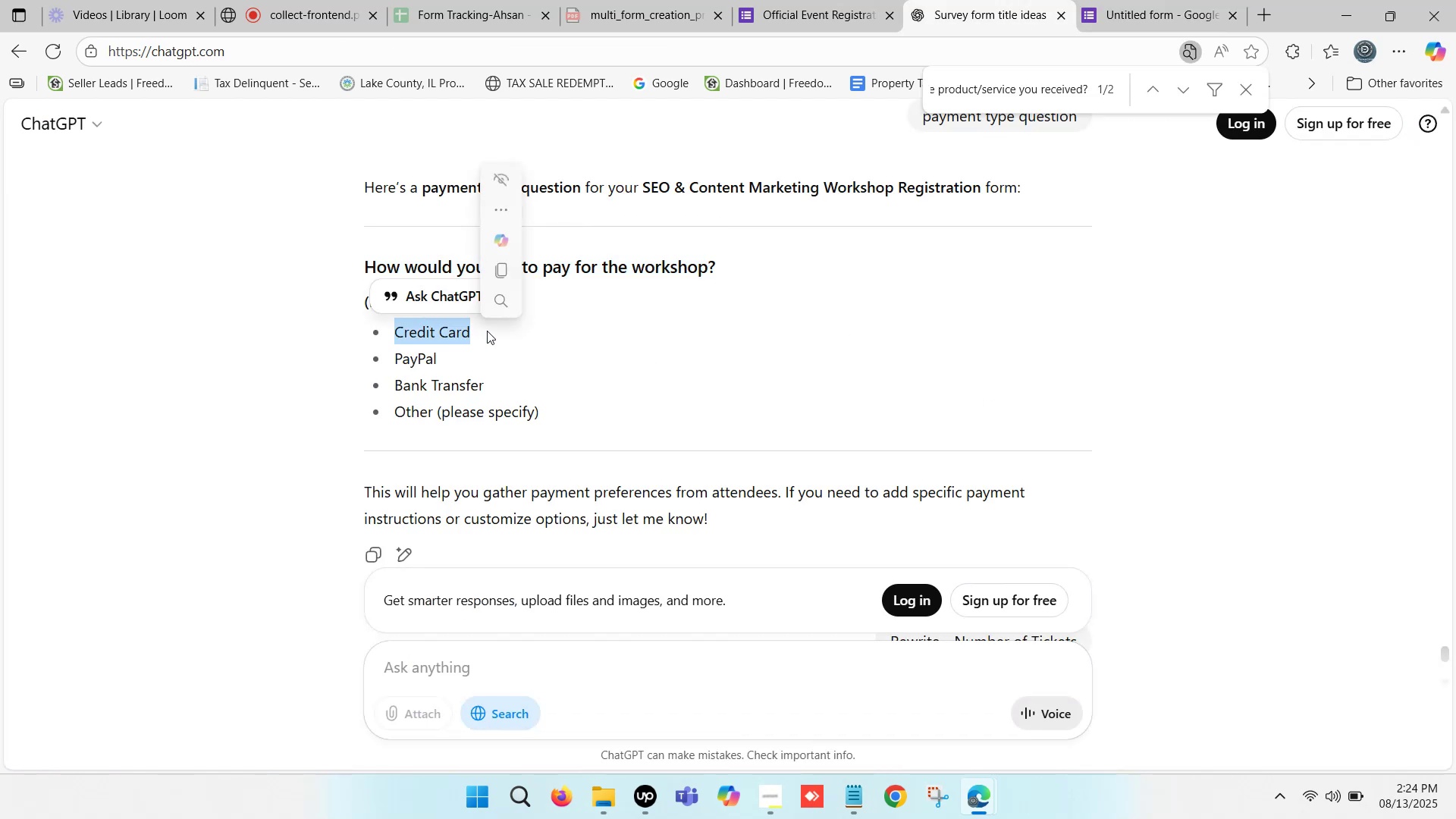 
key(Control+C)
 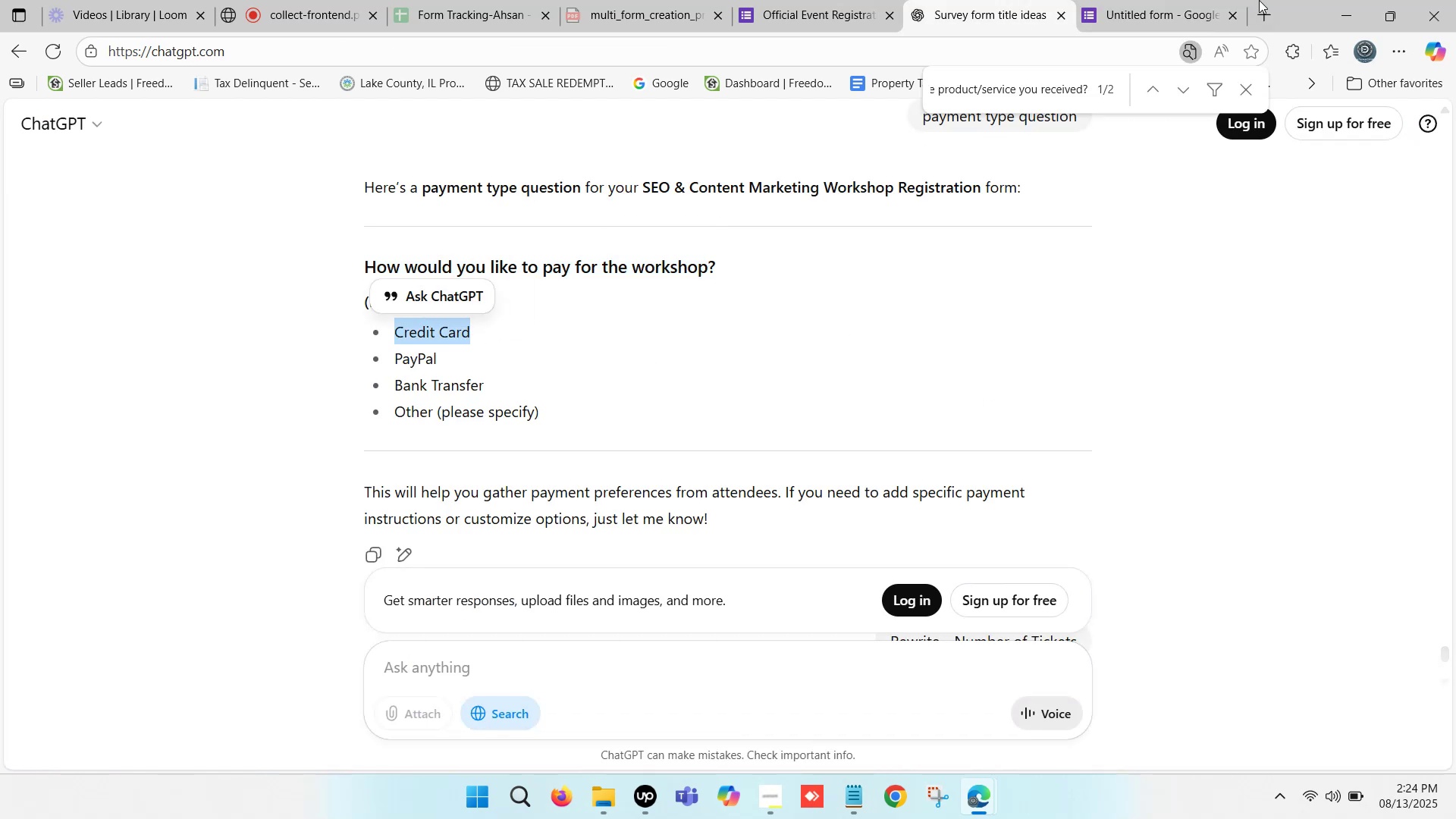 
left_click([1163, 0])
 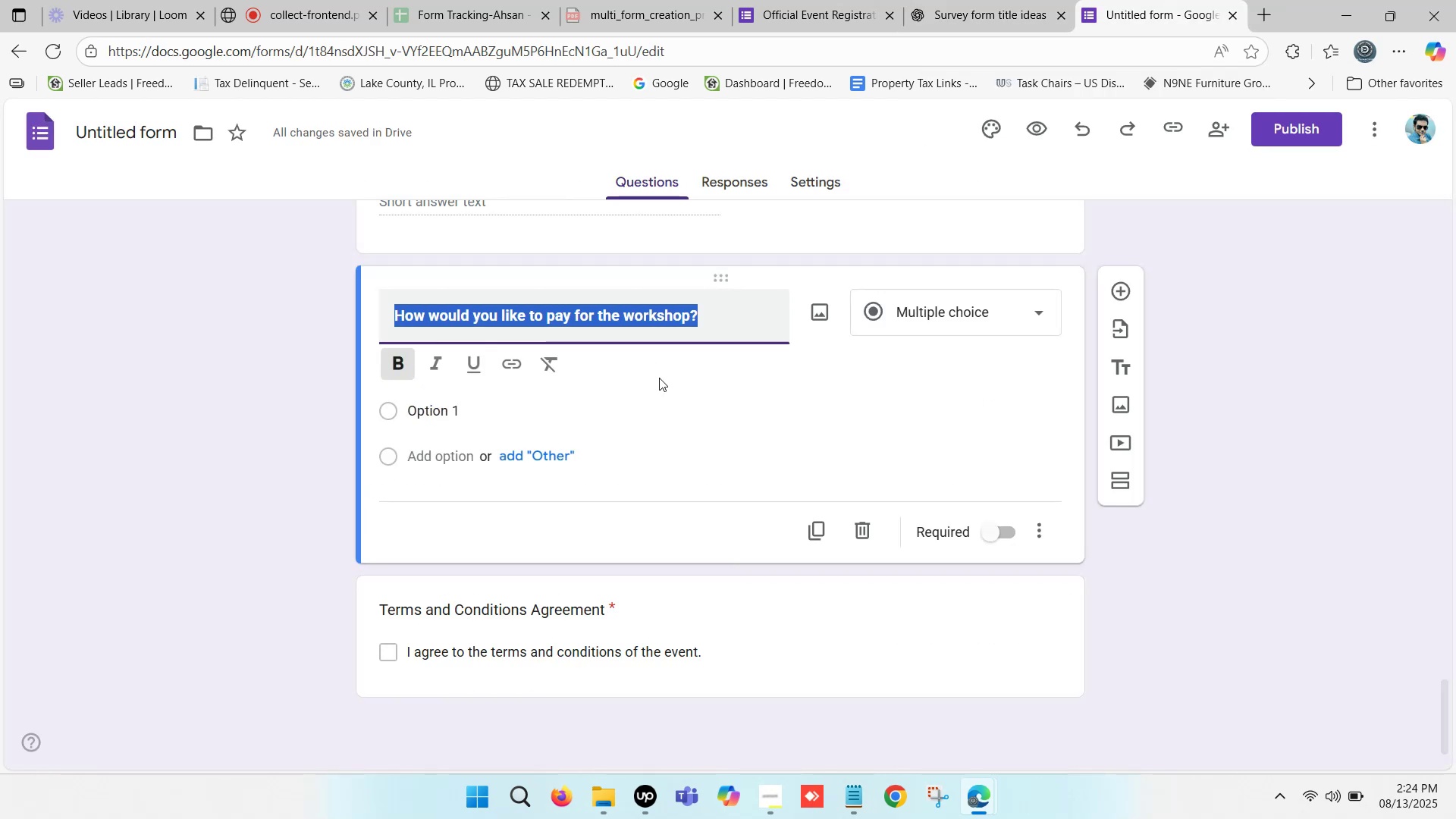 
scroll: coordinate [604, 391], scroll_direction: down, amount: 1.0
 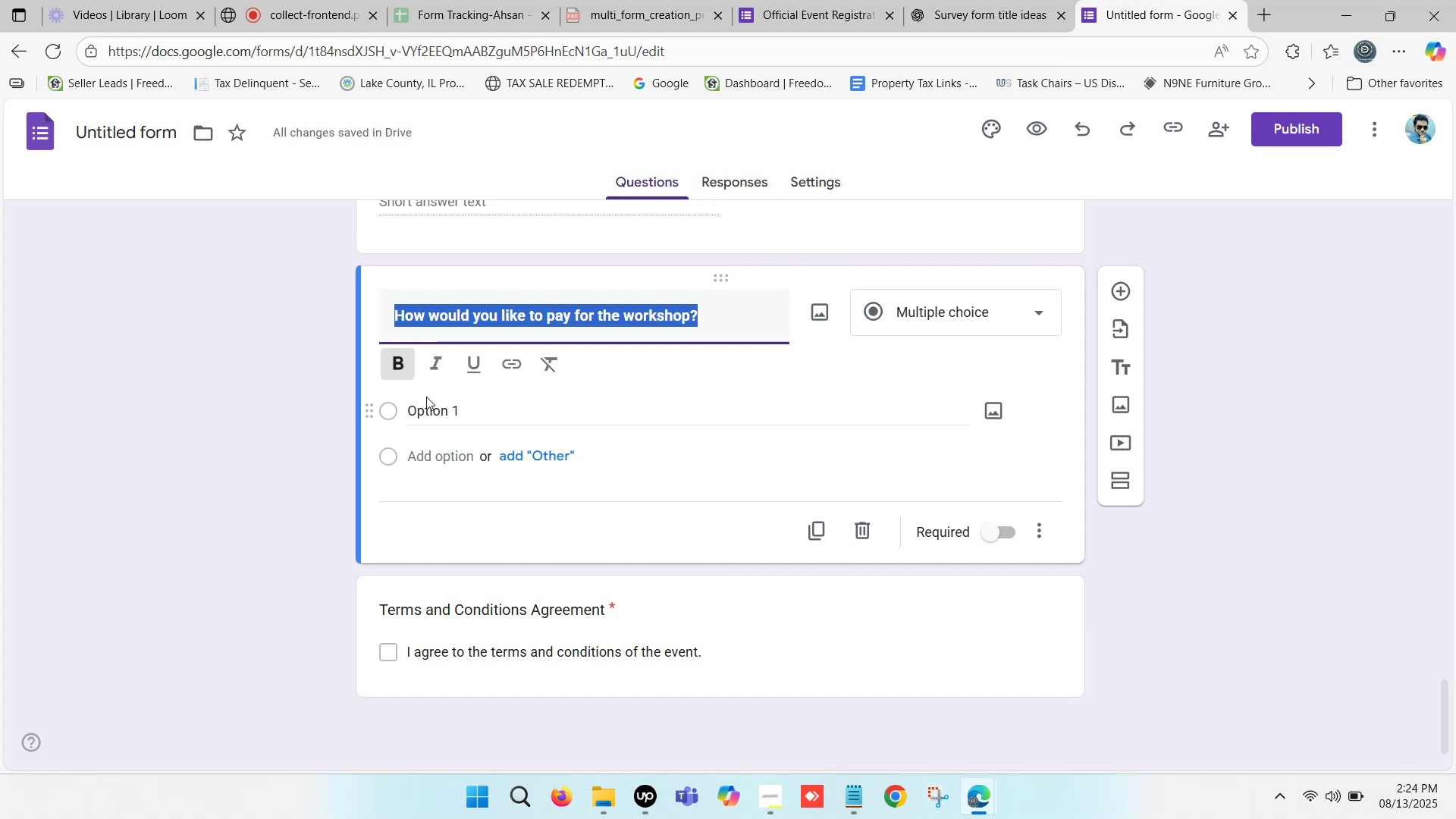 
left_click([422, 410])
 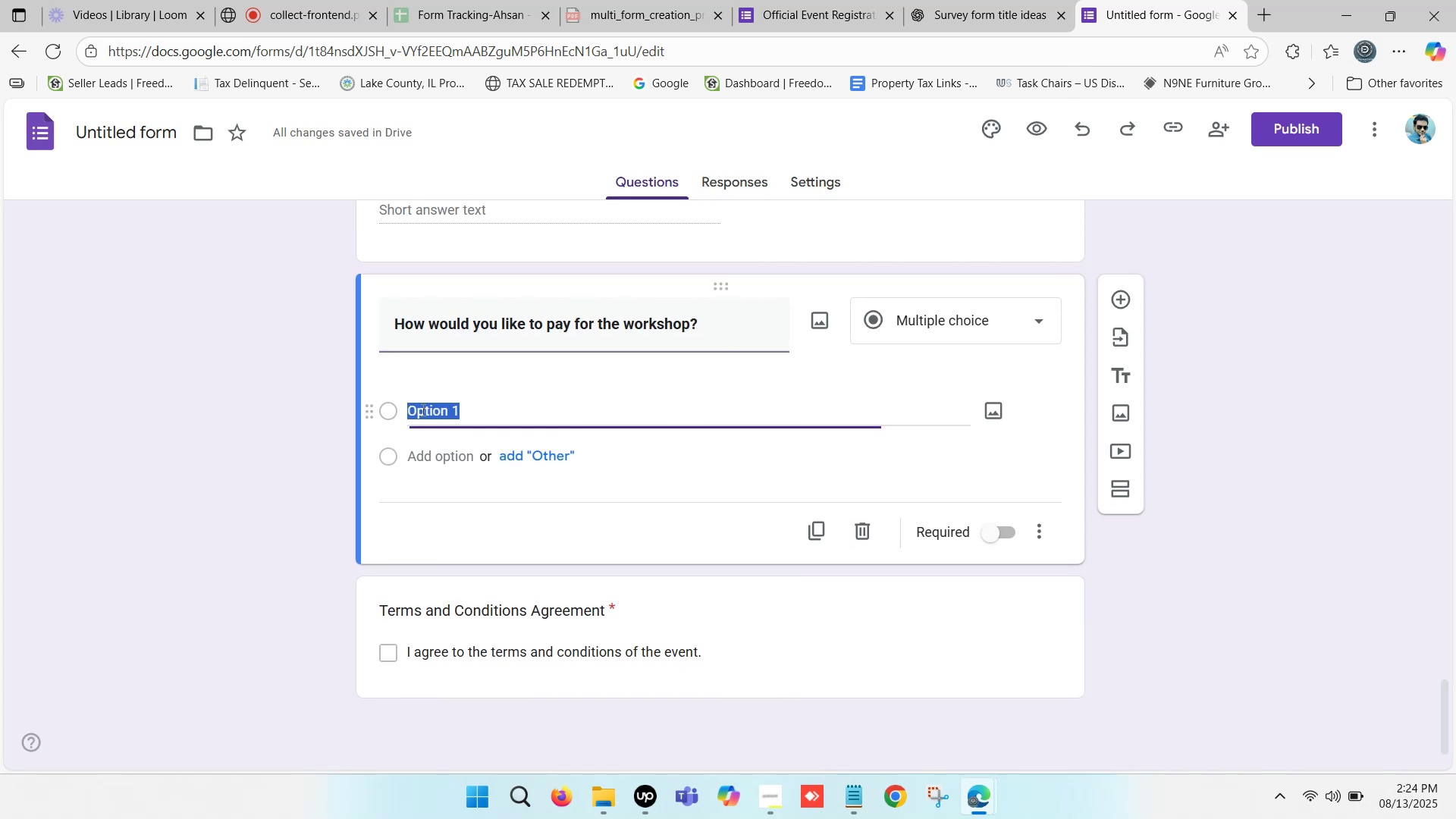 
key(Control+ControlLeft)
 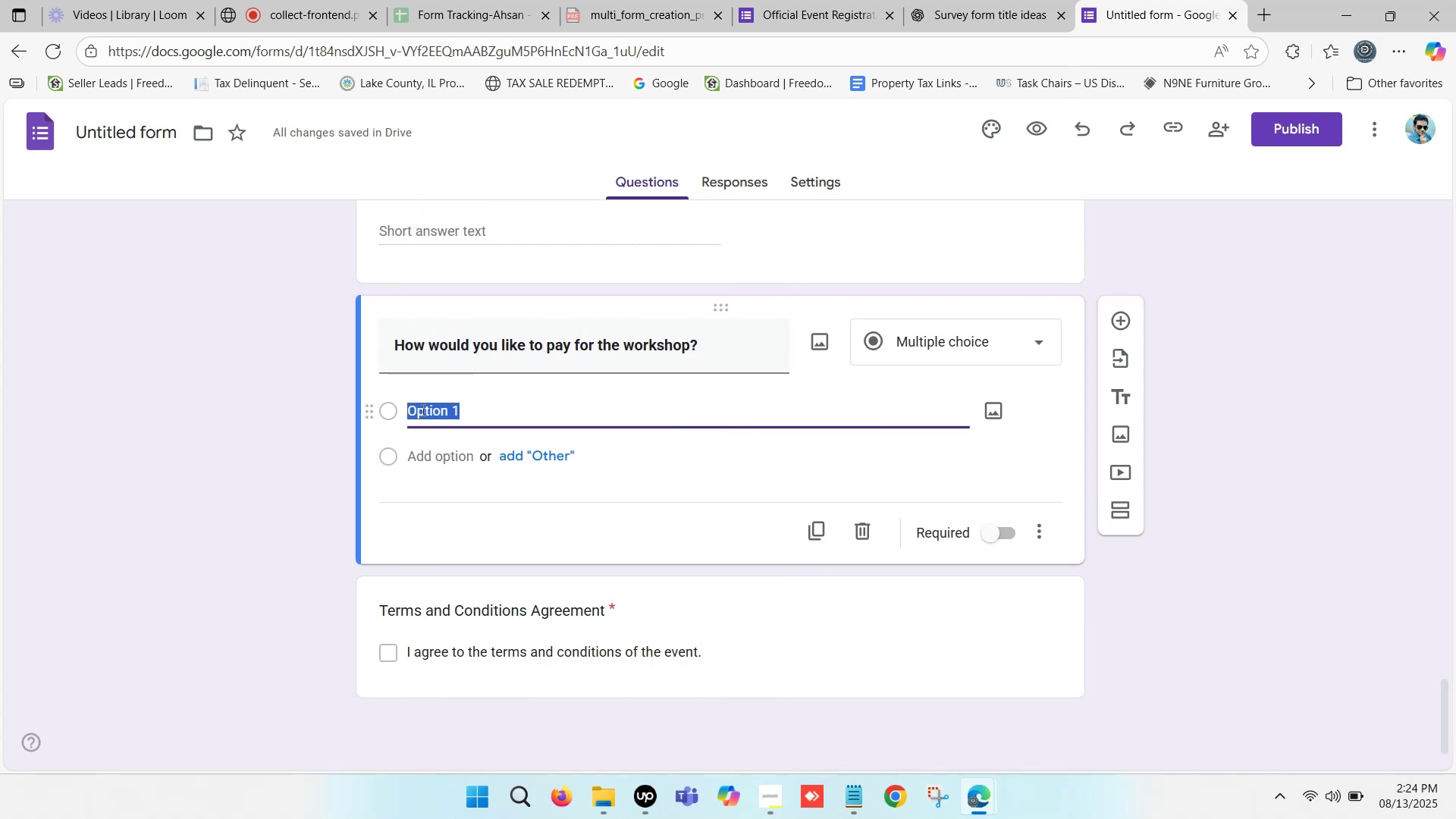 
key(Control+V)
 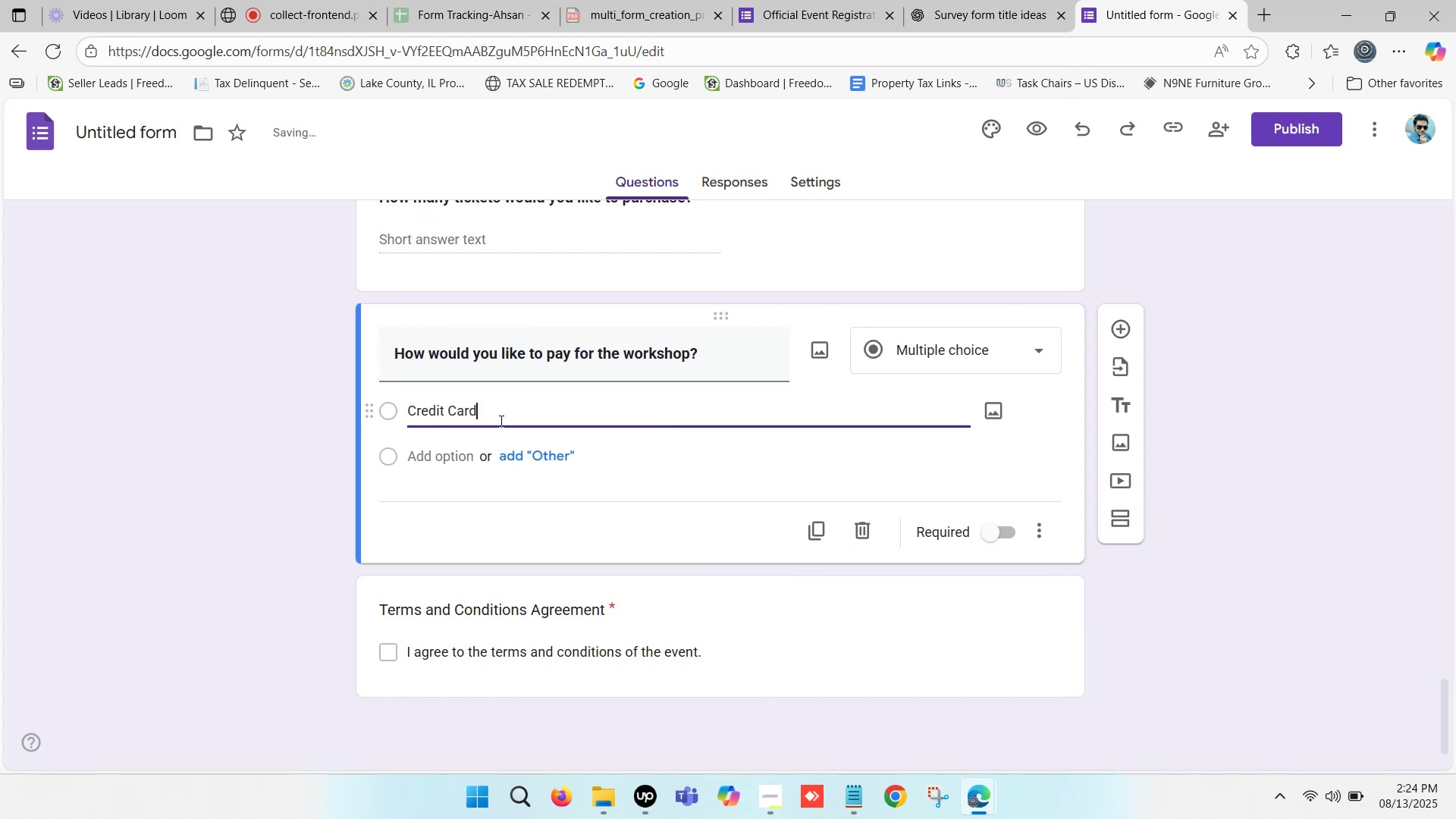 
left_click([503, 413])
 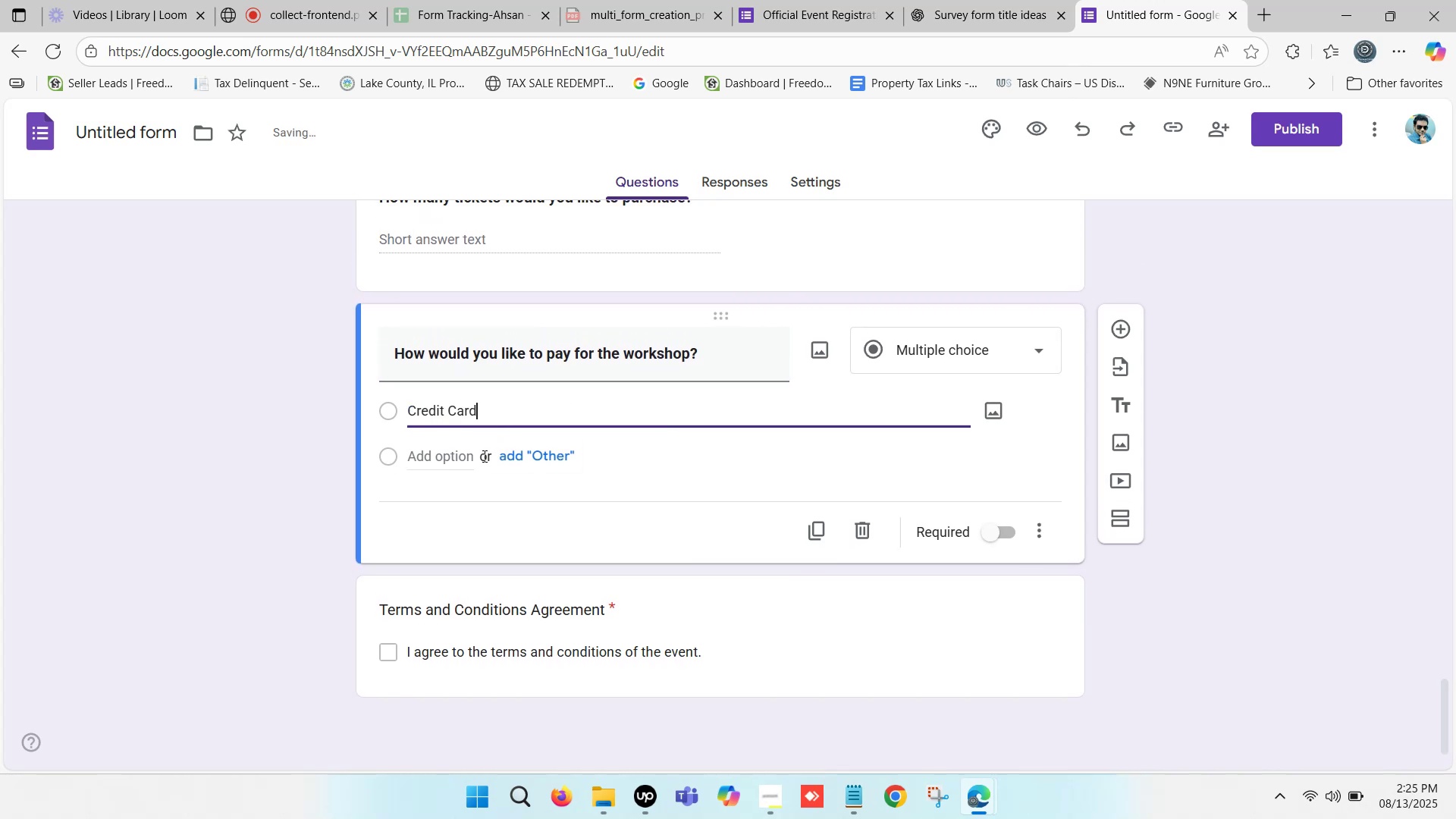 
left_click([438, 451])
 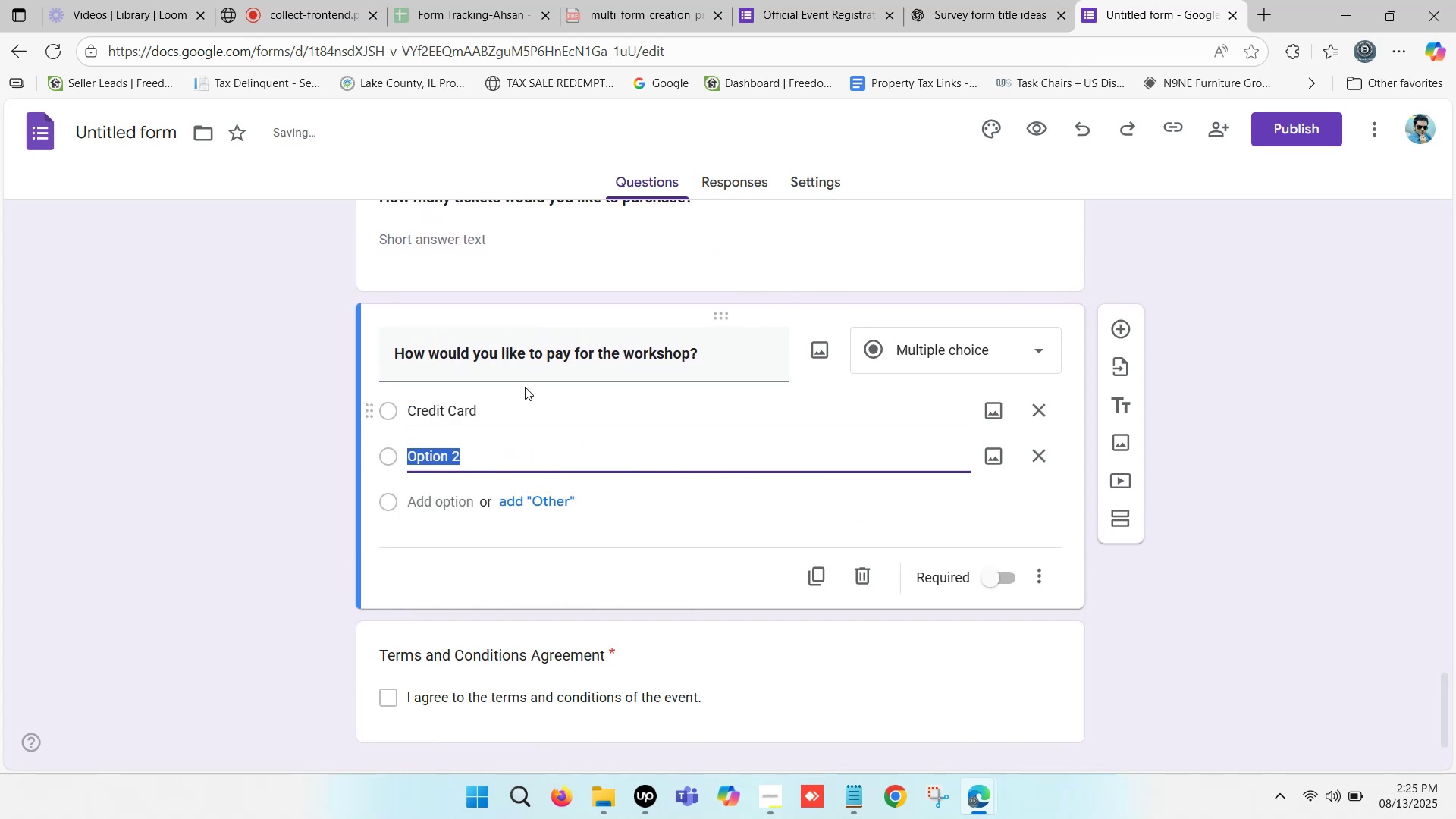 
type(Debit Card)
 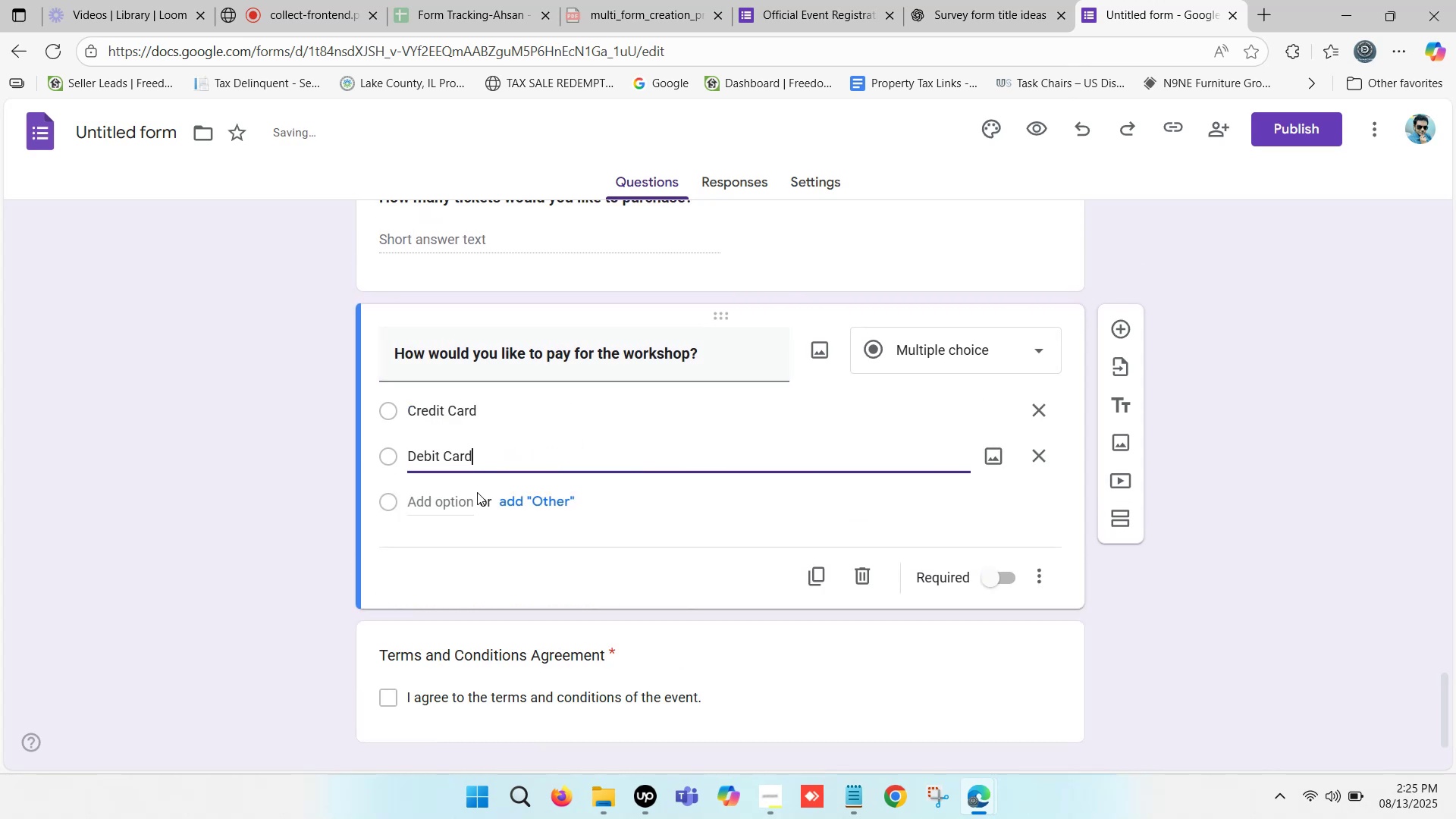 
left_click([953, 7])
 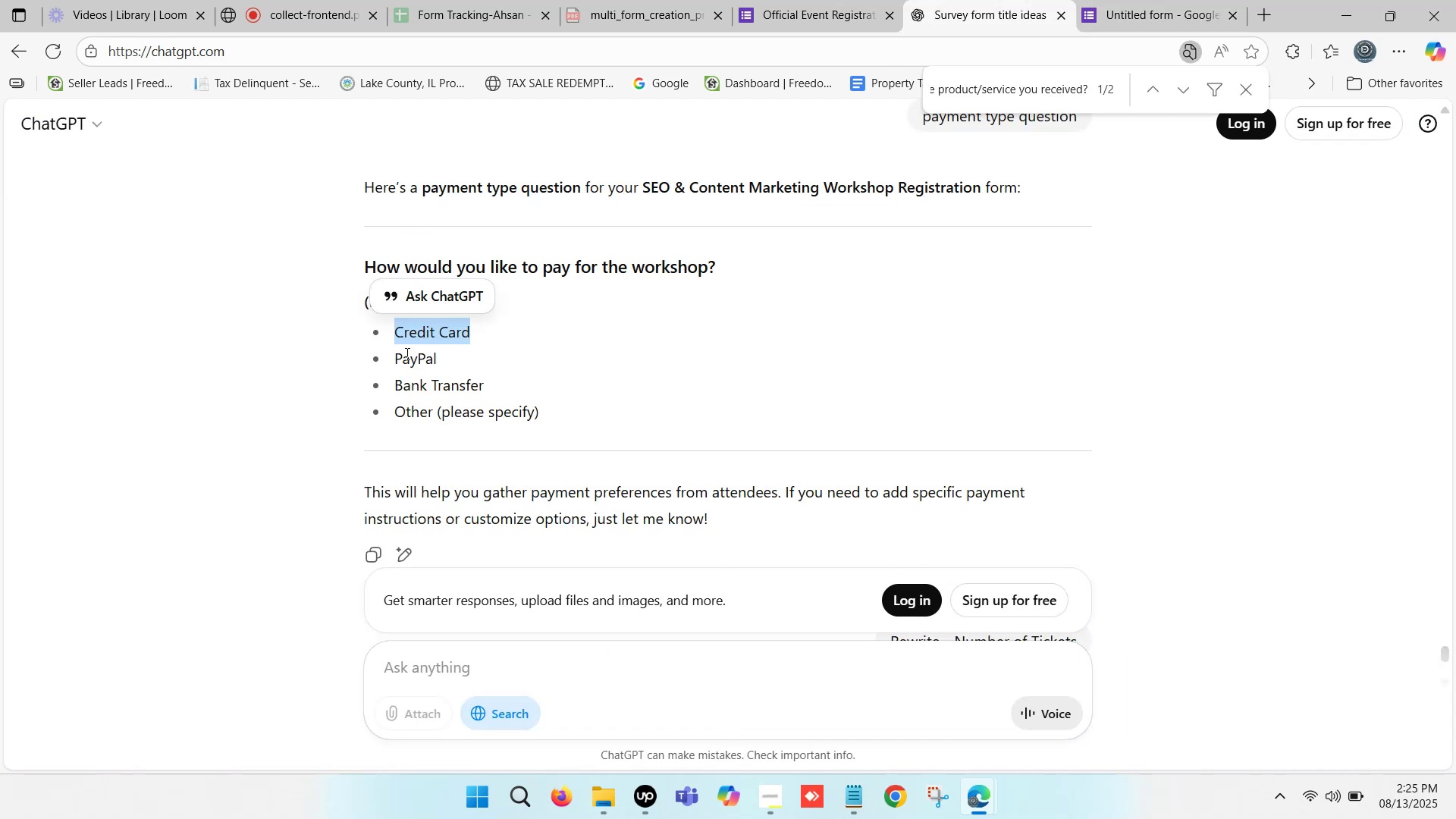 
left_click_drag(start_coordinate=[396, 353], to_coordinate=[435, 364])
 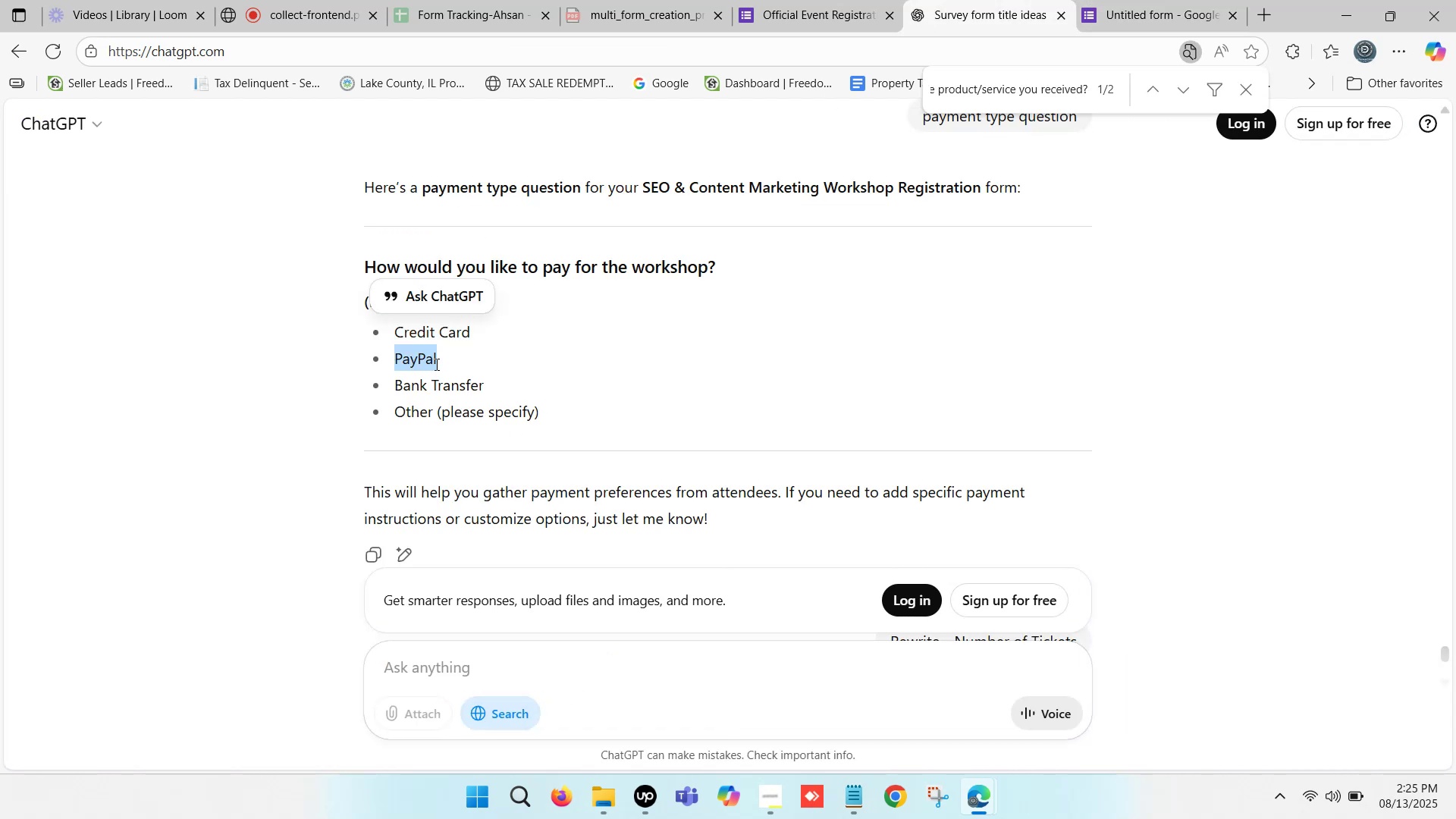 
key(Control+ControlLeft)
 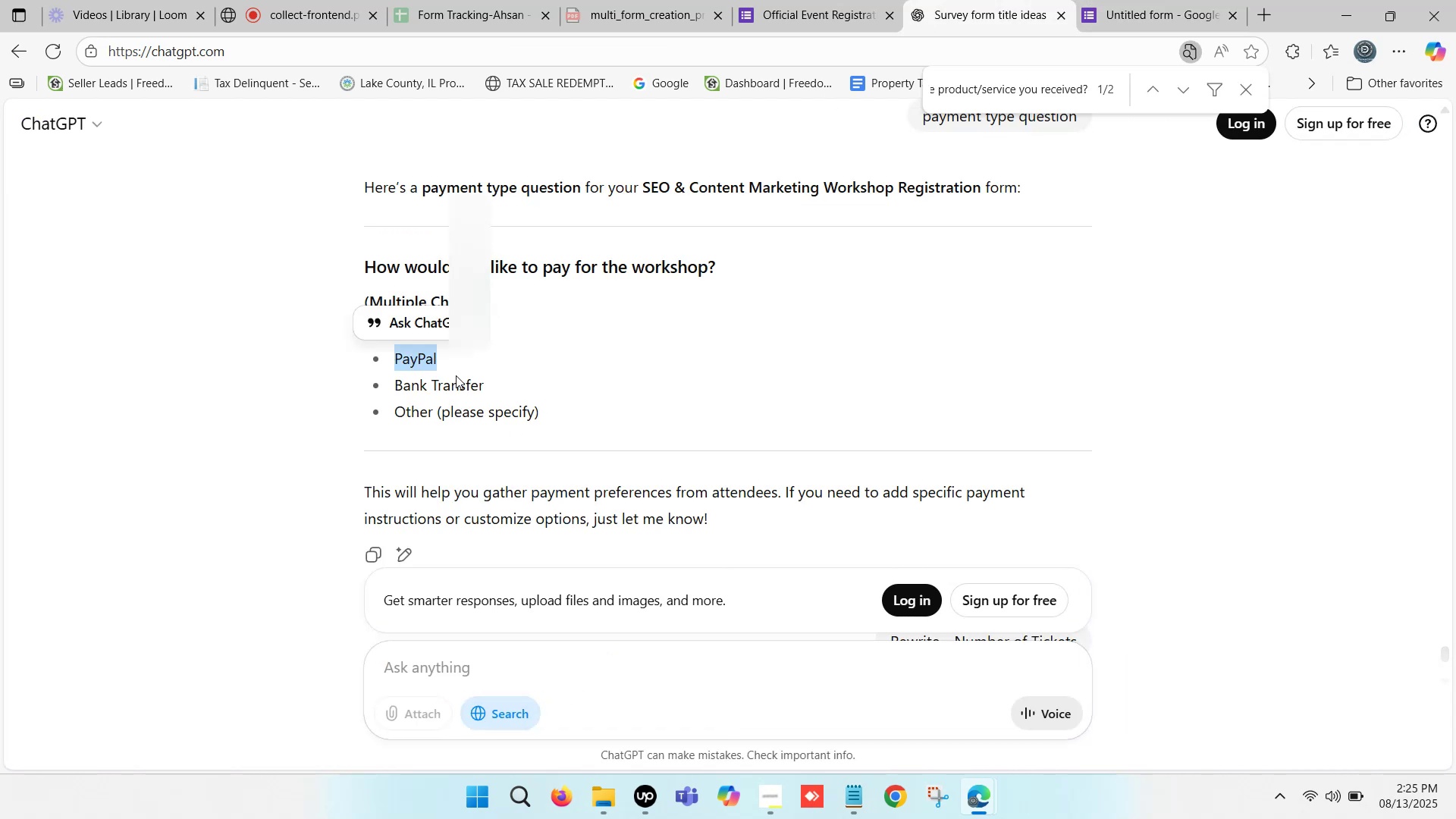 
key(Control+C)
 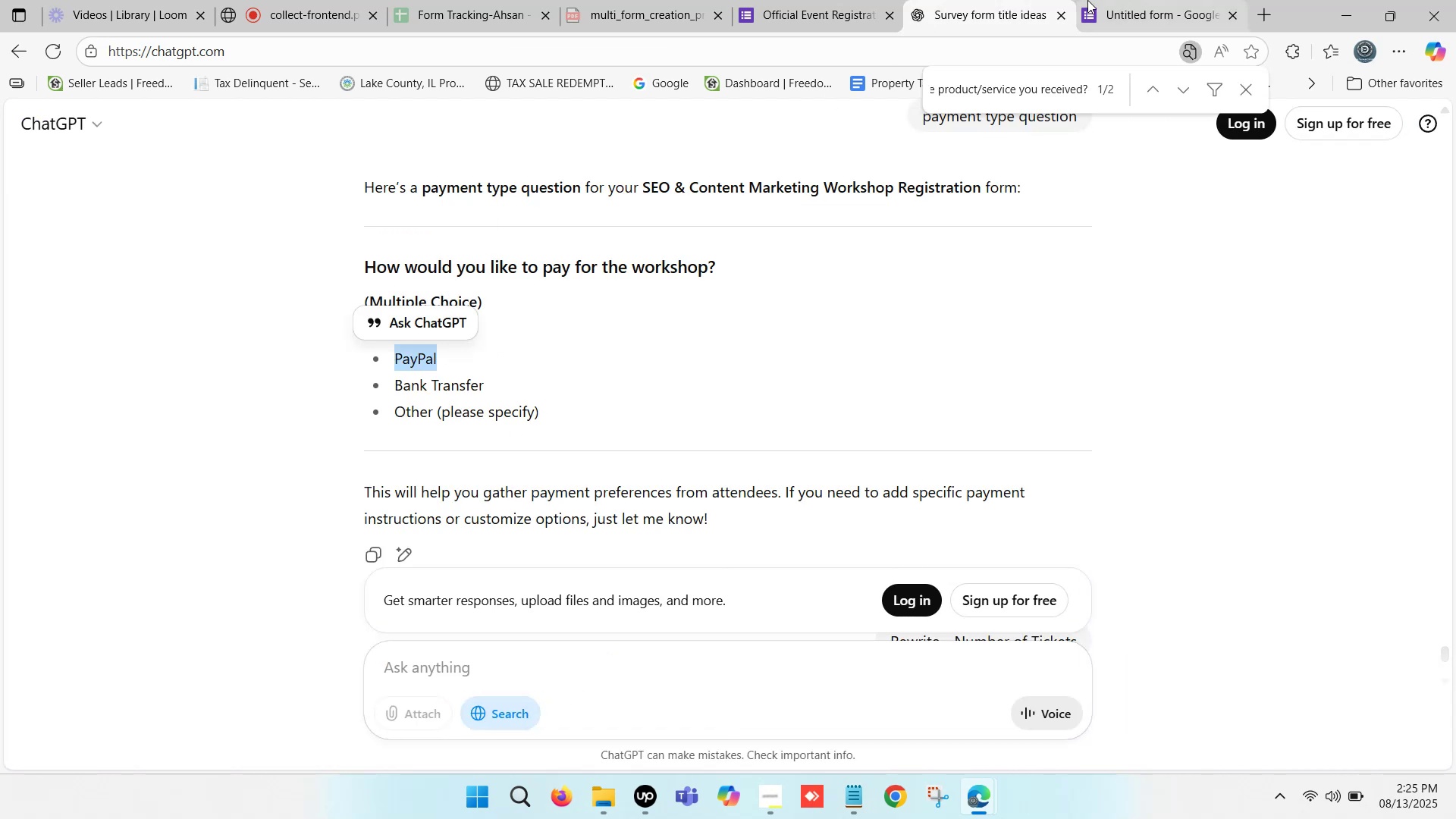 
left_click([1128, 0])
 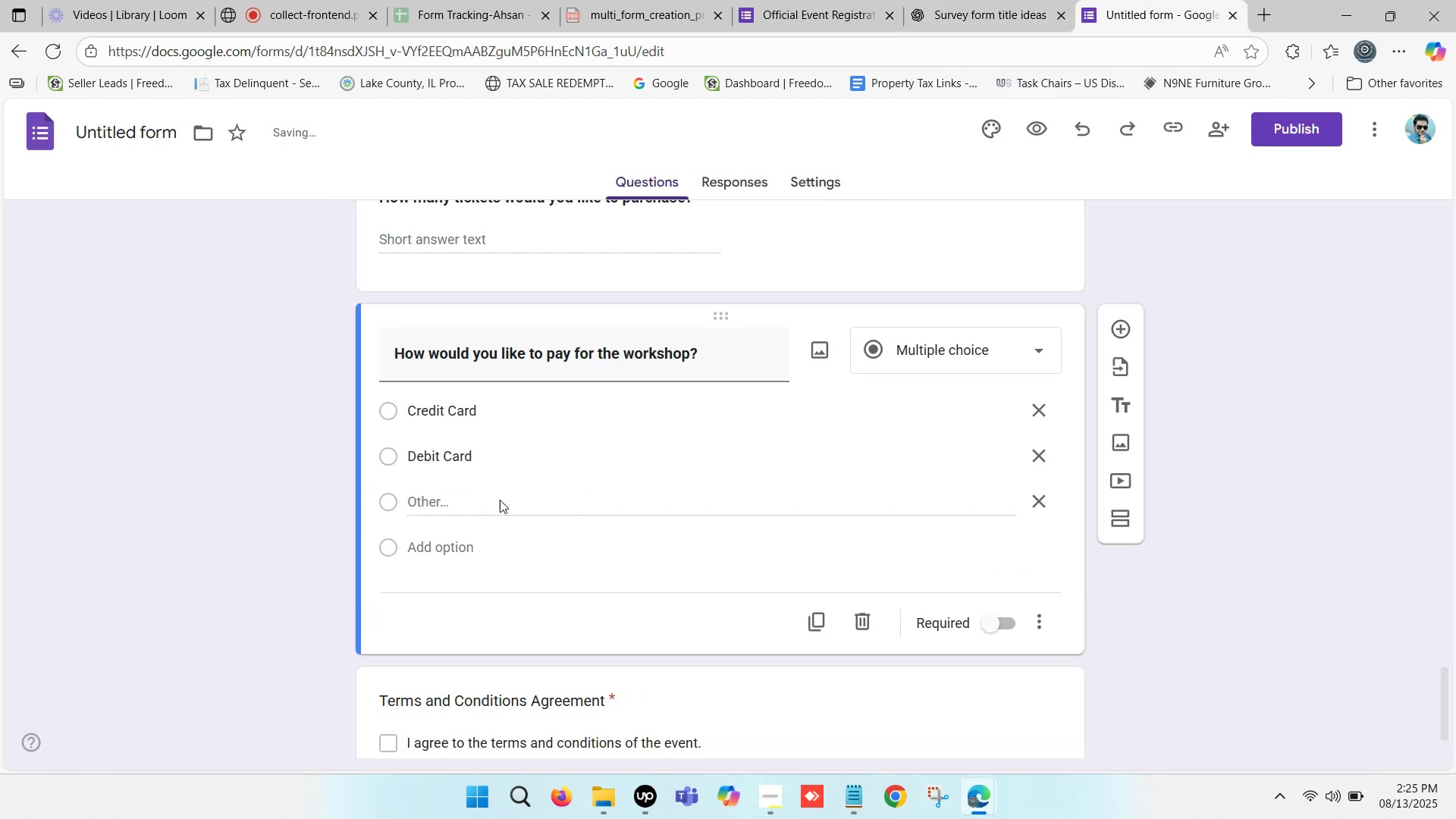 
left_click([433, 498])
 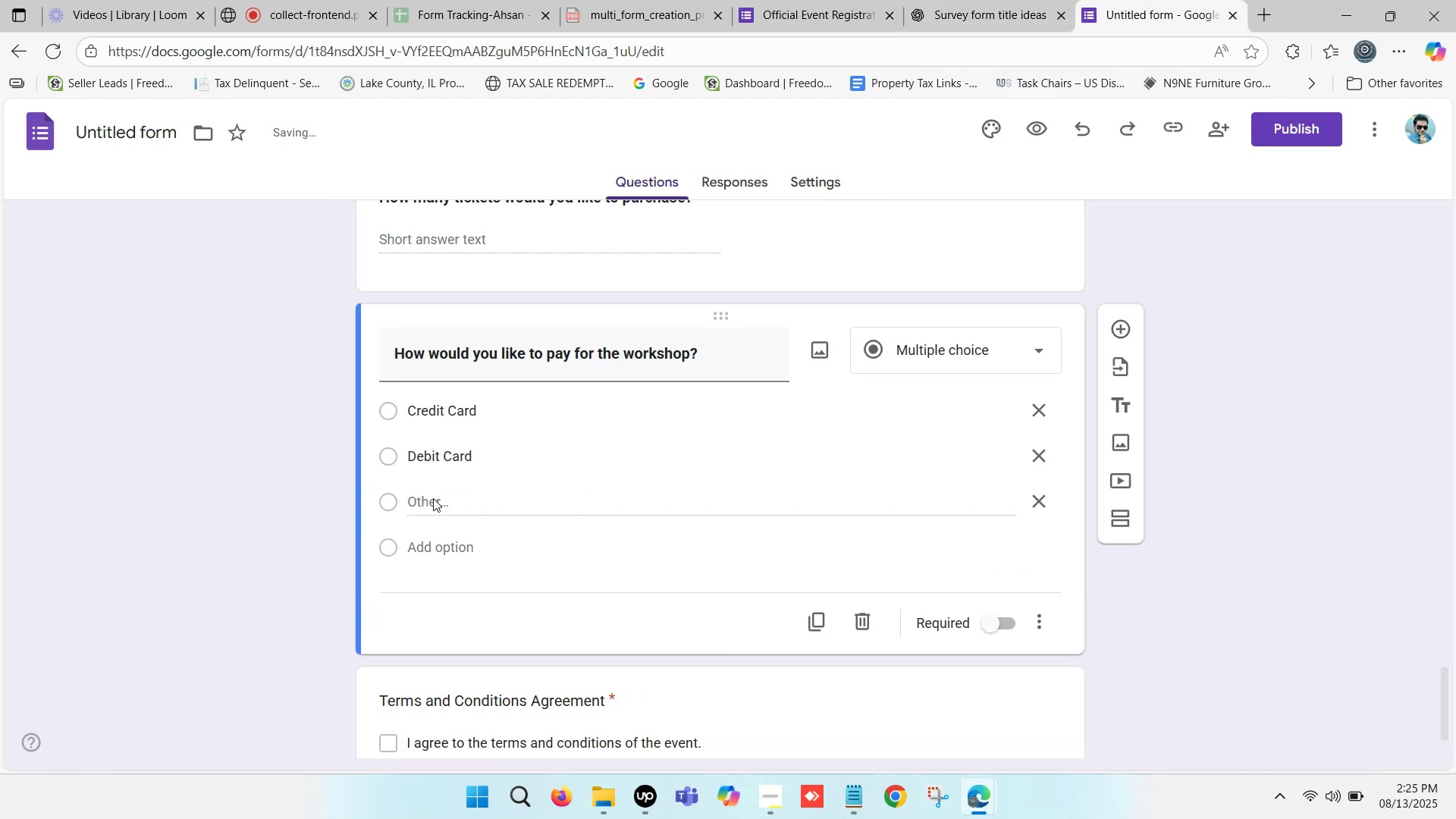 
hold_key(key=ControlLeft, duration=0.35)
 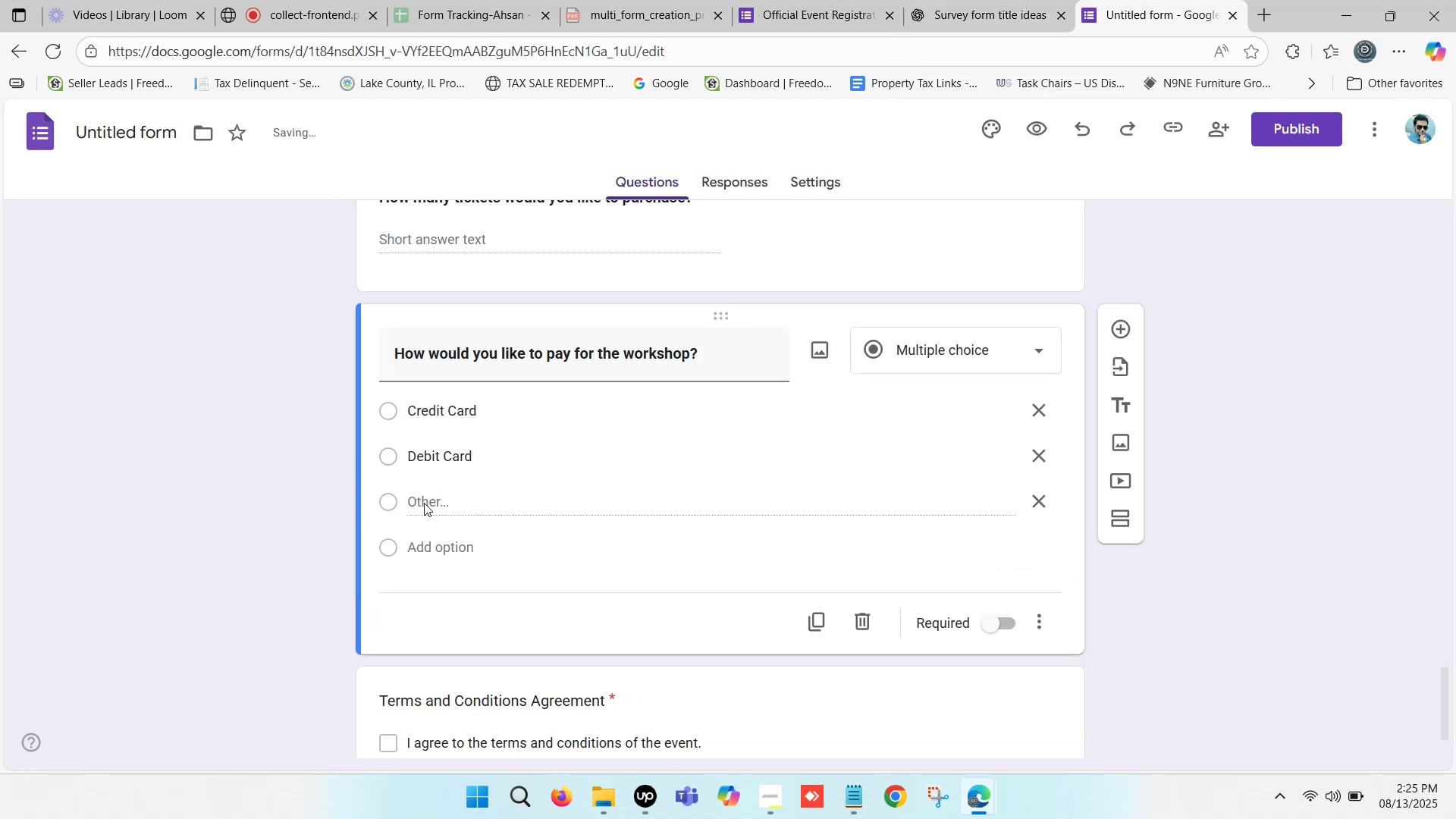 
left_click([424, 503])
 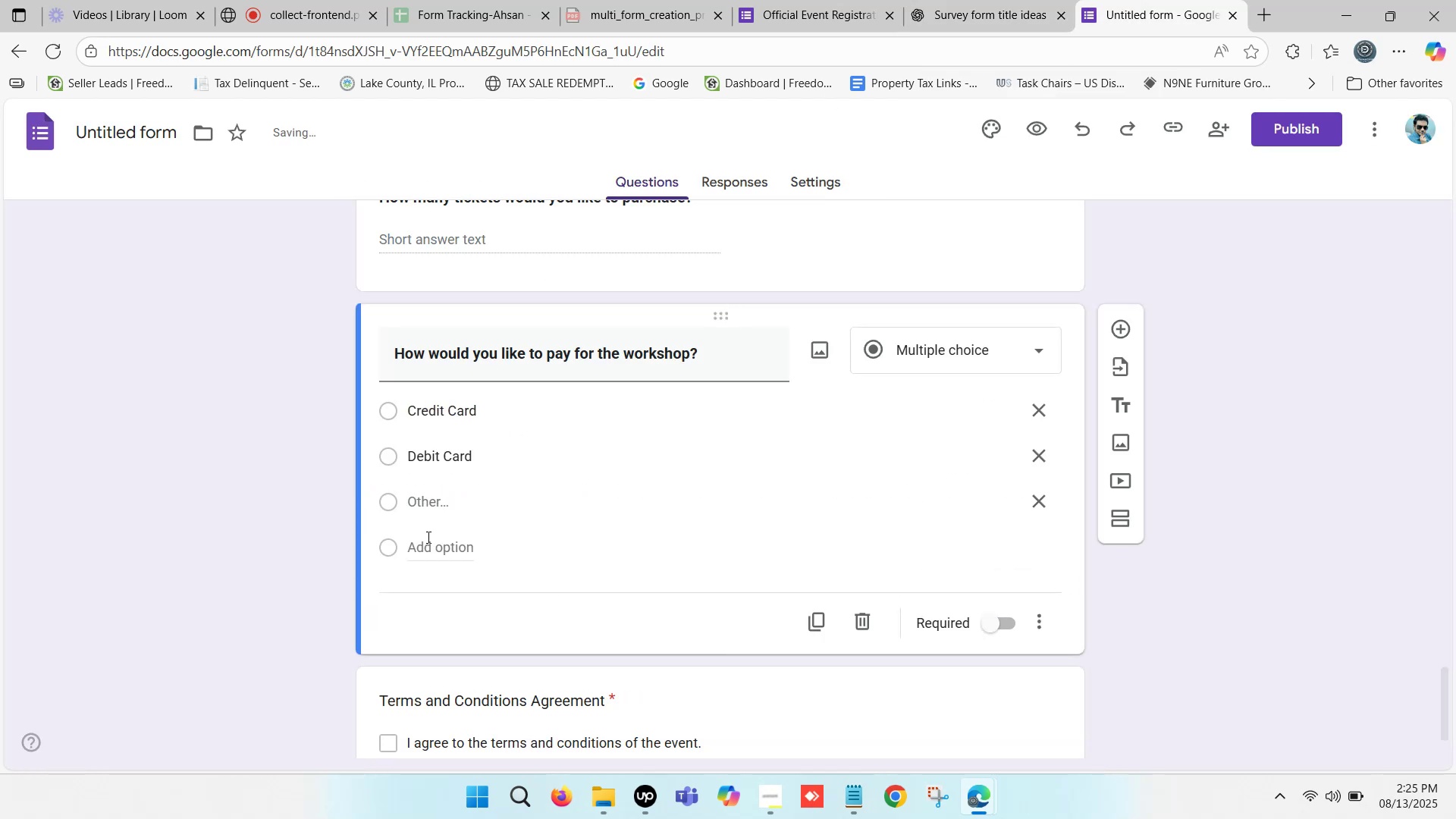 
key(Control+ControlLeft)
 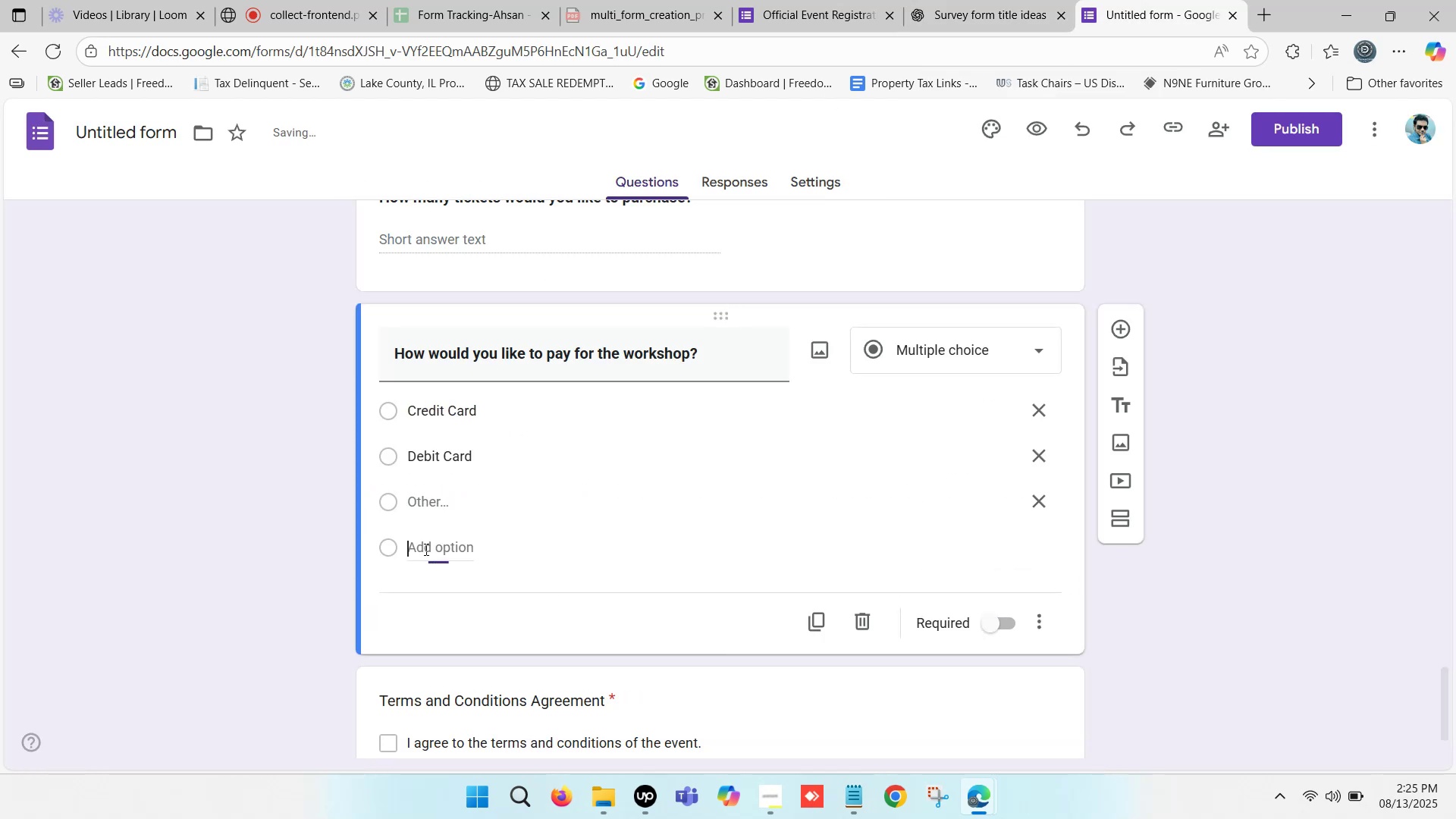 
key(Control+V)
 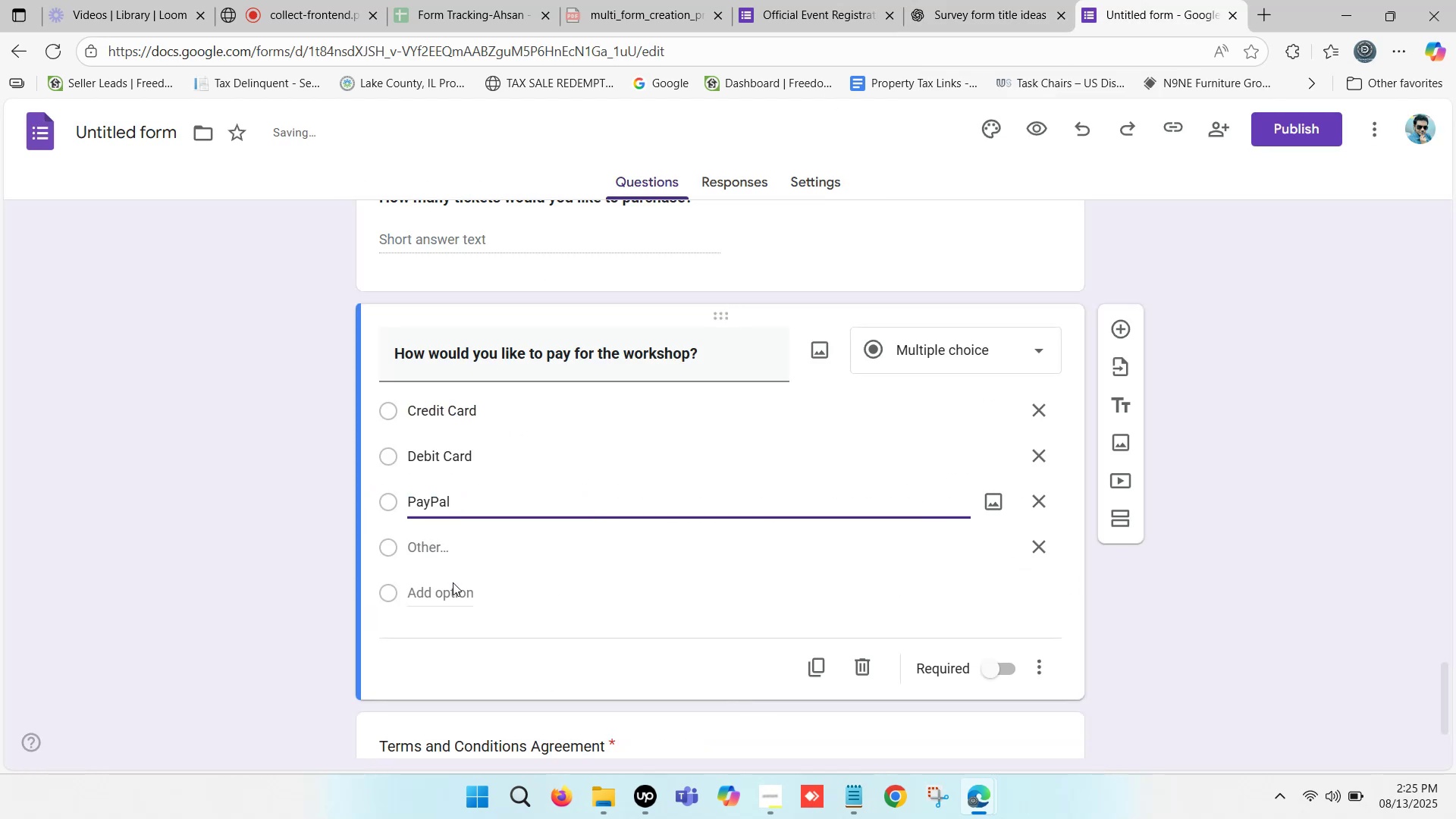 
left_click([993, 0])
 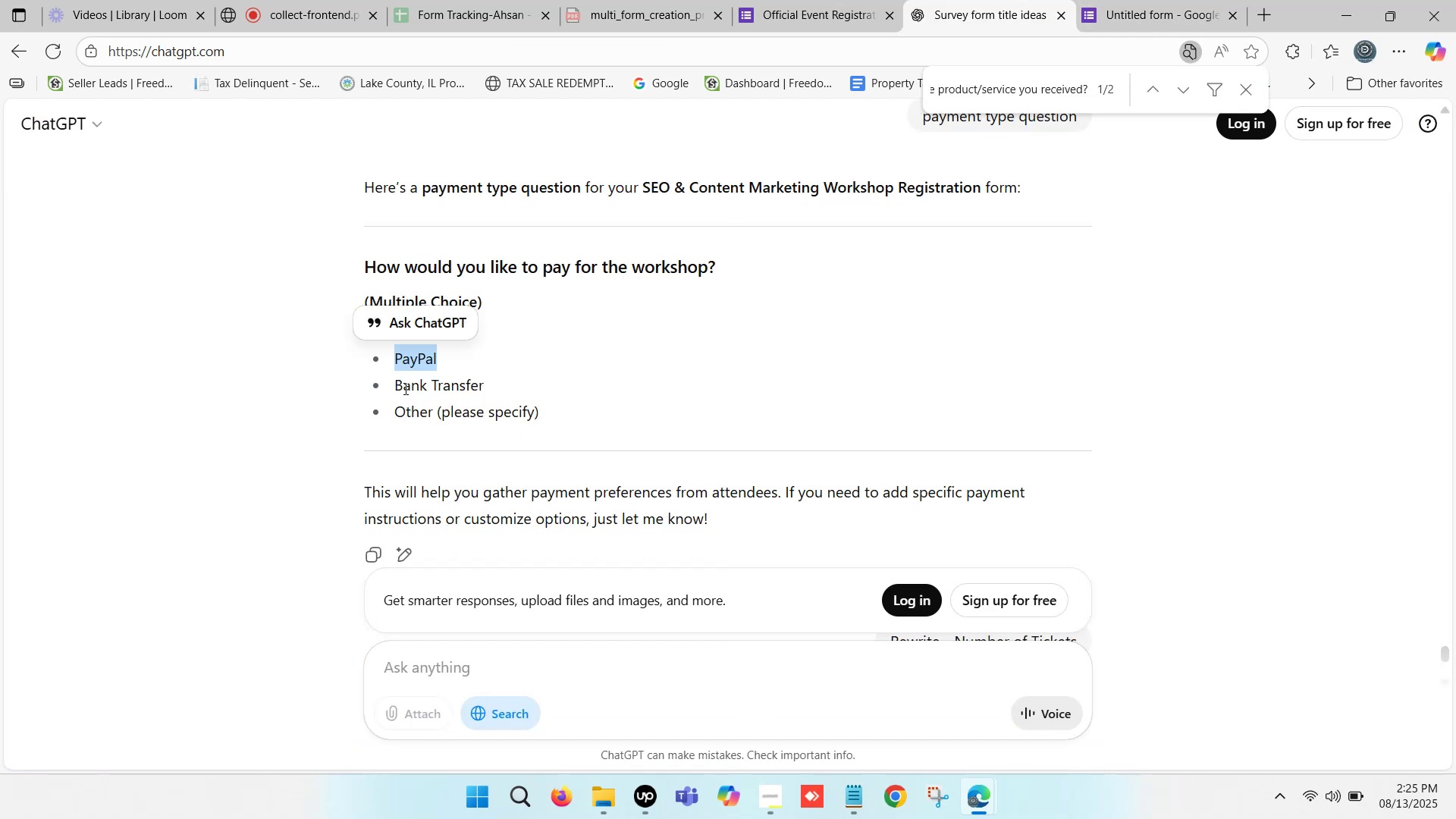 
left_click_drag(start_coordinate=[400, 384], to_coordinate=[485, 387])
 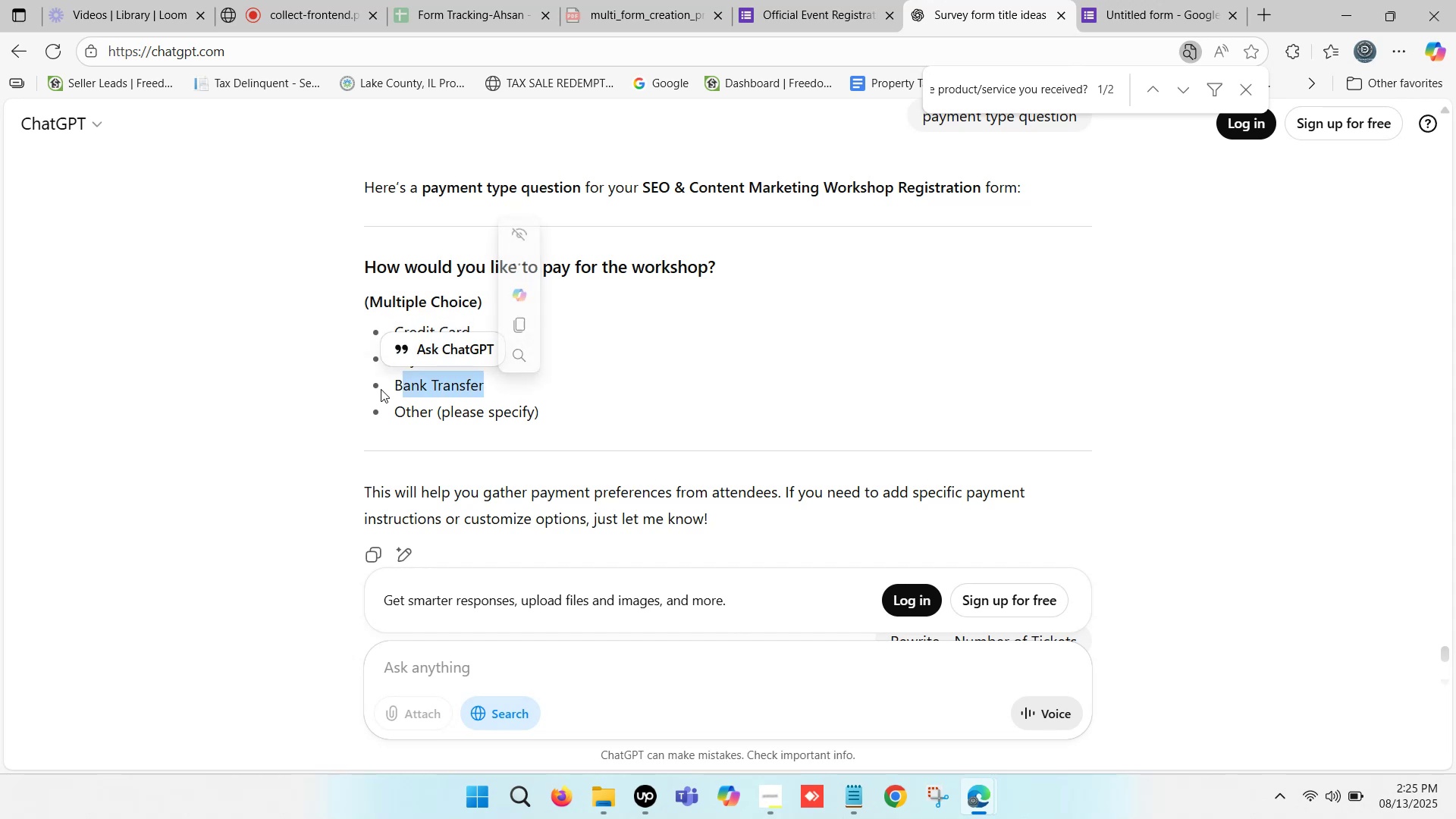 
left_click([397, 388])
 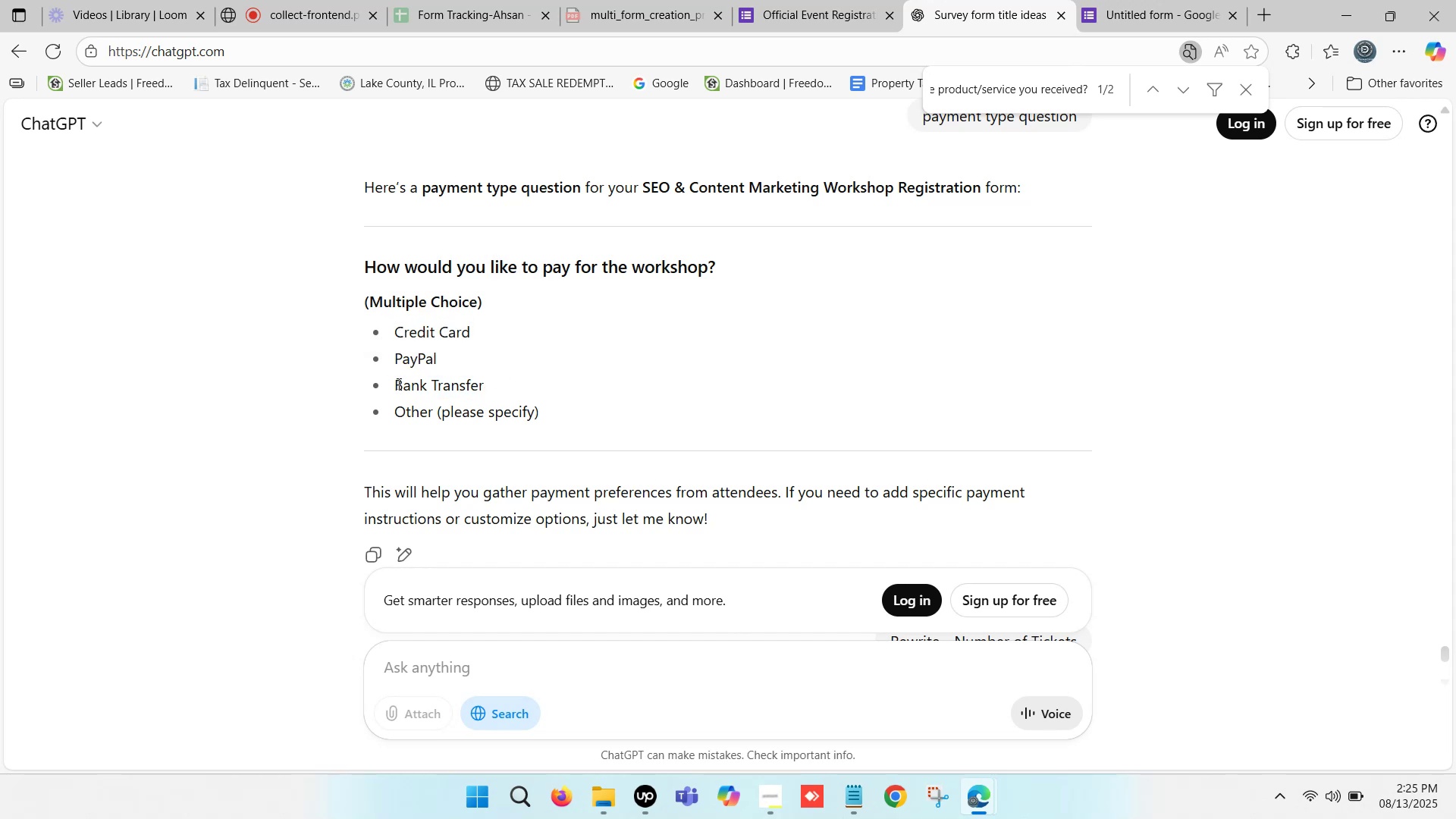 
left_click_drag(start_coordinate=[397, 382], to_coordinate=[482, 390])
 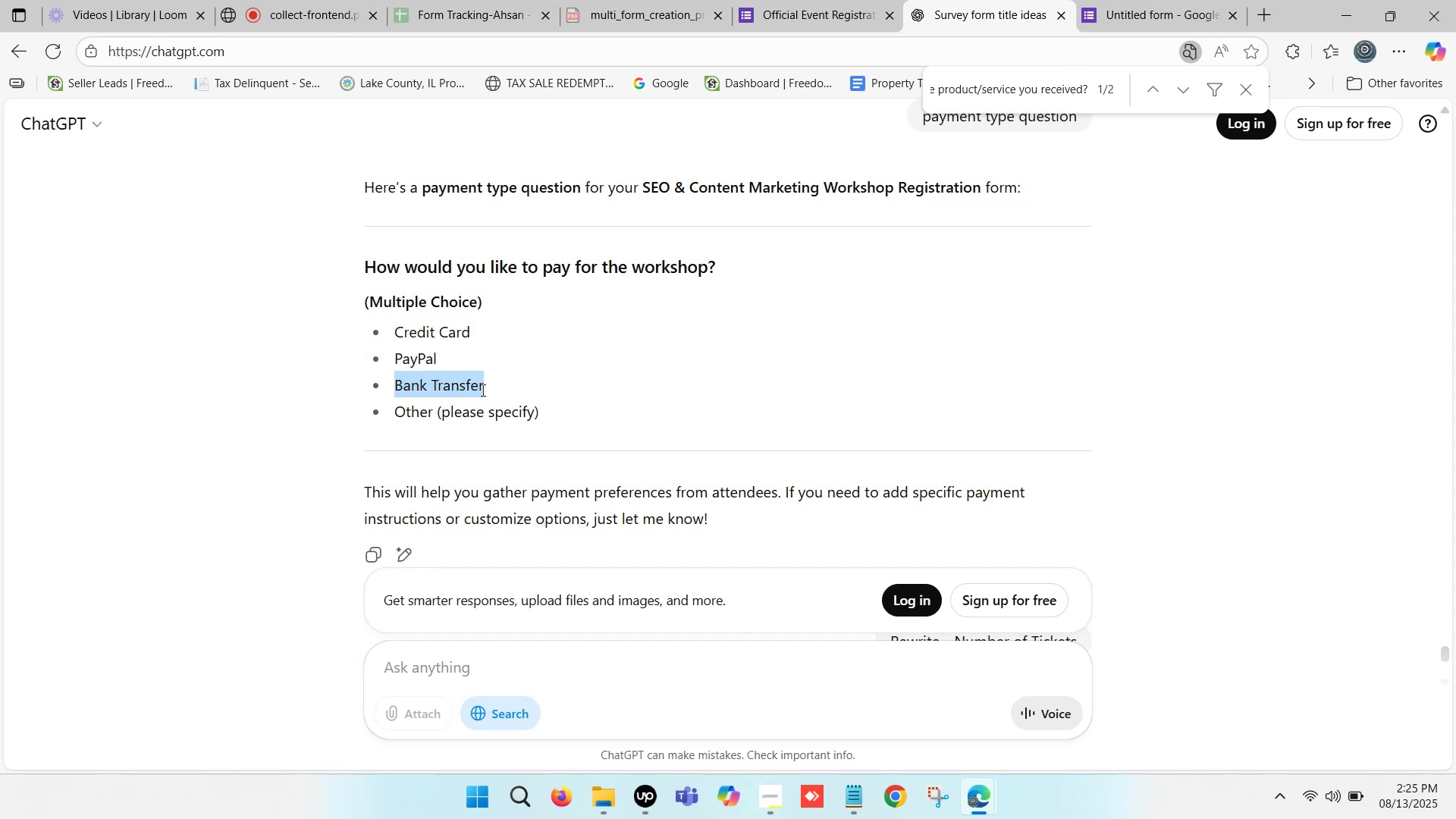 
key(Control+C)
 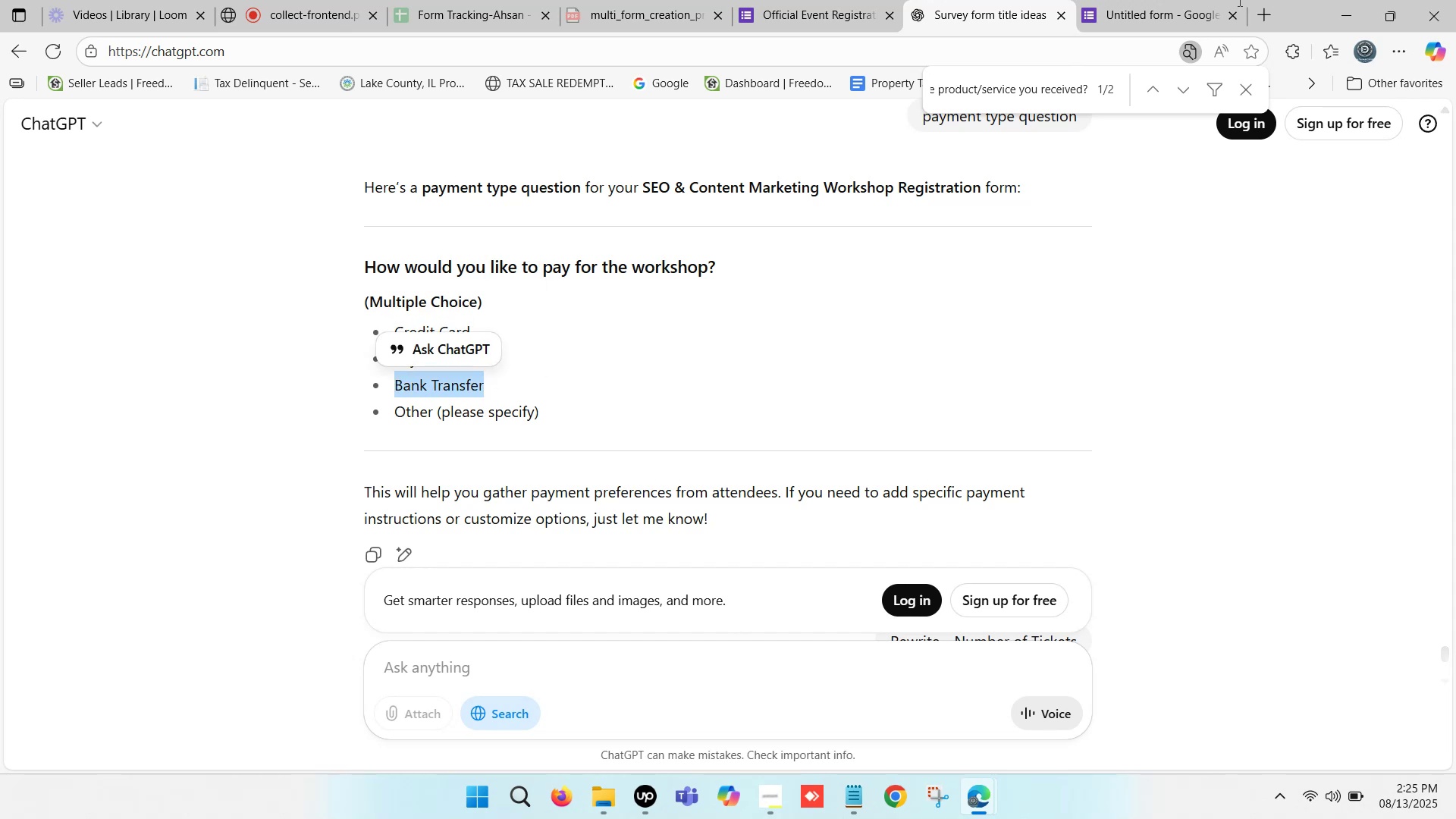 
left_click([1207, 0])
 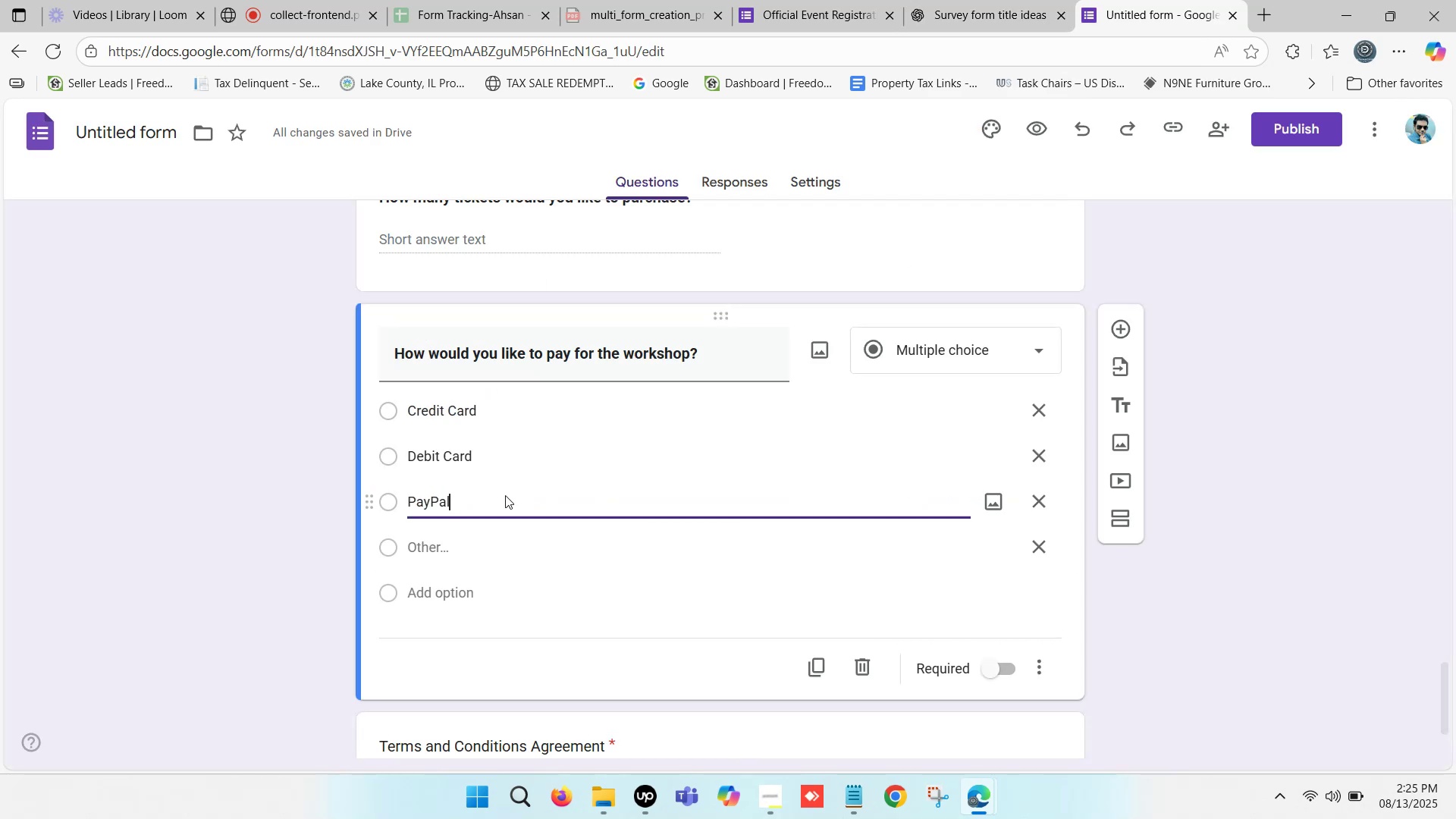 
left_click([425, 536])
 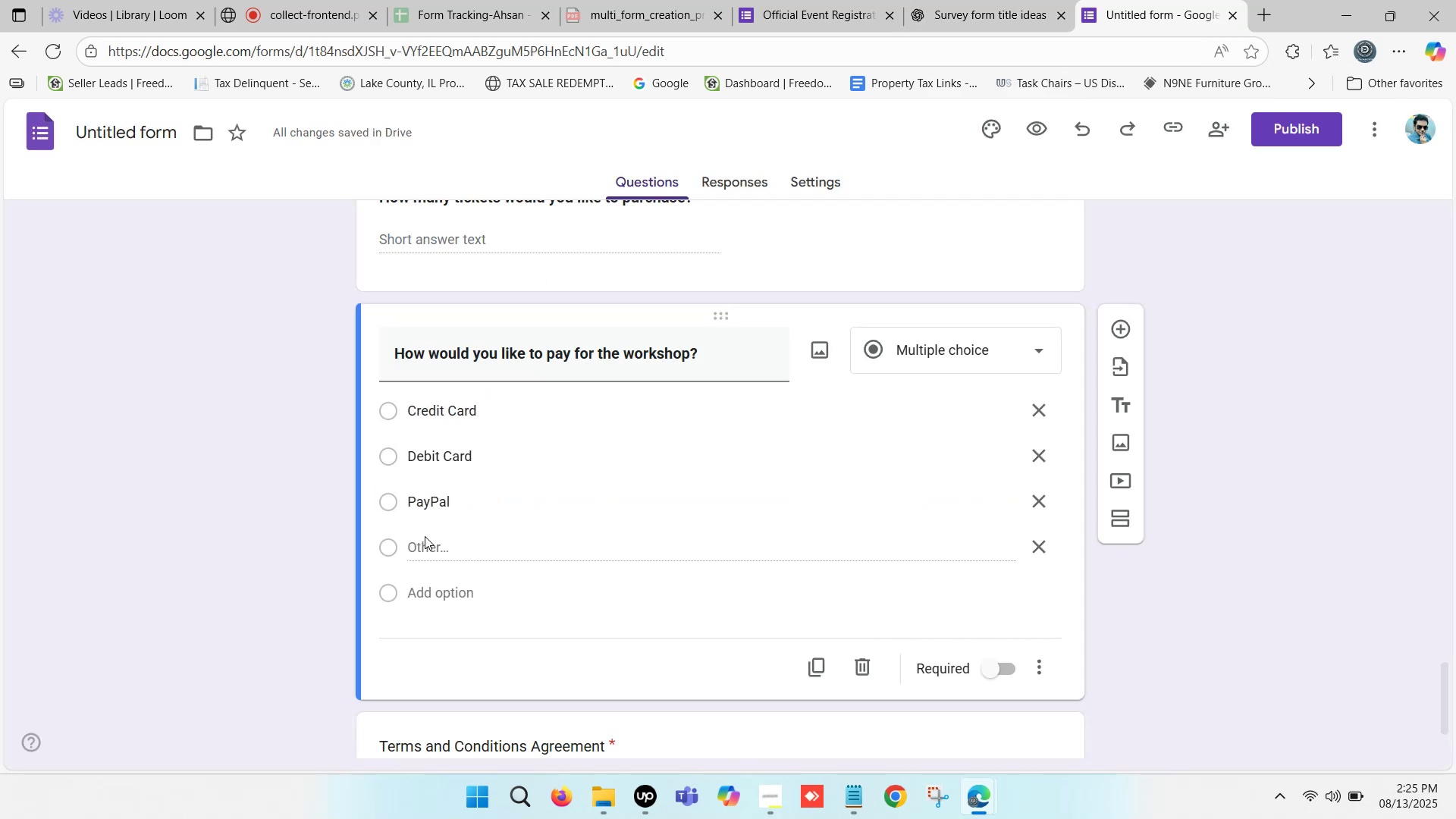 
key(Control+V)
 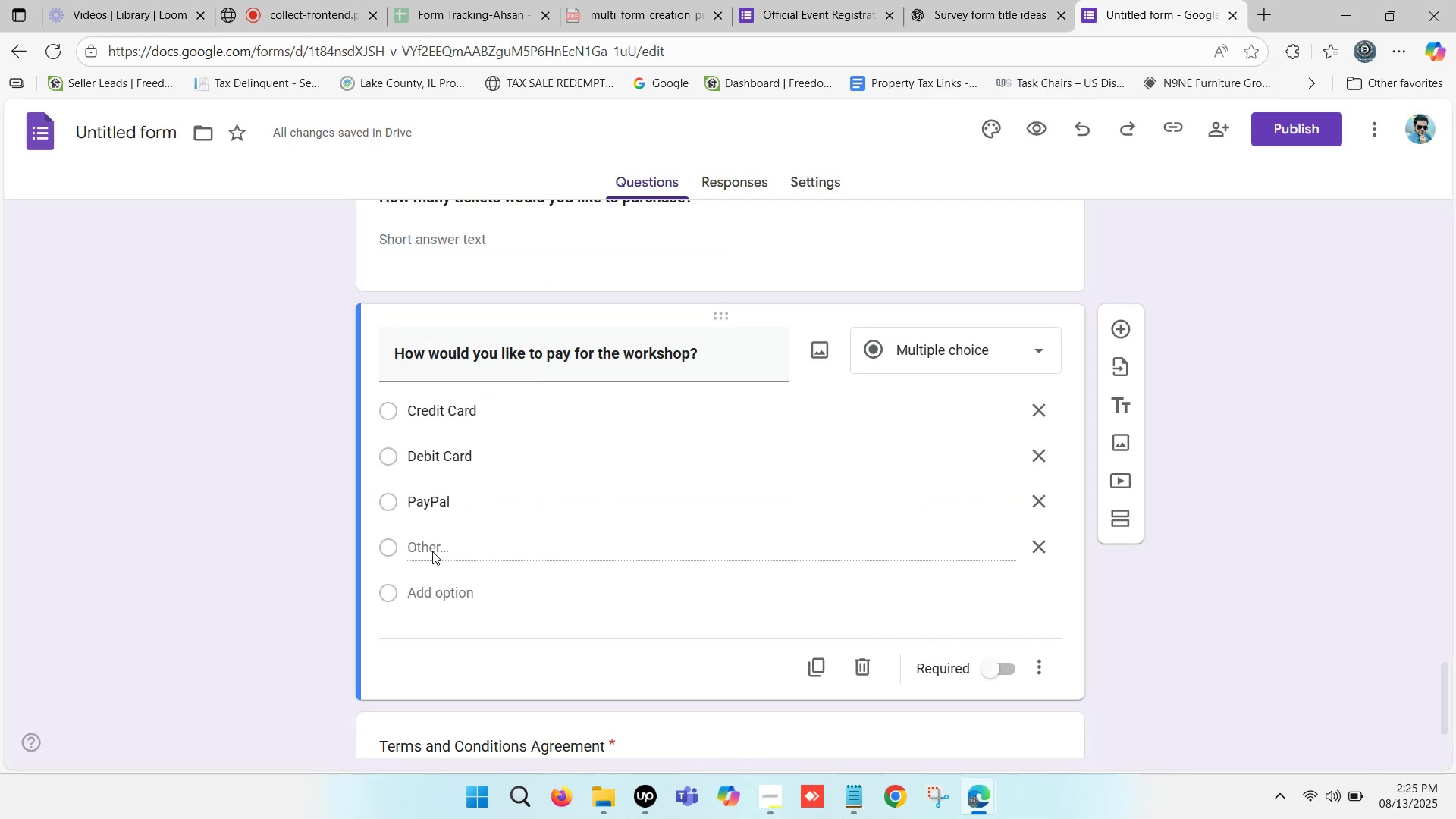 
left_click([433, 552])
 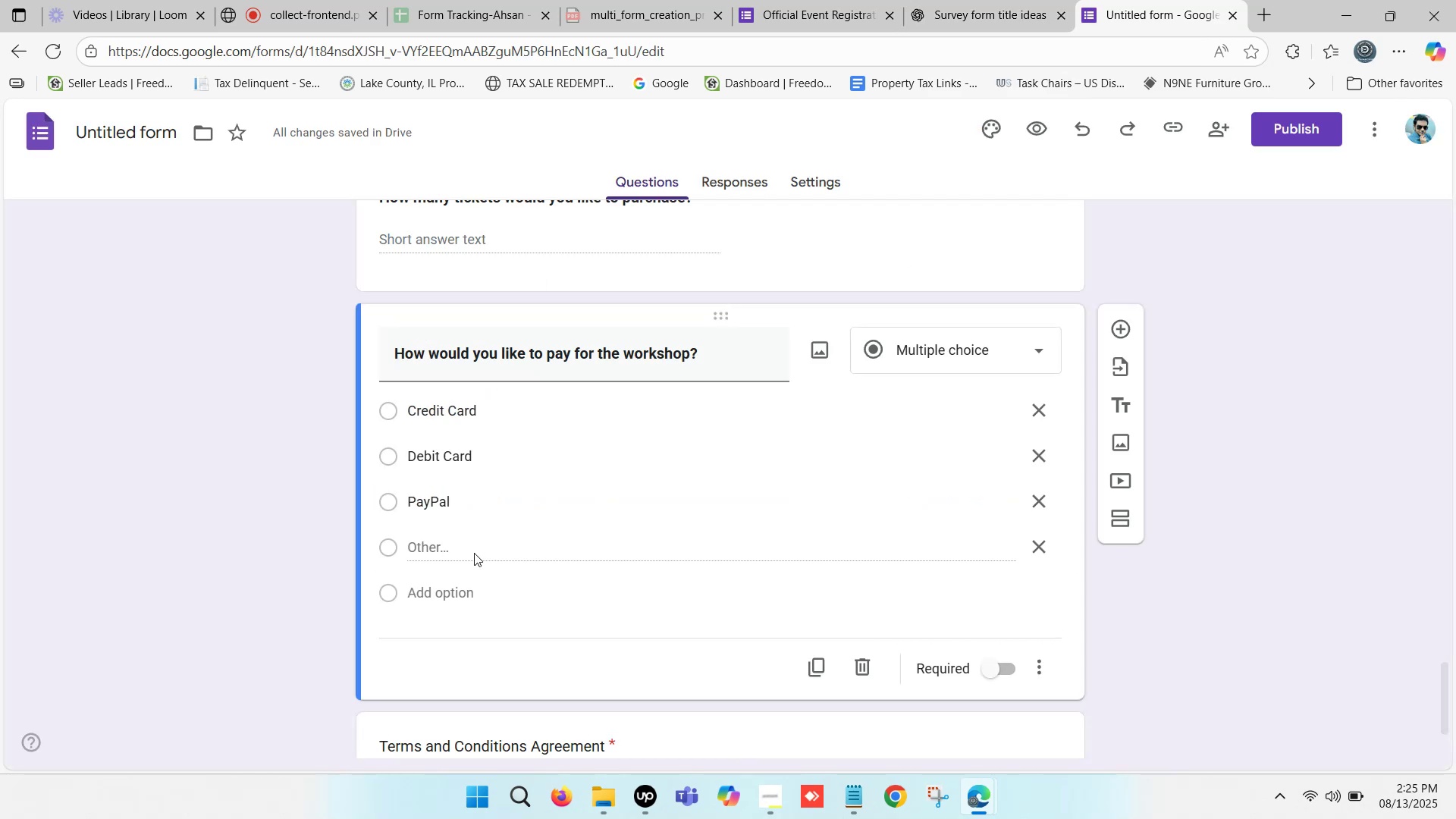 
left_click([435, 549])
 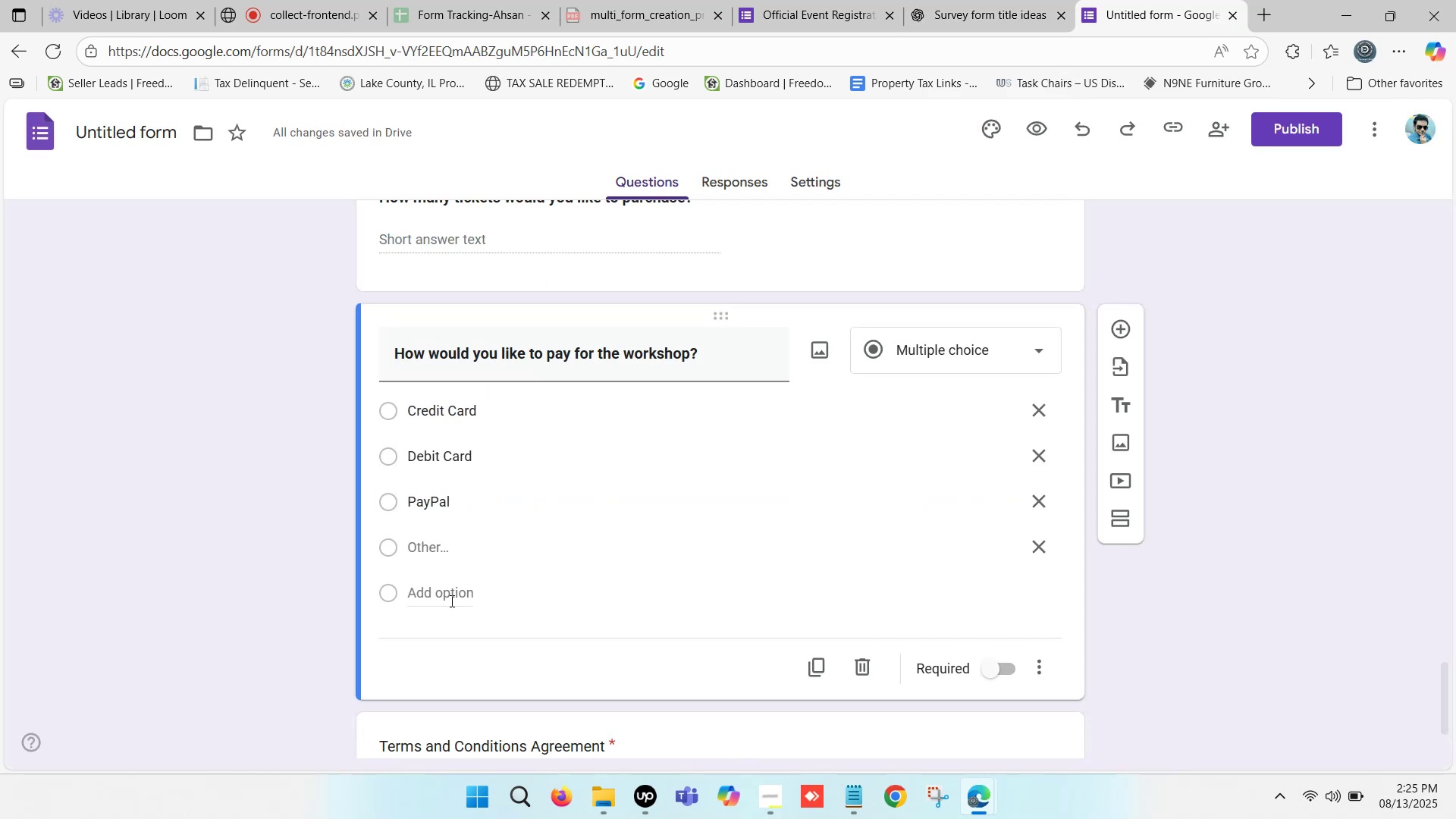 
left_click([443, 605])
 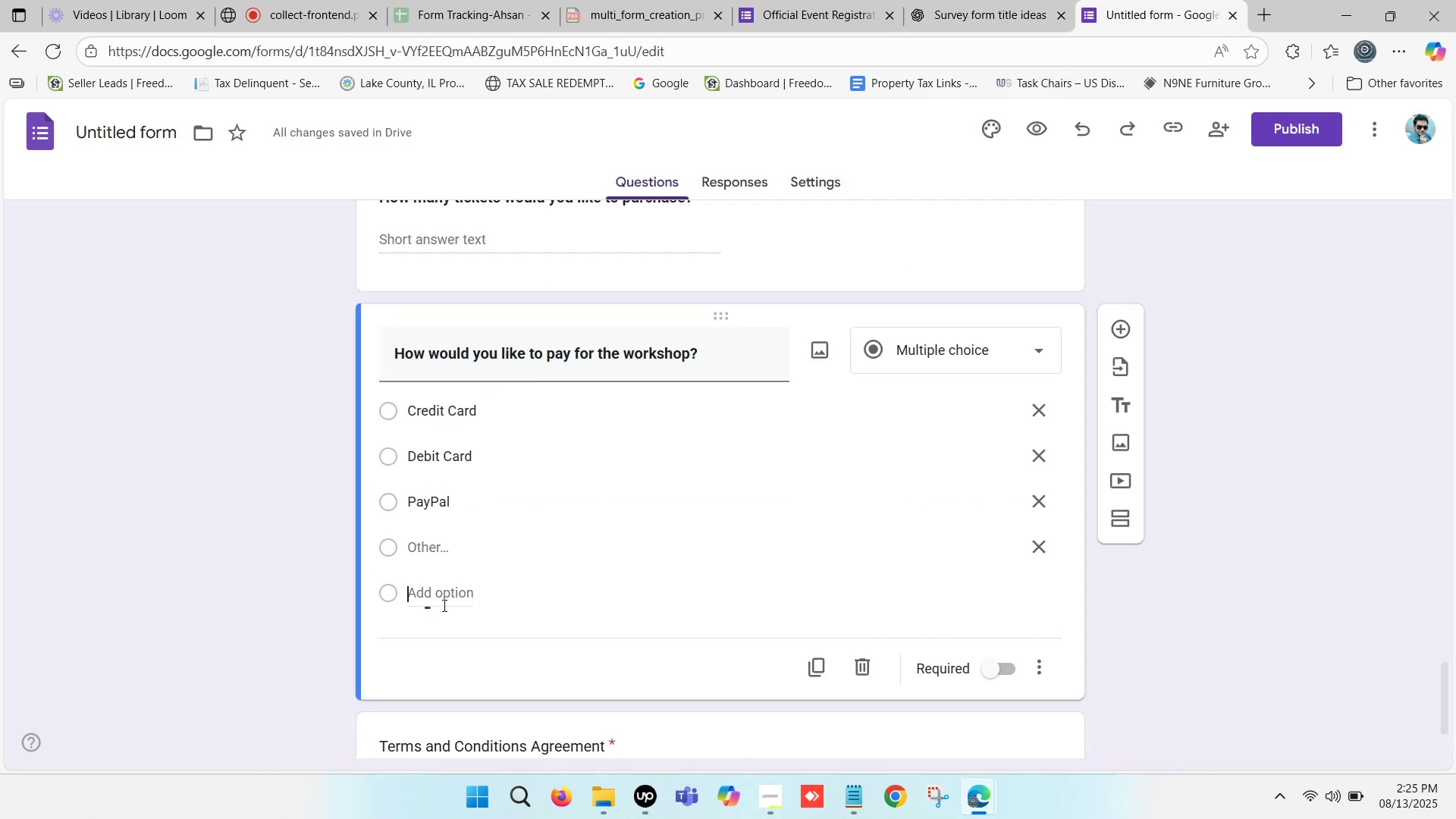 
key(Control+V)
 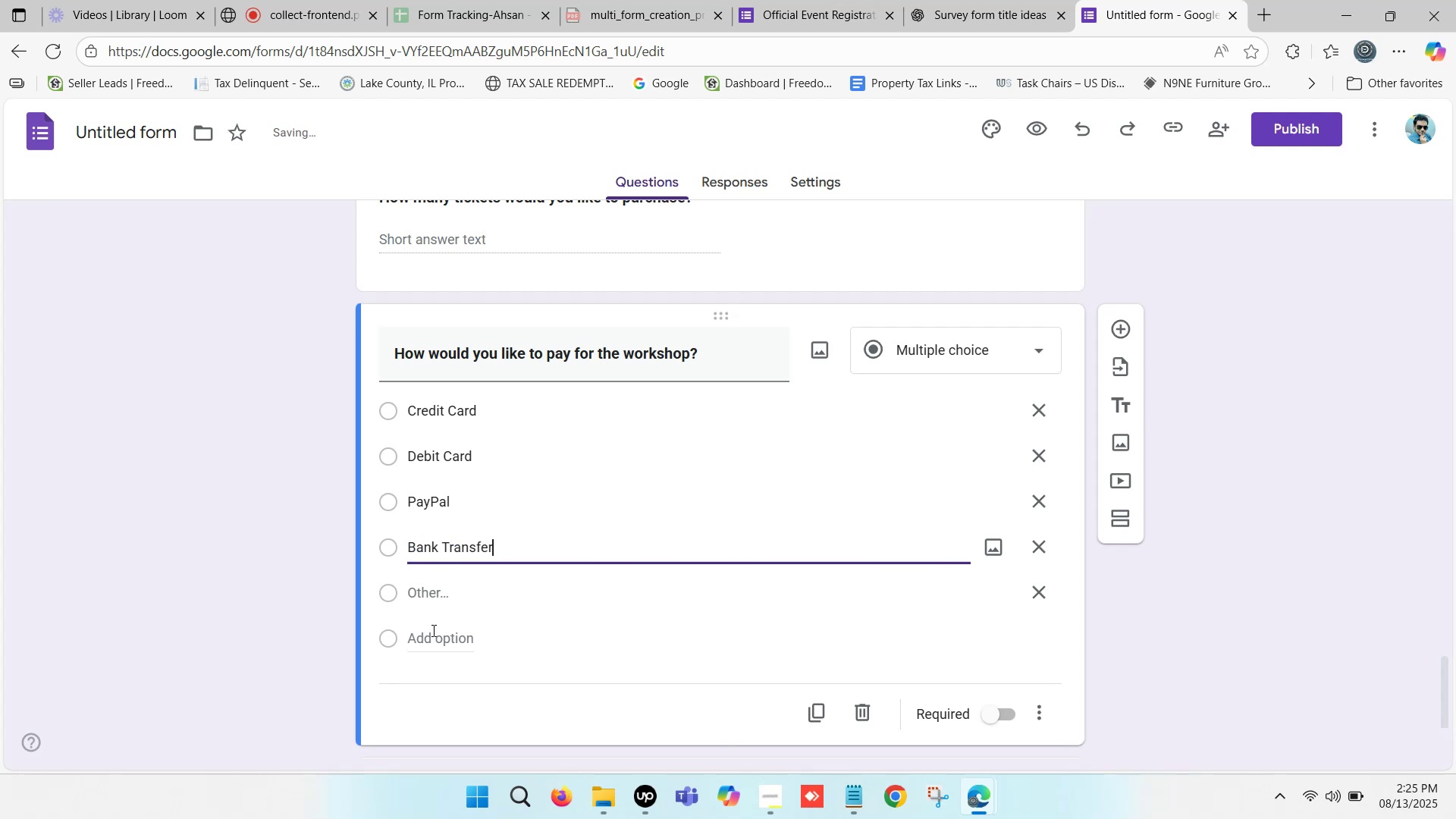 
left_click([278, 635])
 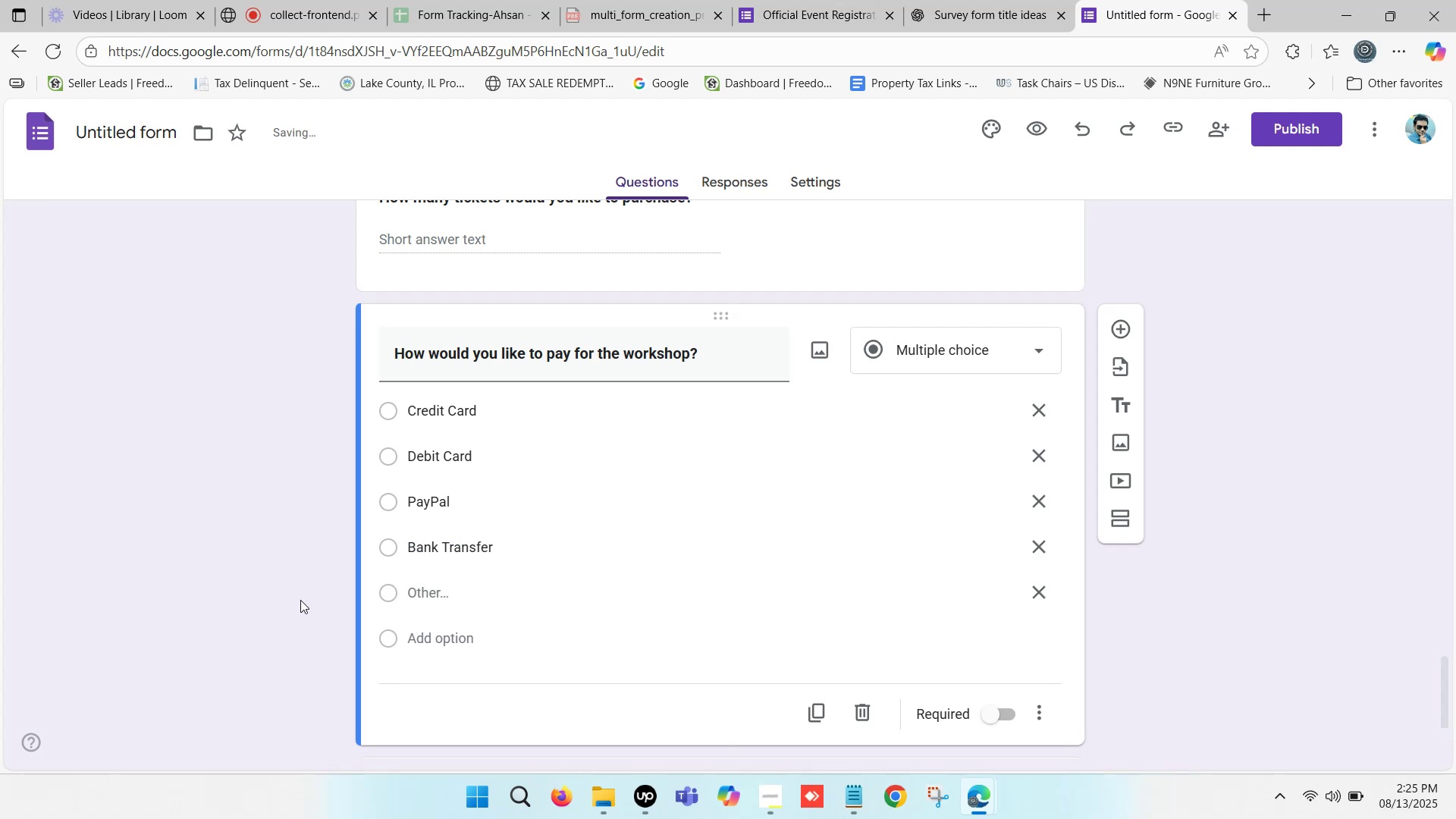 
scroll: coordinate [312, 589], scroll_direction: down, amount: 1.0
 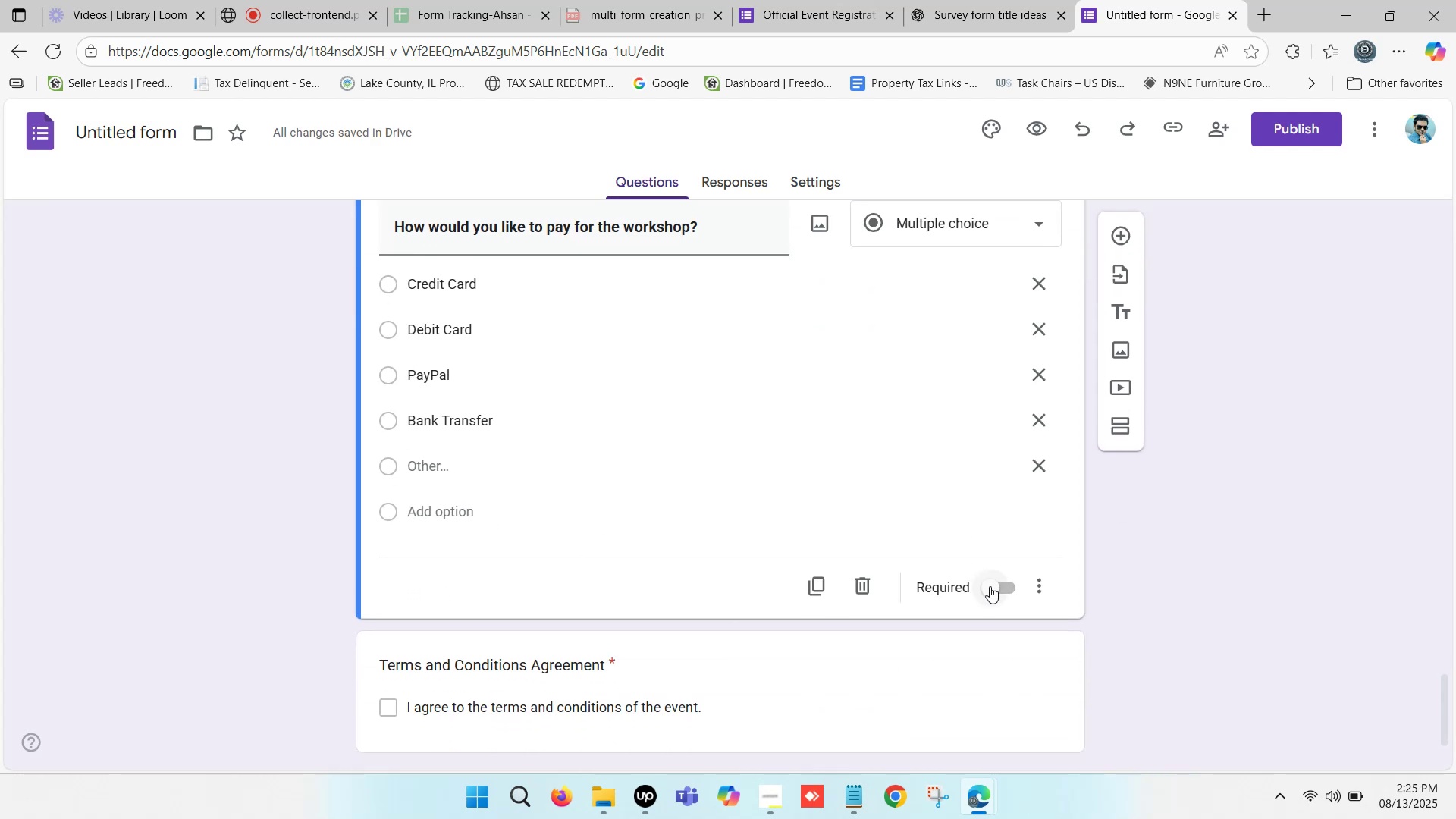 
left_click([990, 584])
 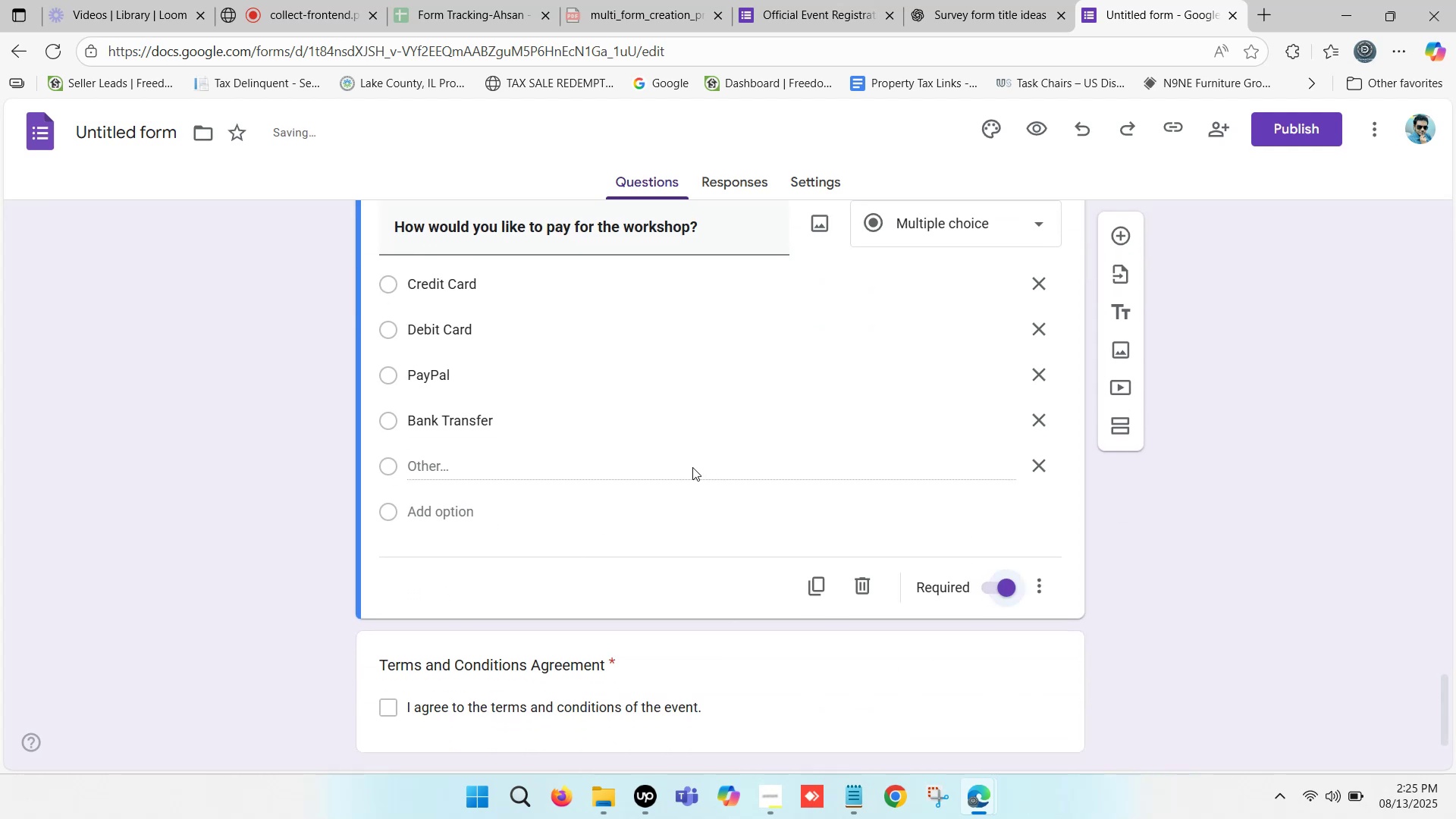 
scroll: coordinate [712, 471], scroll_direction: up, amount: 2.0
 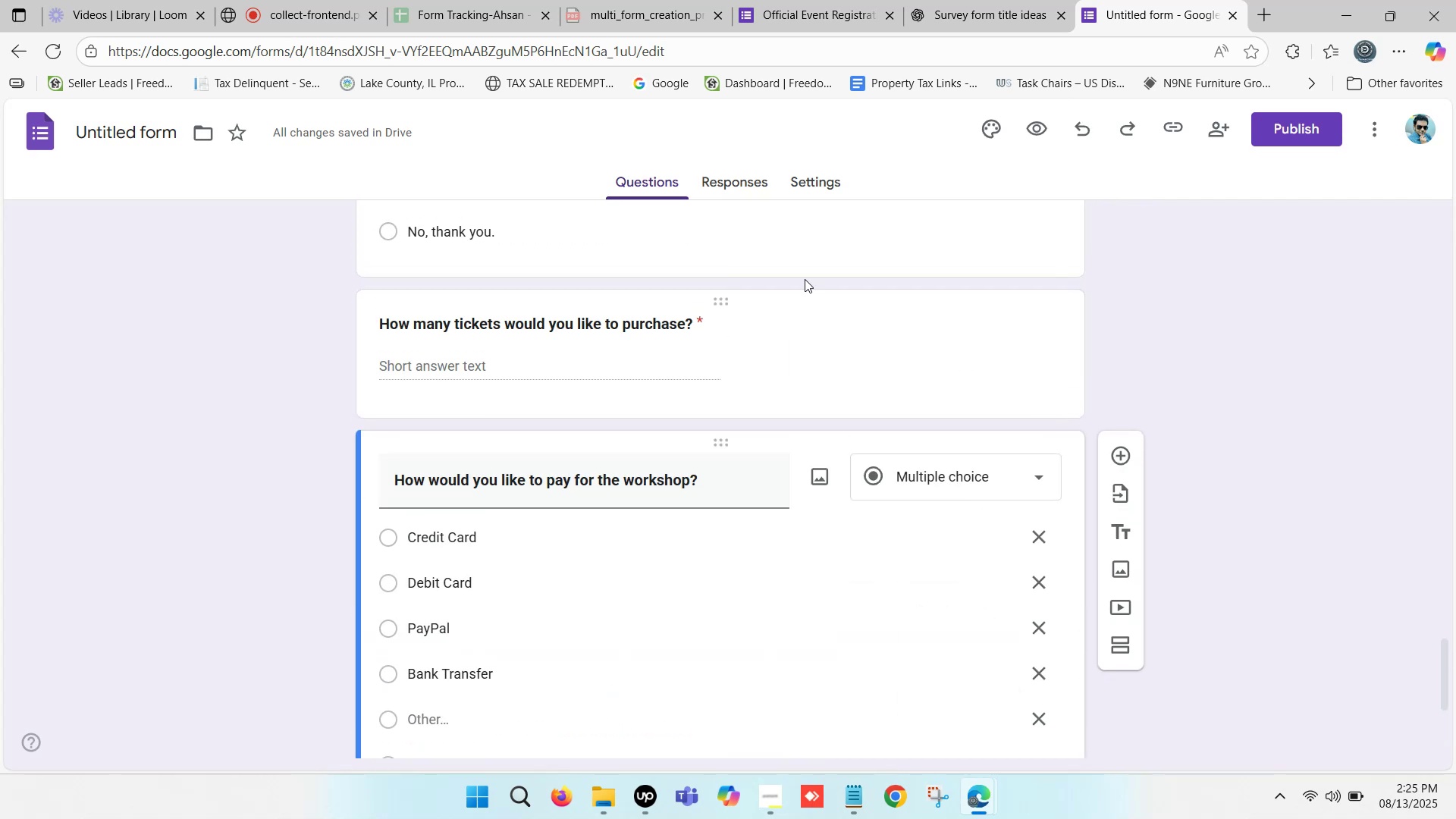 
left_click([991, 0])
 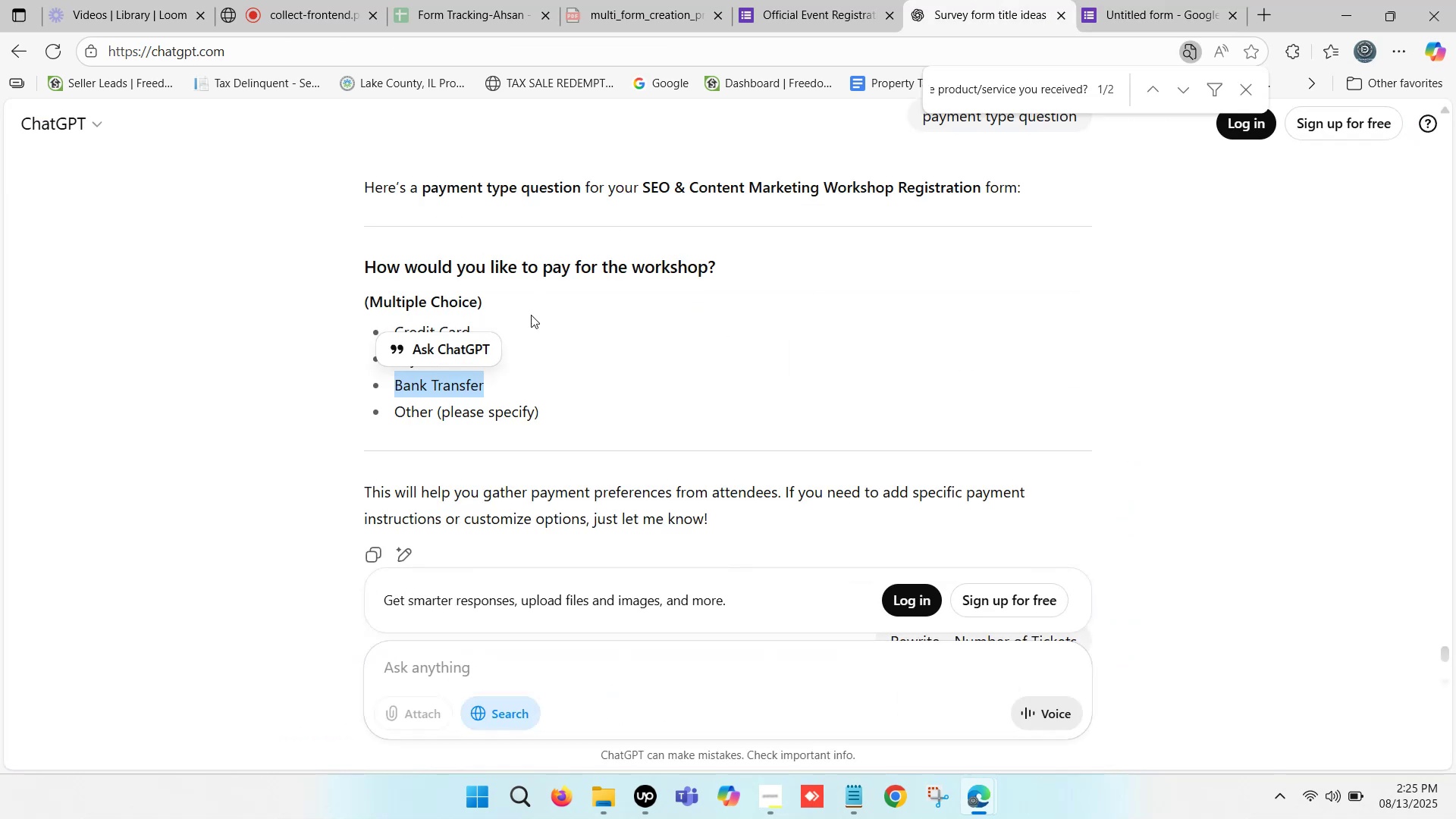 
scroll: coordinate [478, 342], scroll_direction: down, amount: 1.0
 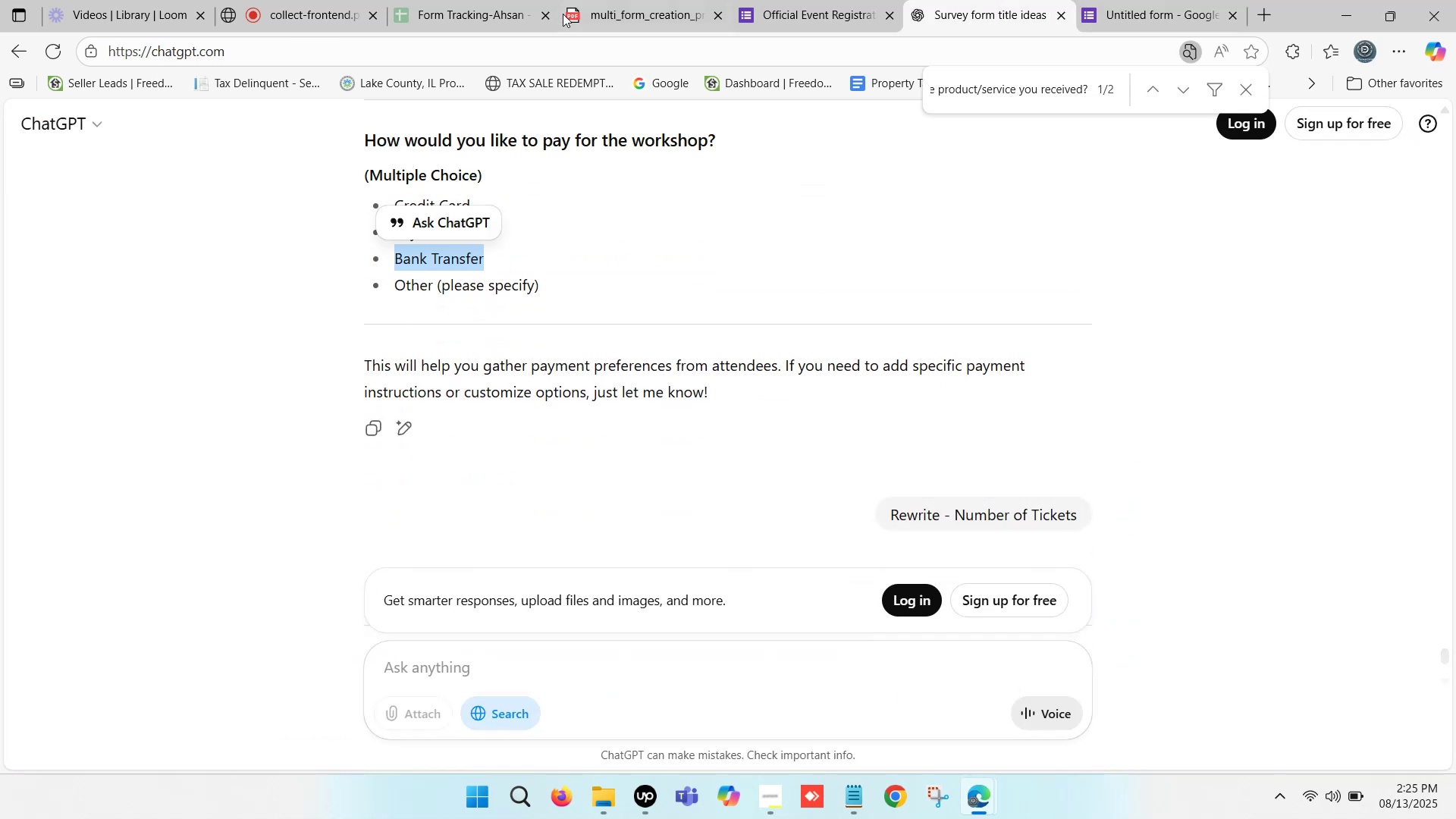 
left_click([623, 0])
 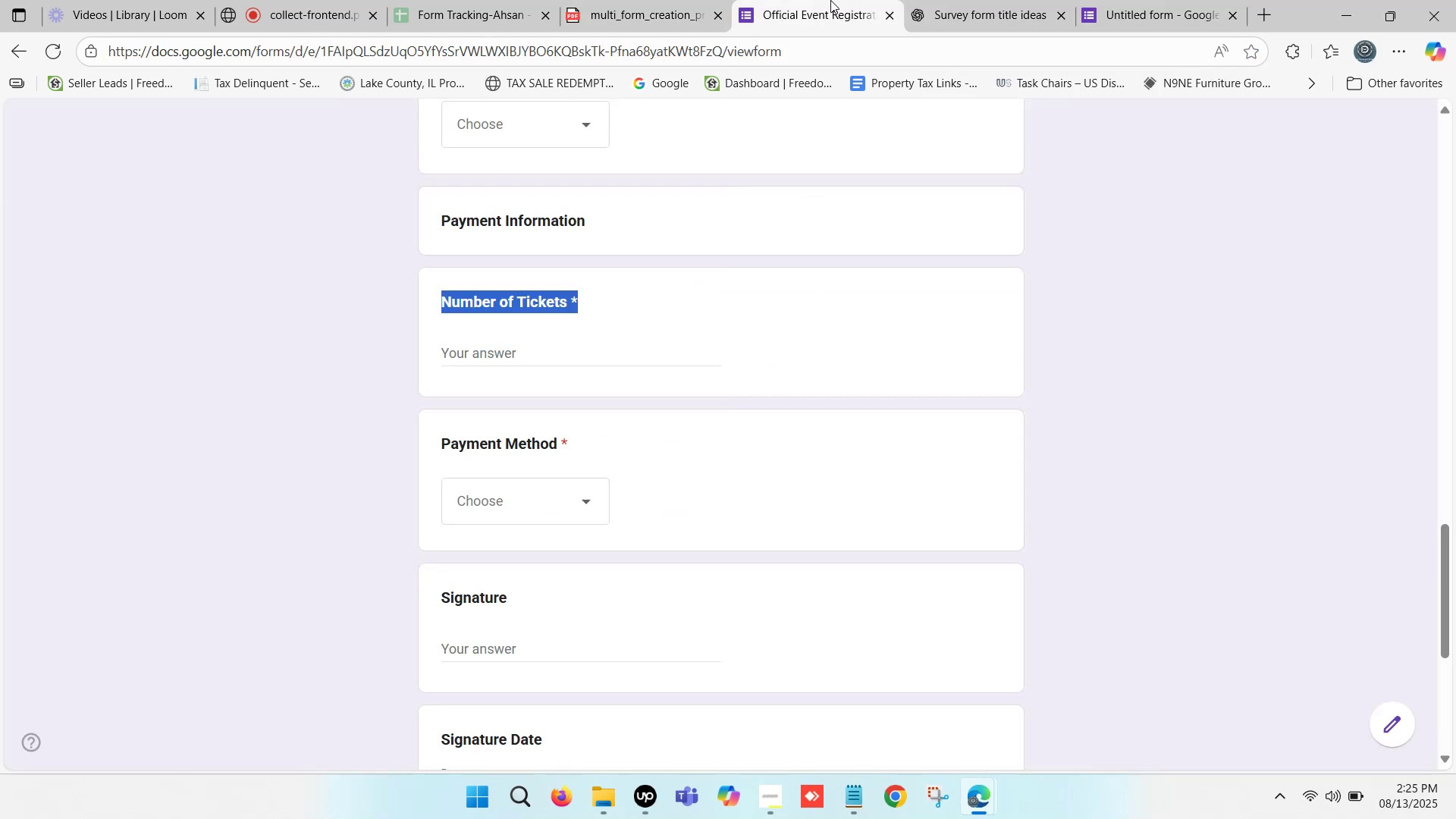 
scroll: coordinate [453, 331], scroll_direction: down, amount: 3.0
 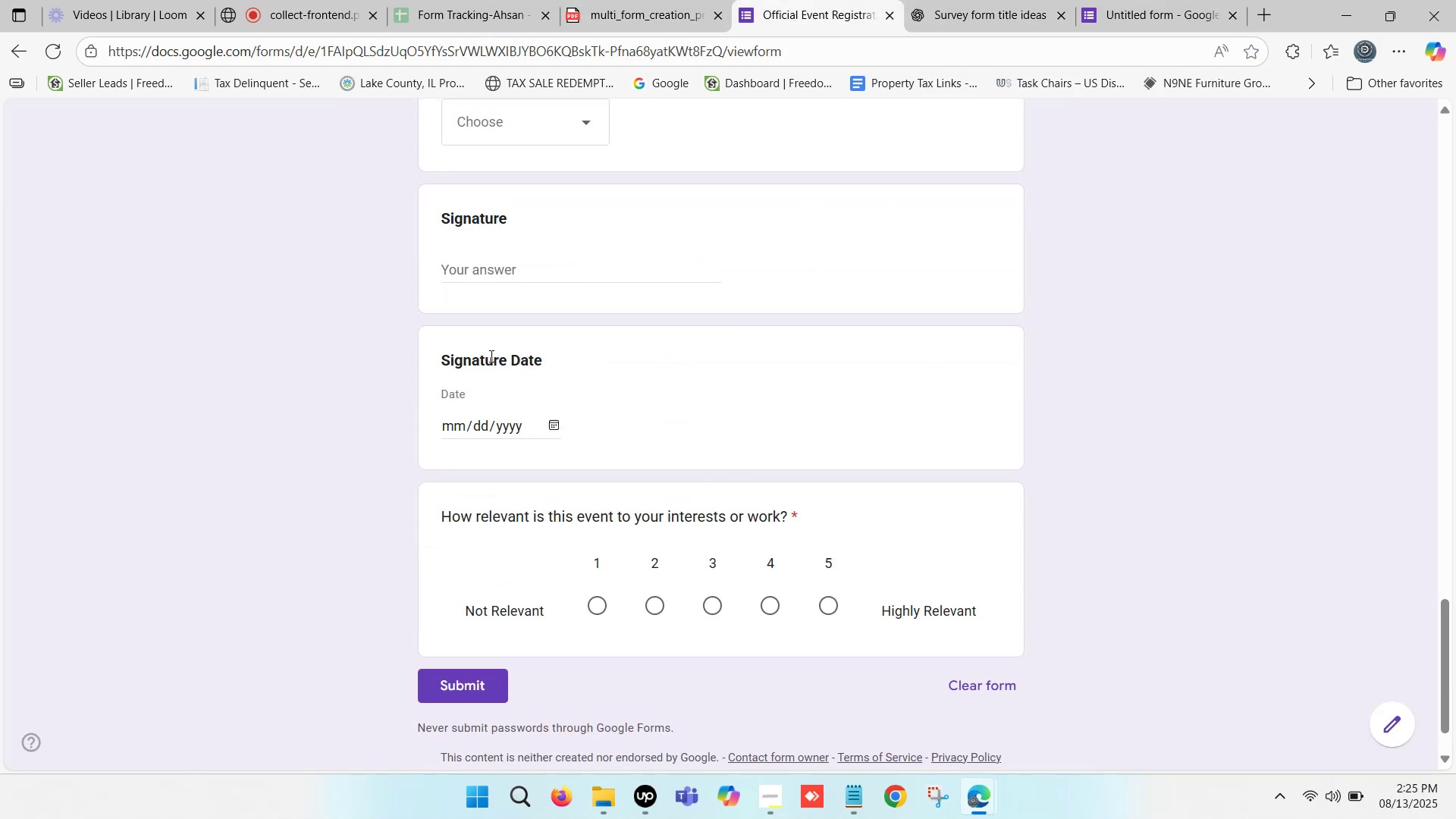 
scroll: coordinate [488, 350], scroll_direction: up, amount: 1.0
 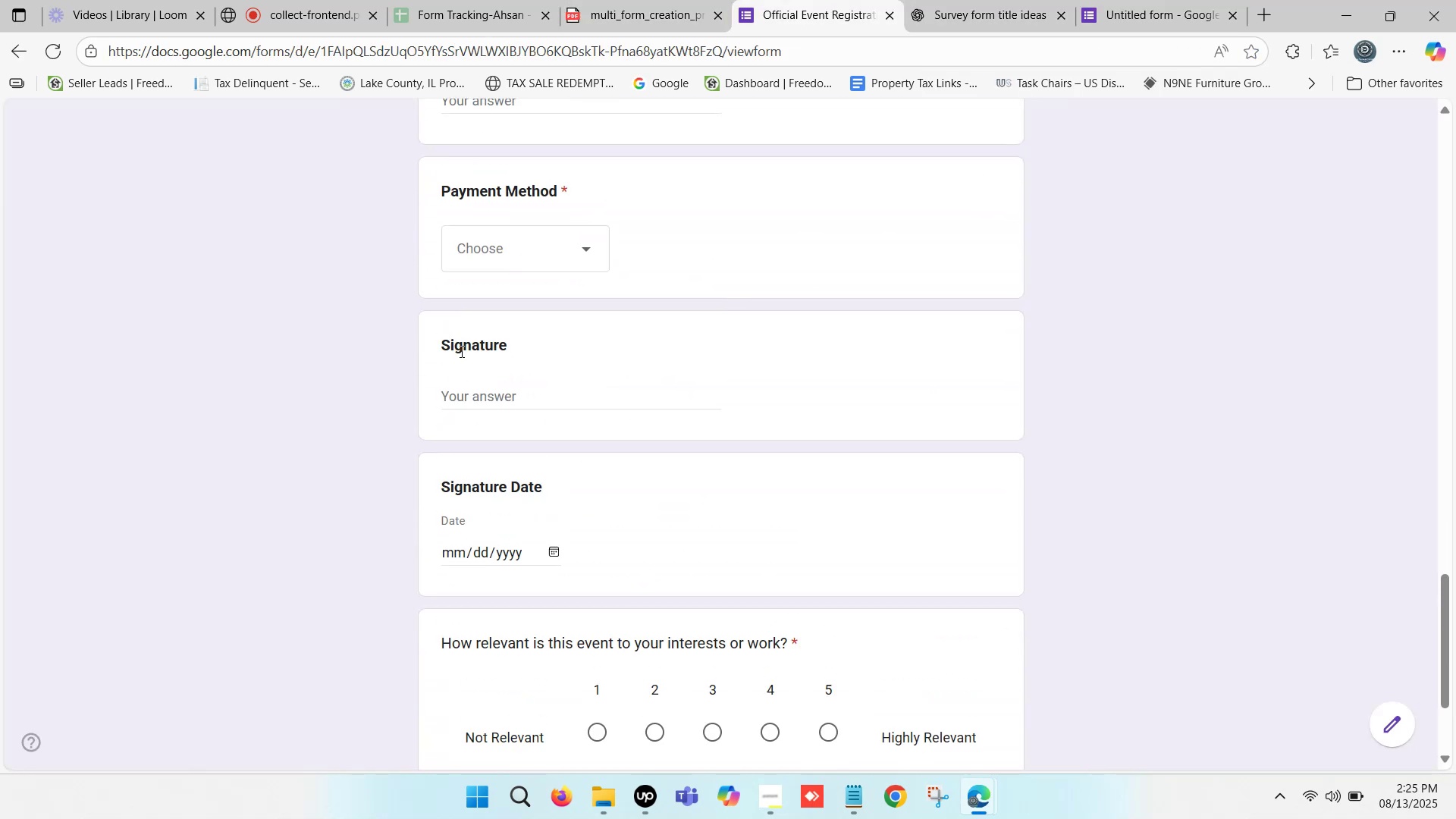 
left_click_drag(start_coordinate=[443, 339], to_coordinate=[513, 339])
 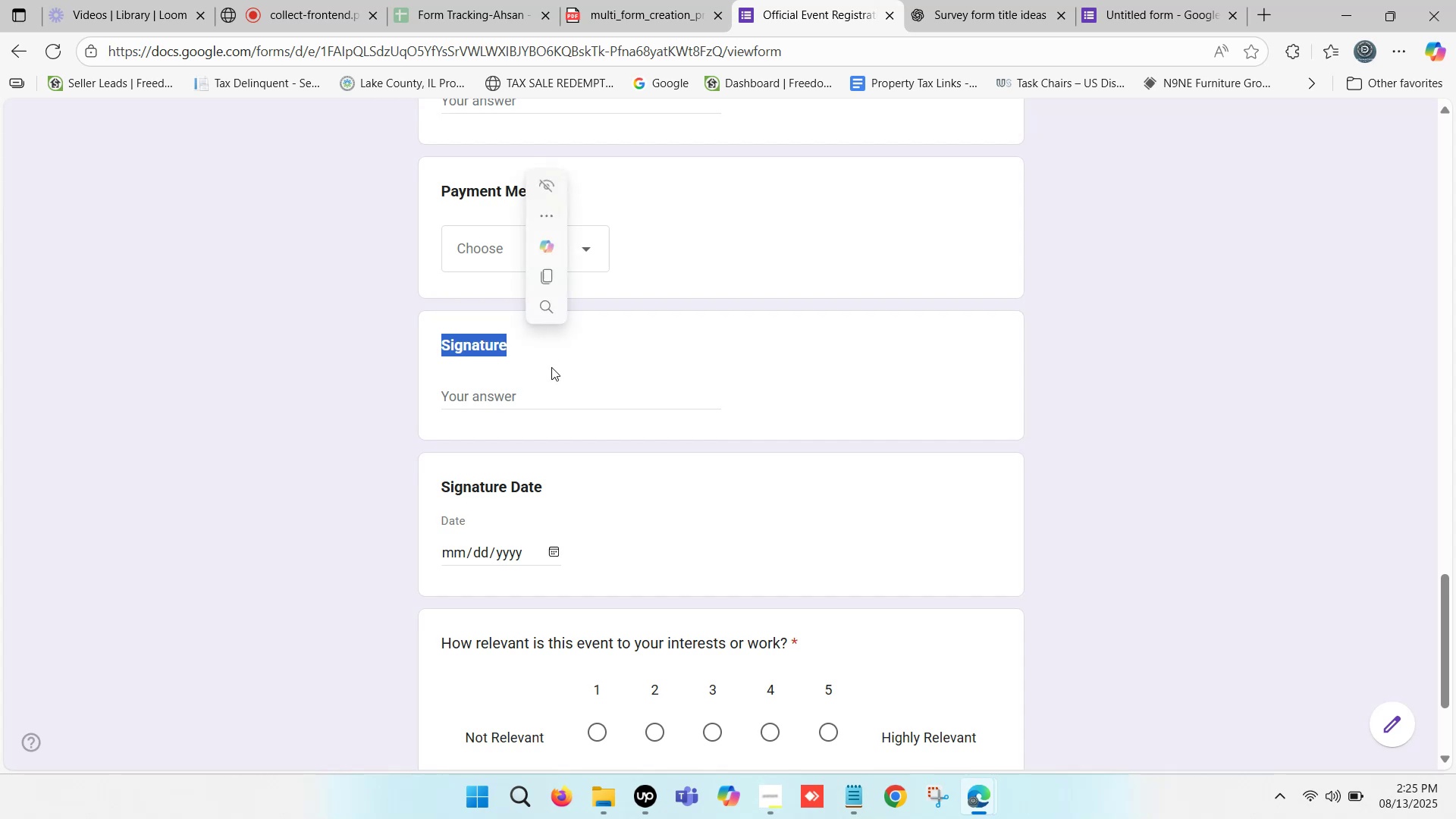 
key(Control+C)
 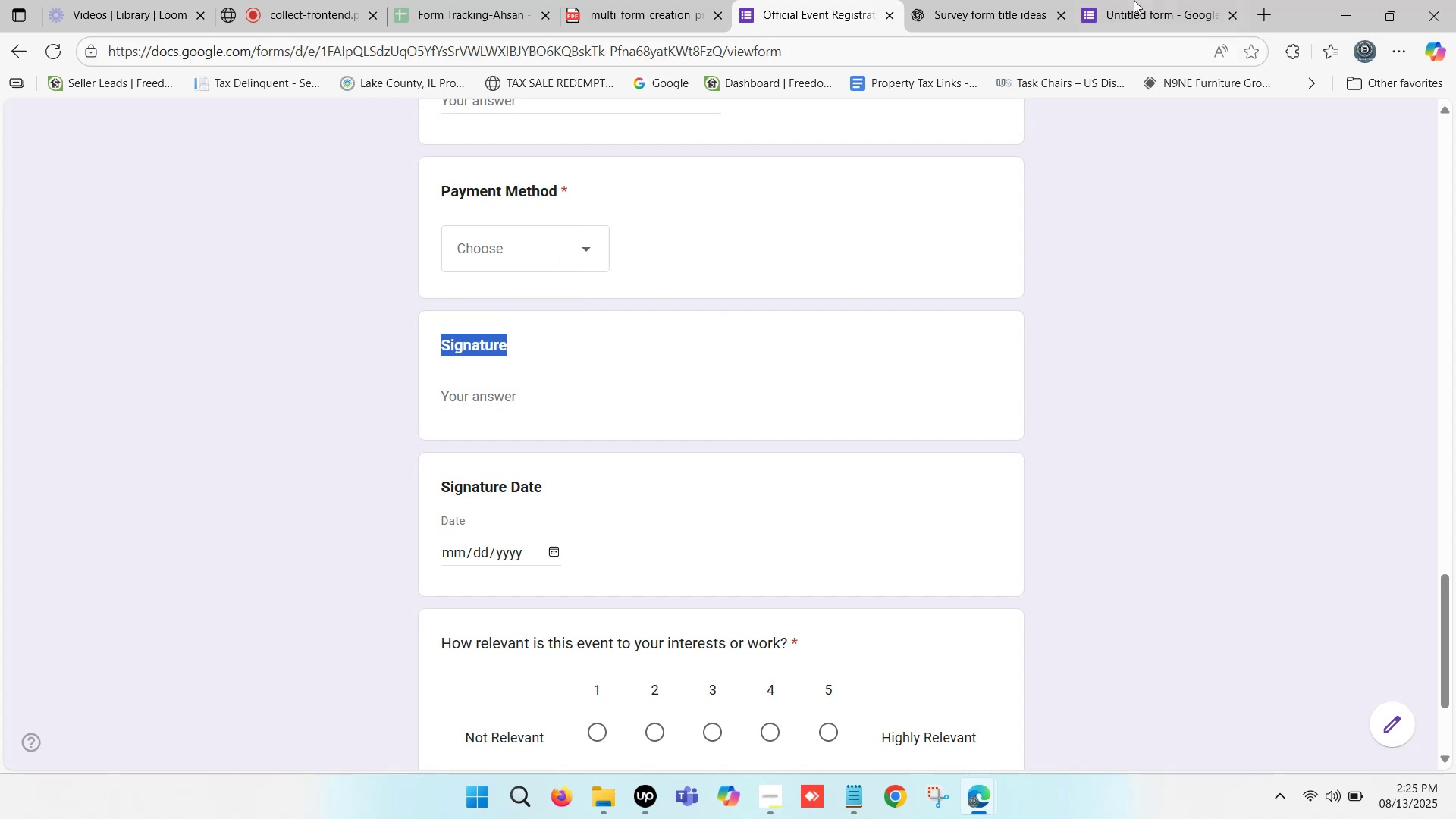 
left_click([1134, 0])
 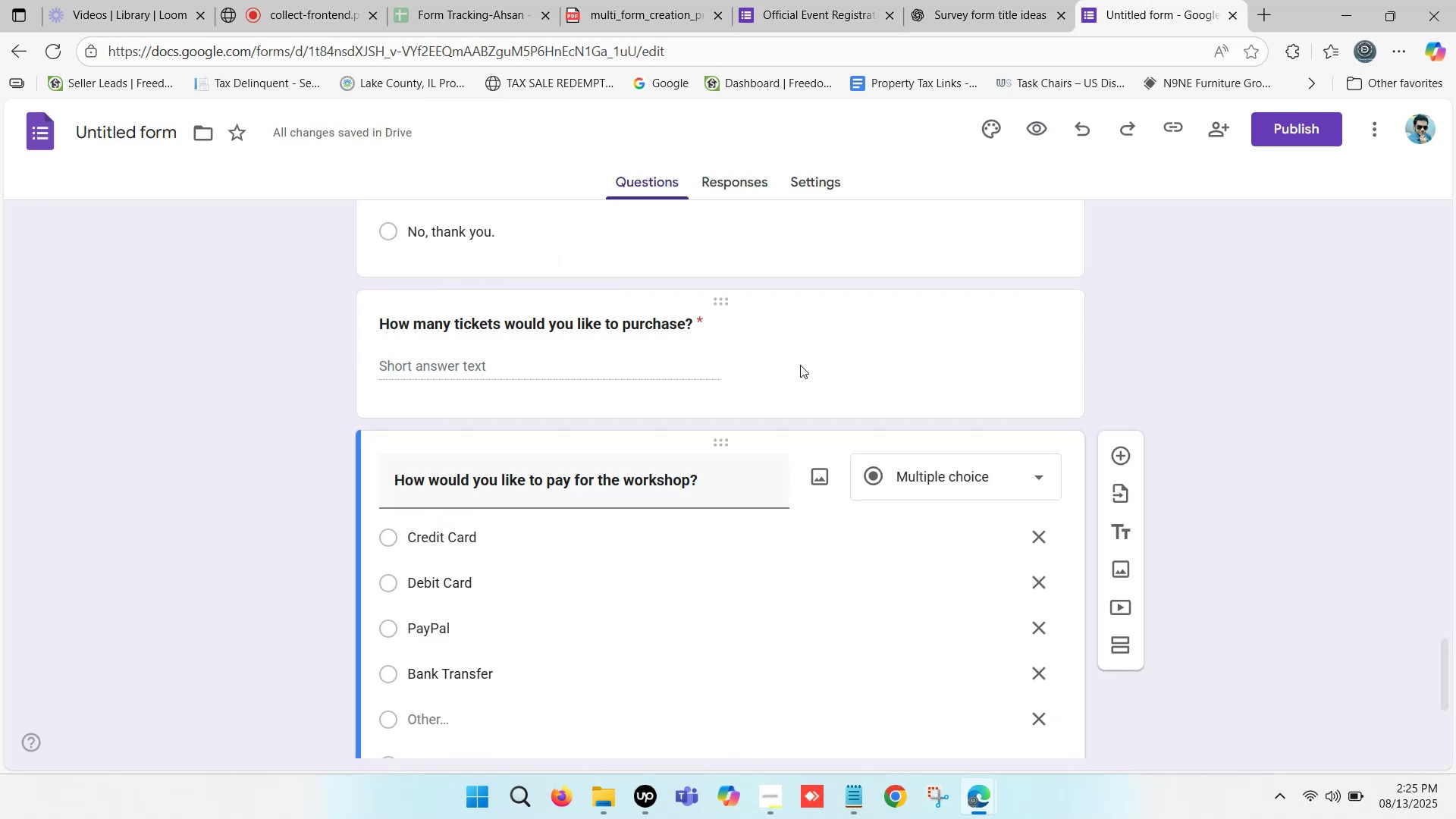 
scroll: coordinate [766, 401], scroll_direction: down, amount: 4.0
 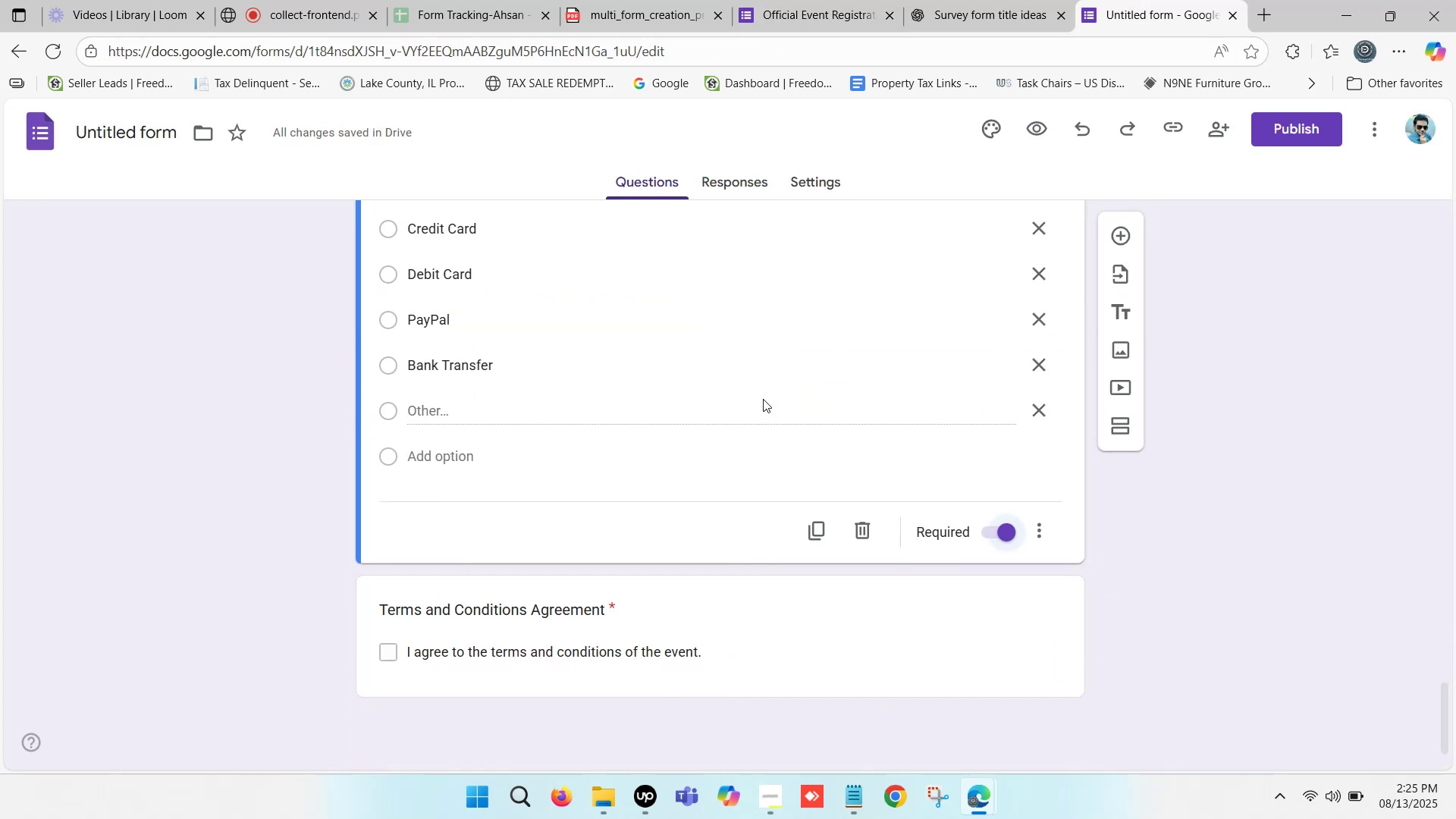 
scroll: coordinate [763, 399], scroll_direction: up, amount: 1.0
 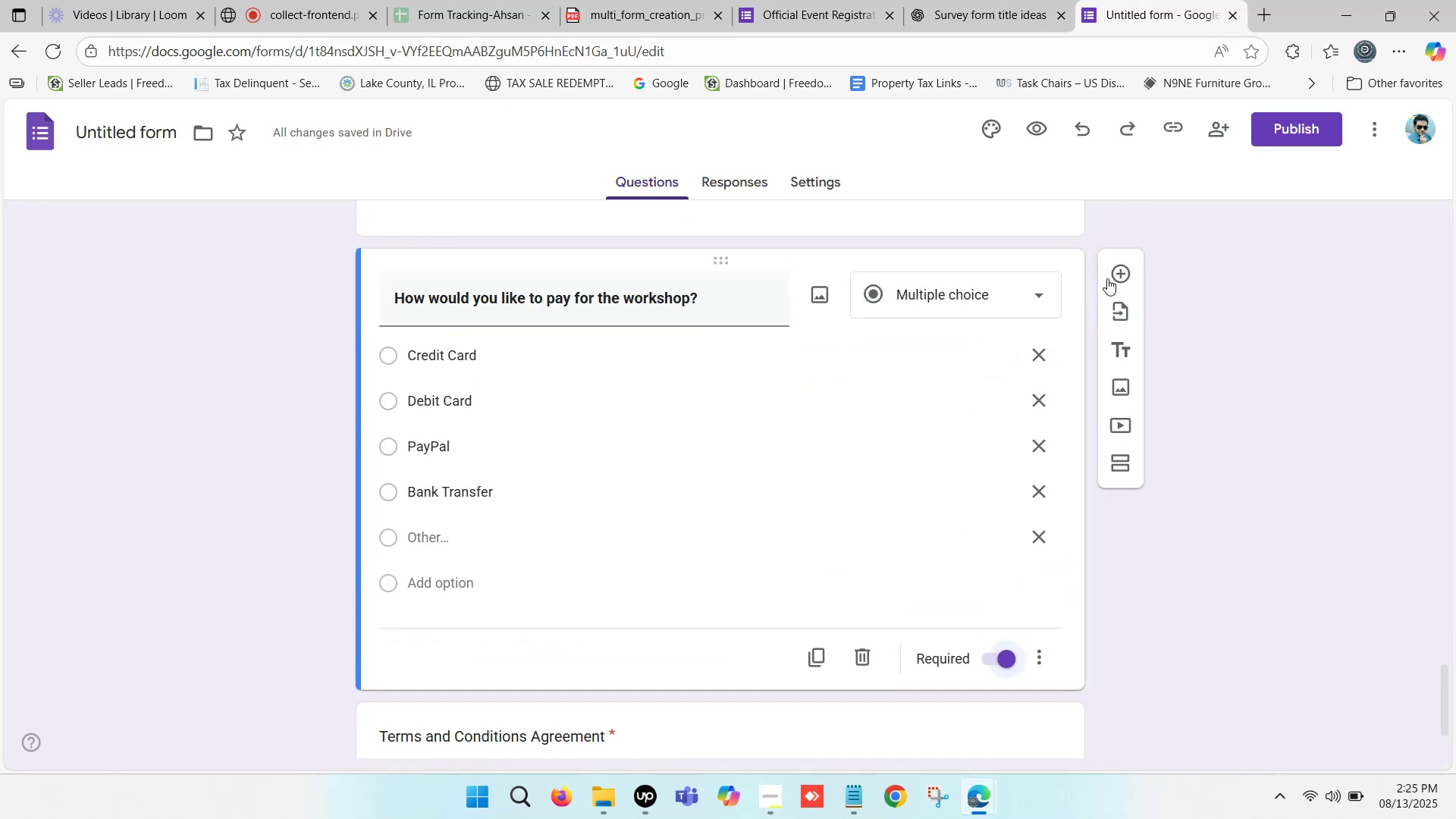 
left_click([1125, 266])
 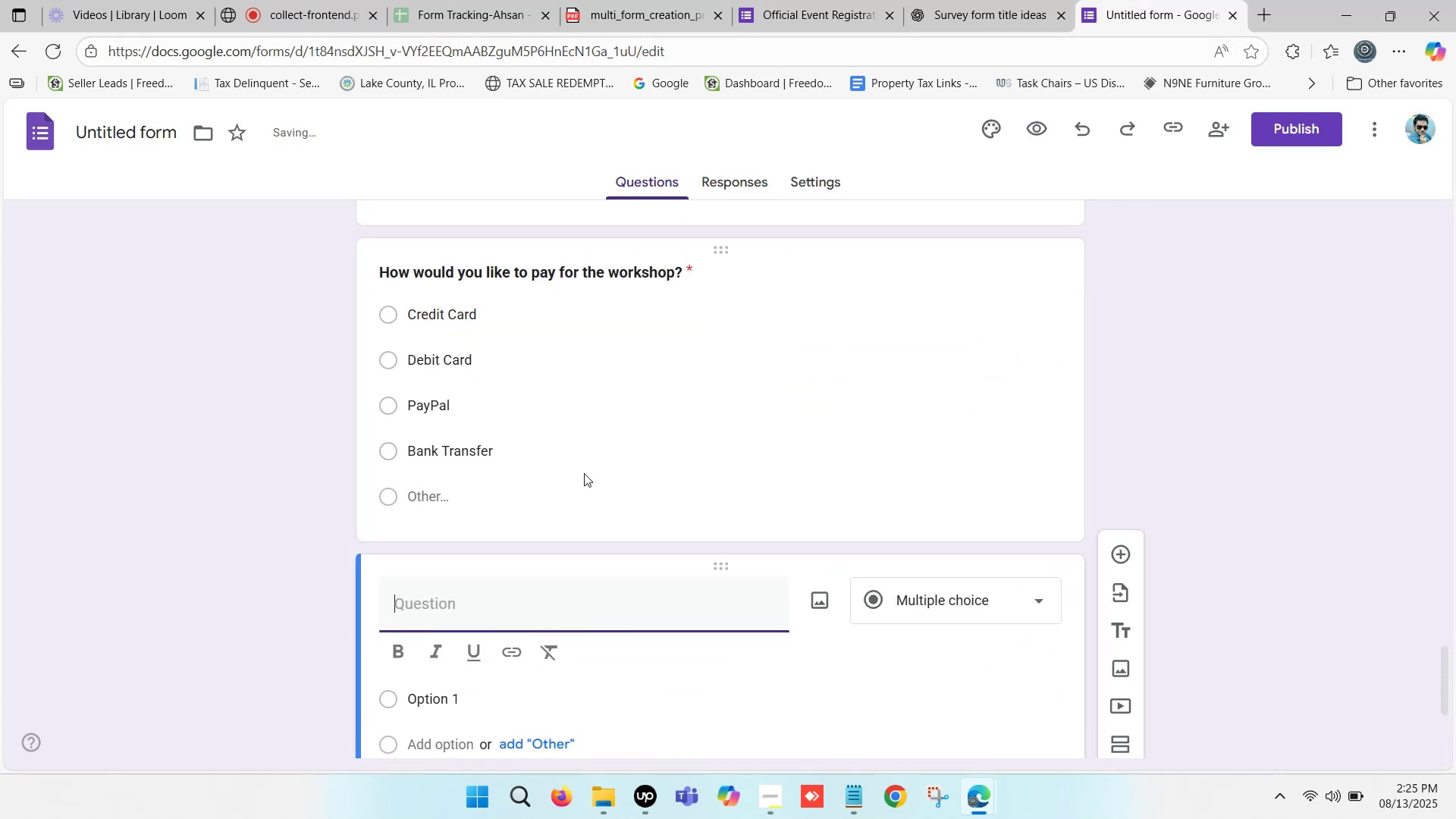 
scroll: coordinate [479, 518], scroll_direction: down, amount: 1.0
 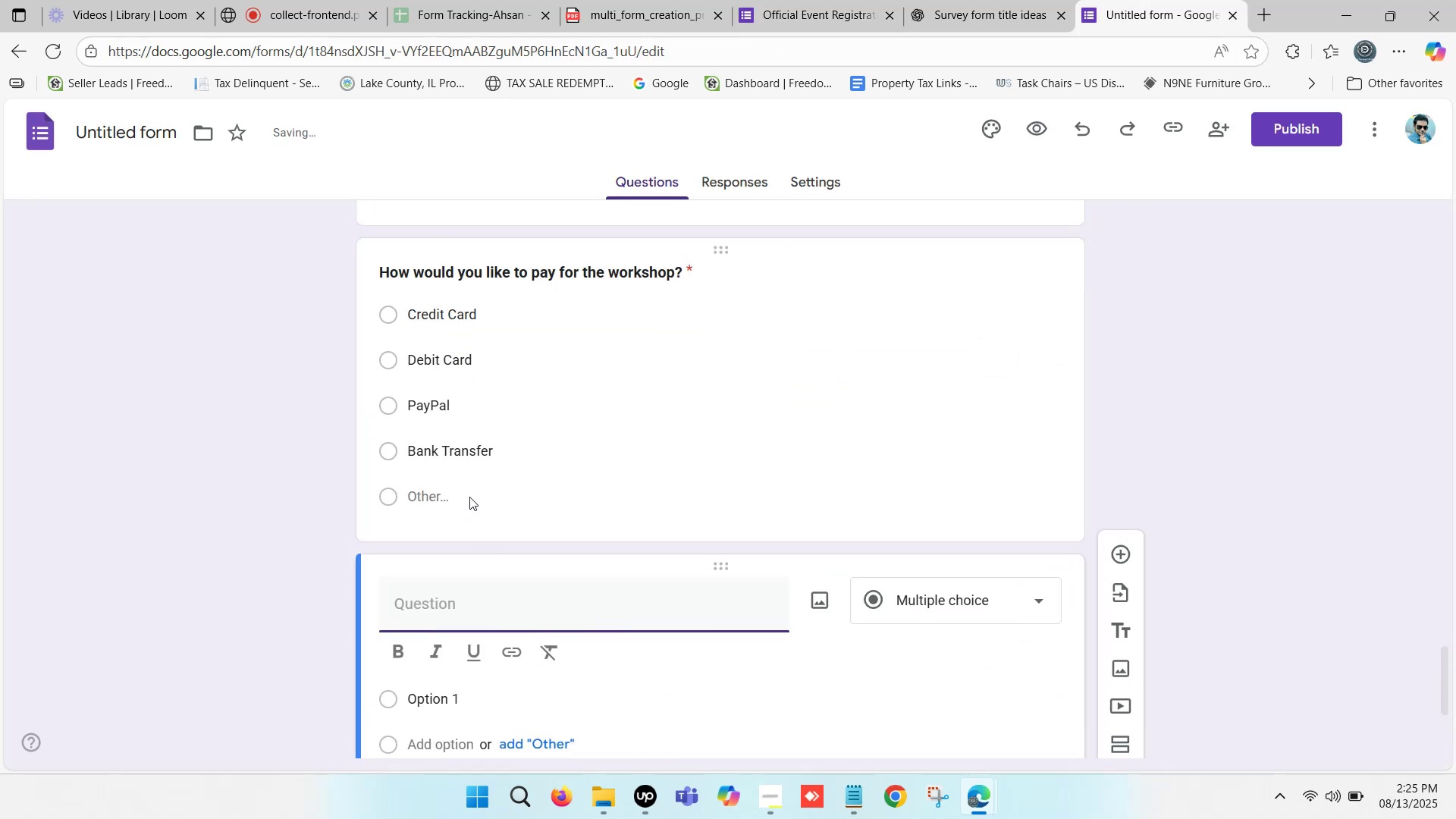 
key(Control+V)
 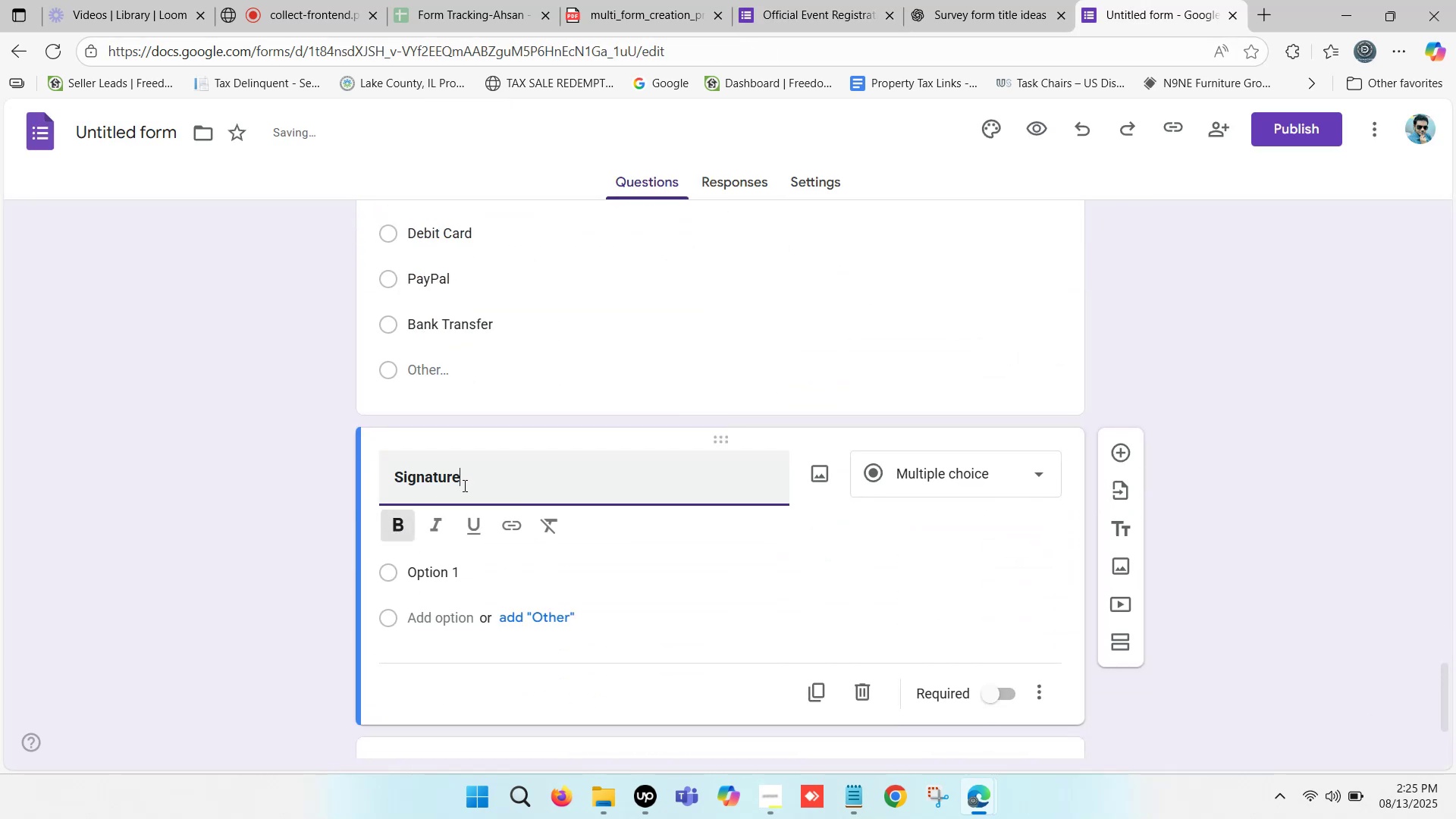 
left_click_drag(start_coordinate=[465, 478], to_coordinate=[523, 479])
 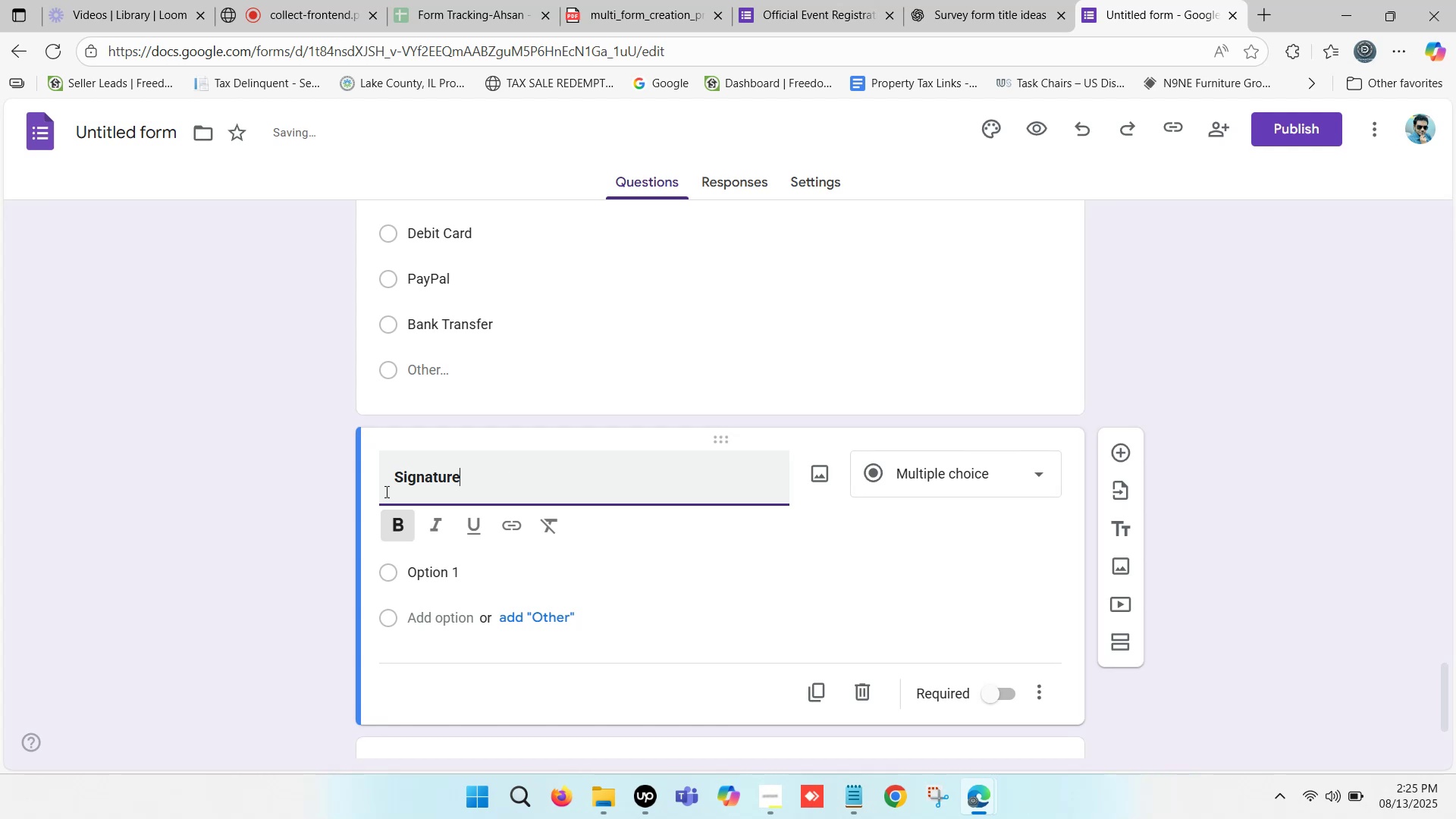 
left_click_drag(start_coordinate=[387, 484], to_coordinate=[262, 482])
 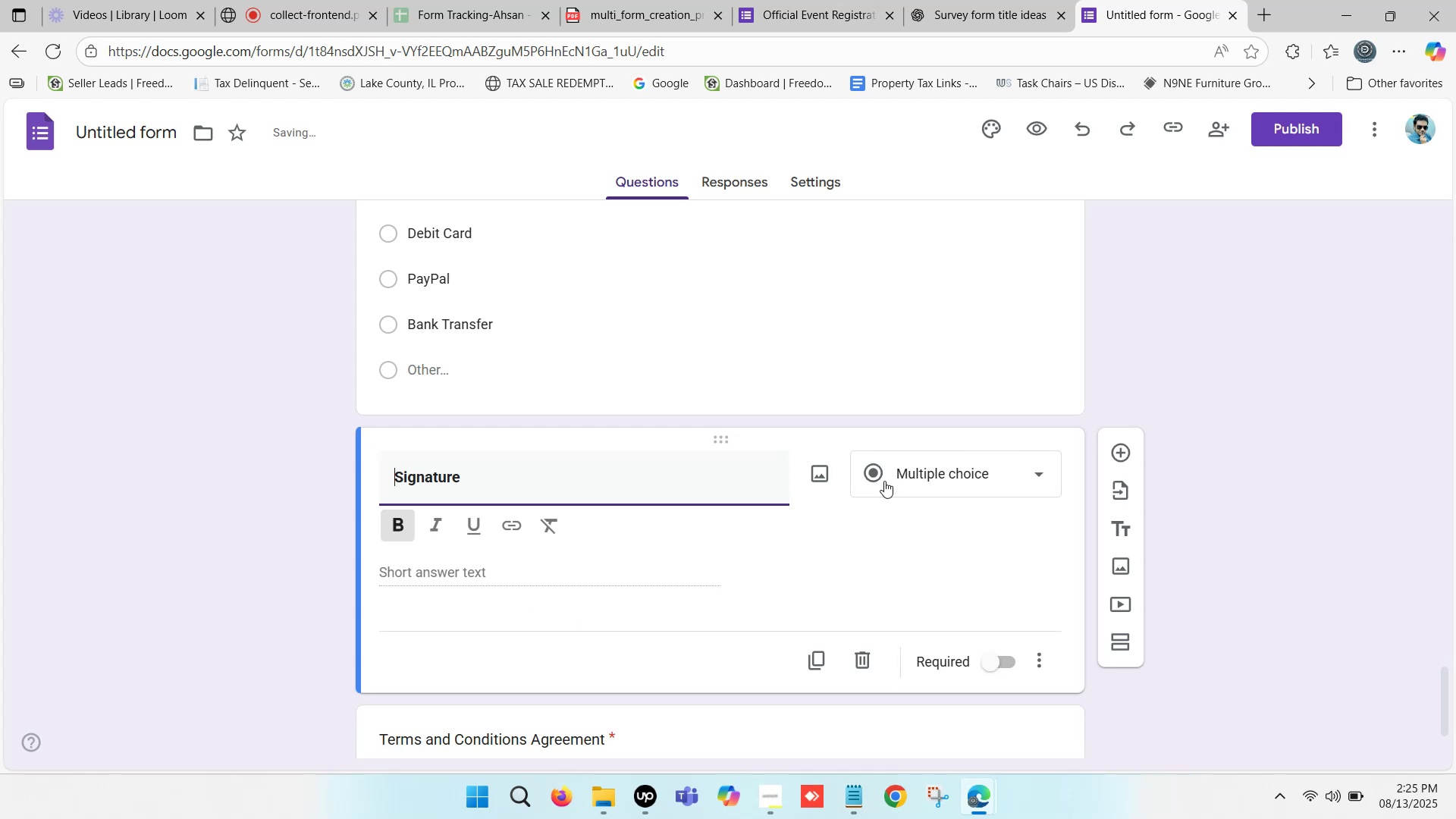 
left_click([914, 472])
 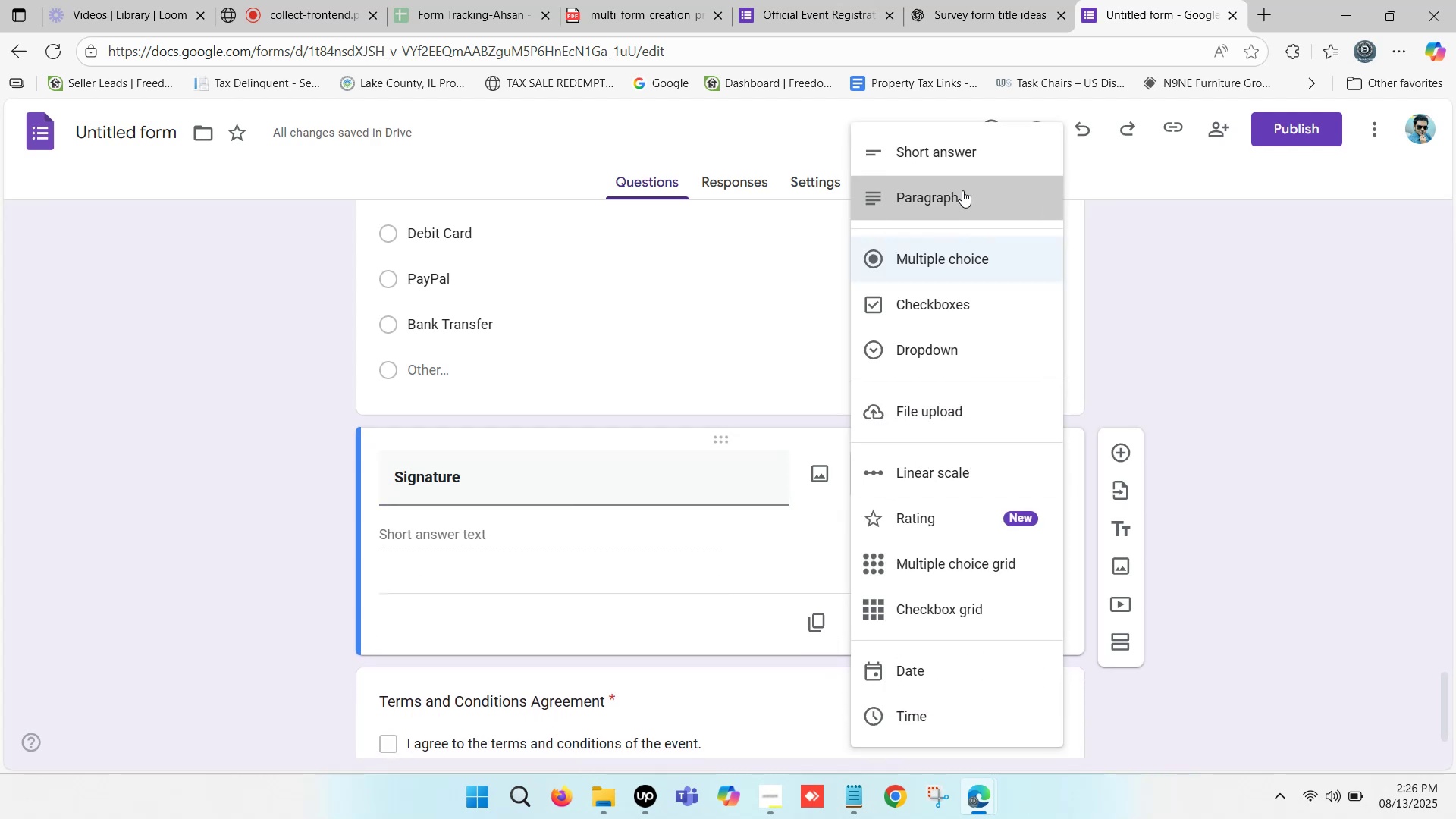 
scroll: coordinate [578, 460], scroll_direction: down, amount: 2.0
 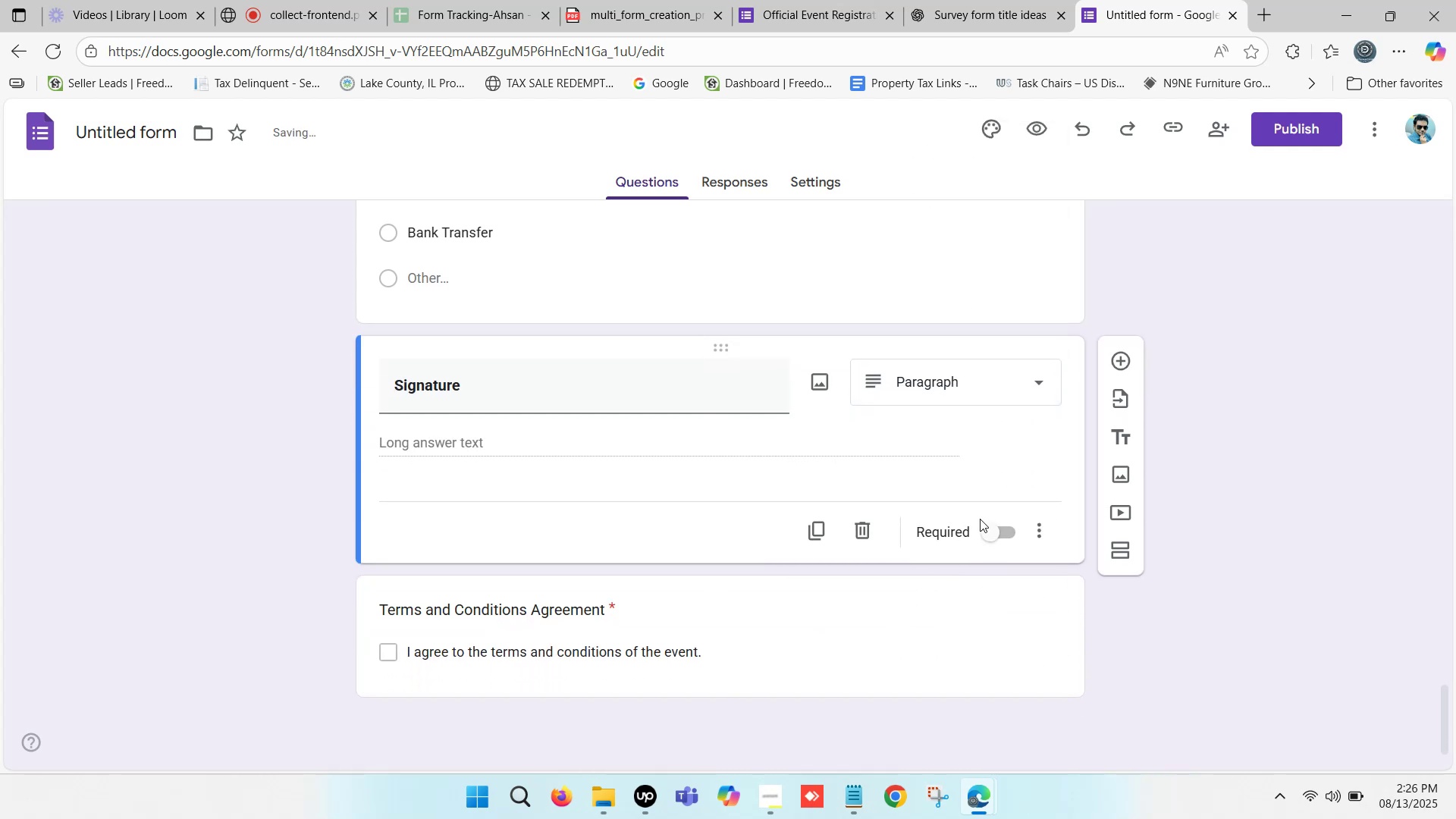 
left_click([990, 529])
 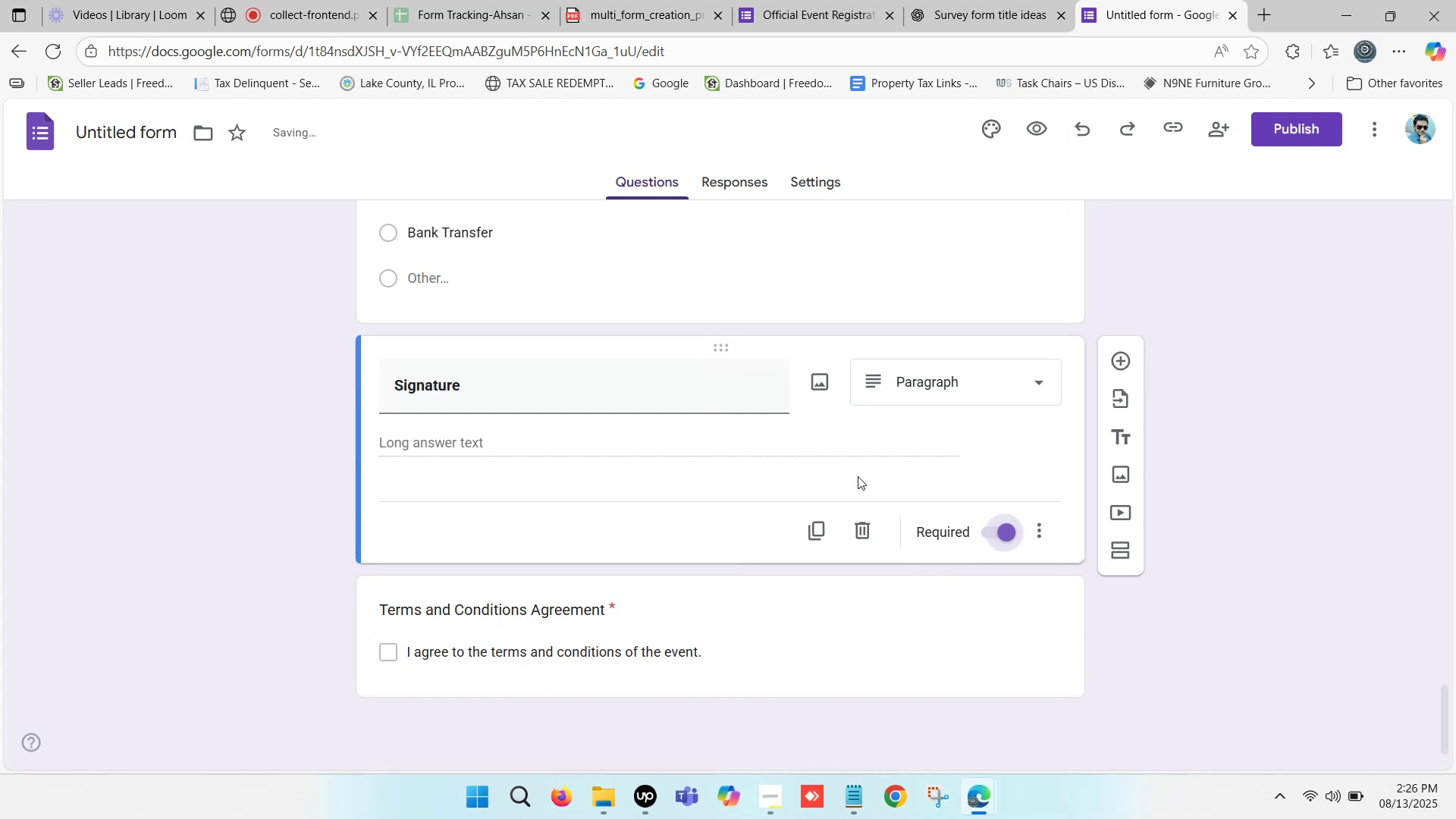 
scroll: coordinate [849, 476], scroll_direction: down, amount: 1.0
 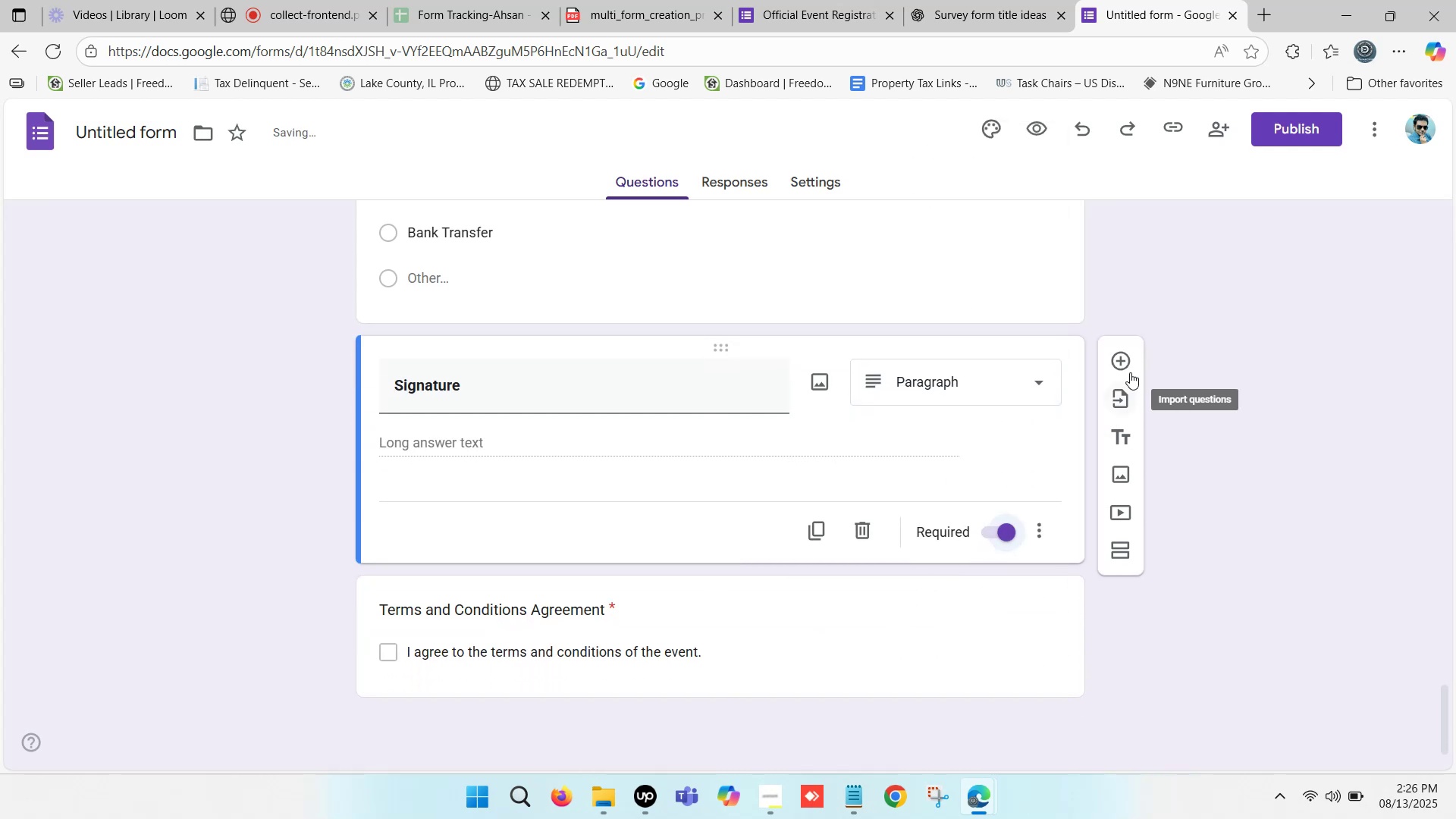 
left_click([1126, 361])
 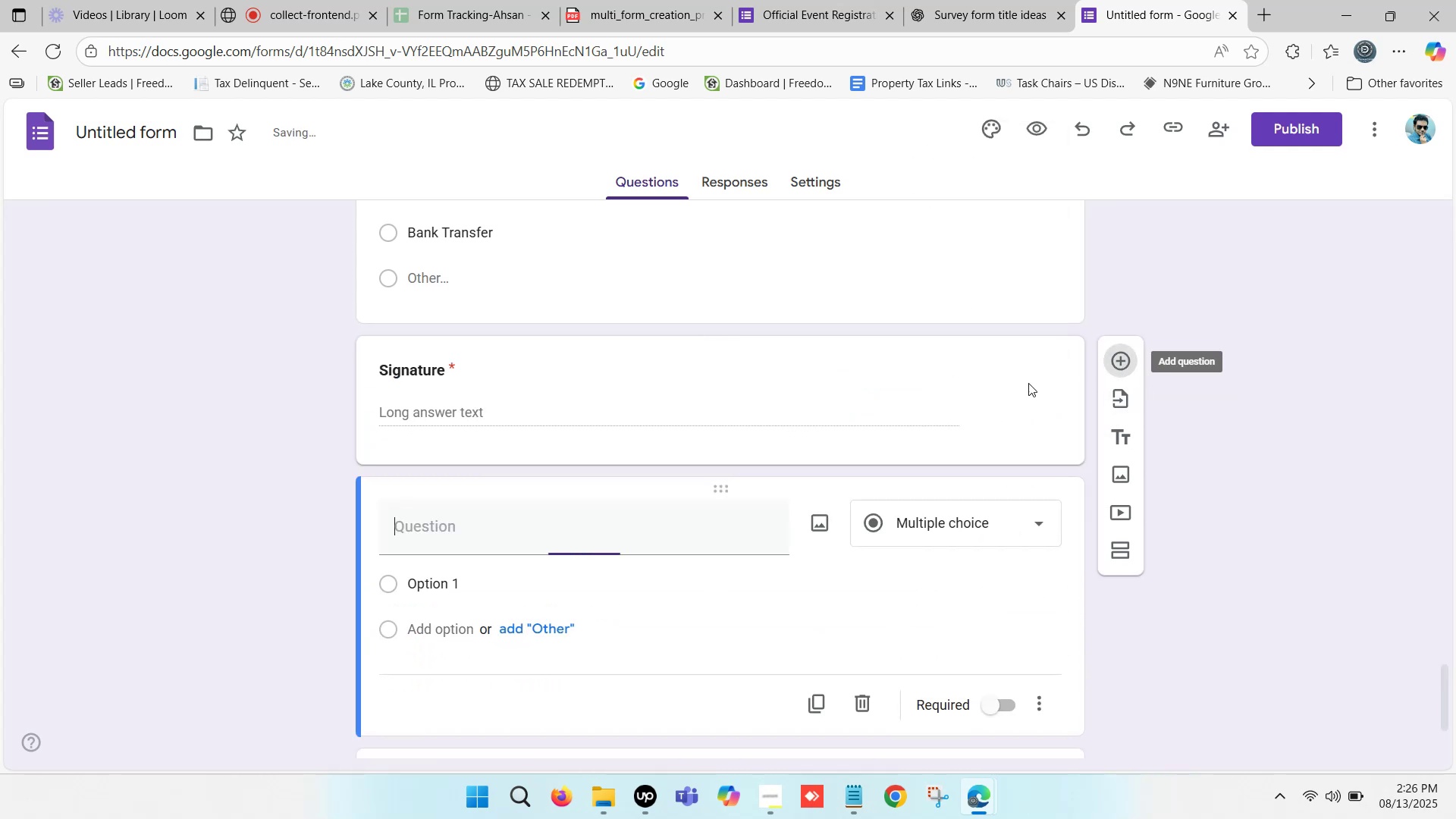 
scroll: coordinate [626, 500], scroll_direction: down, amount: 2.0
 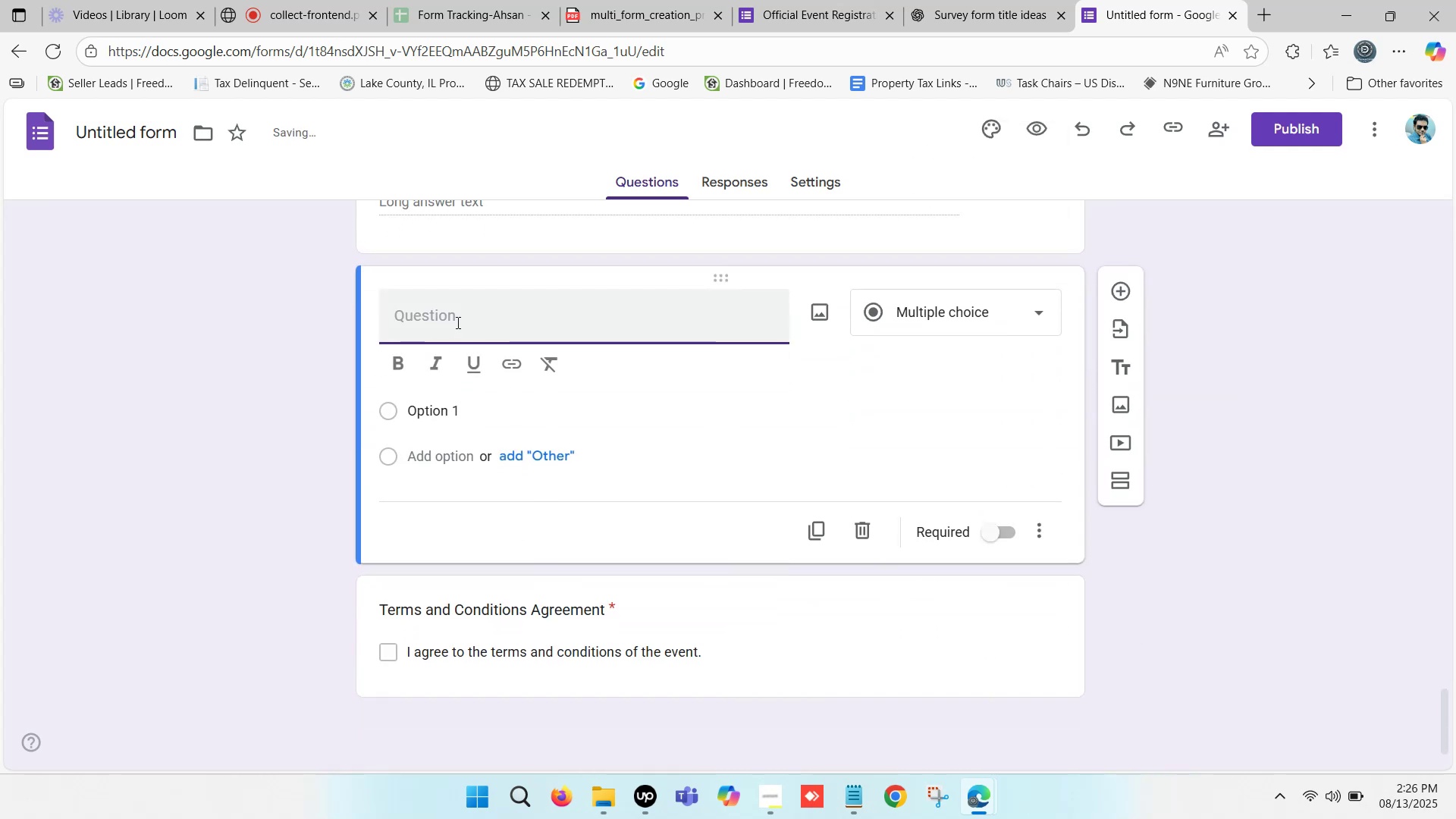 
type(Signed Date)
 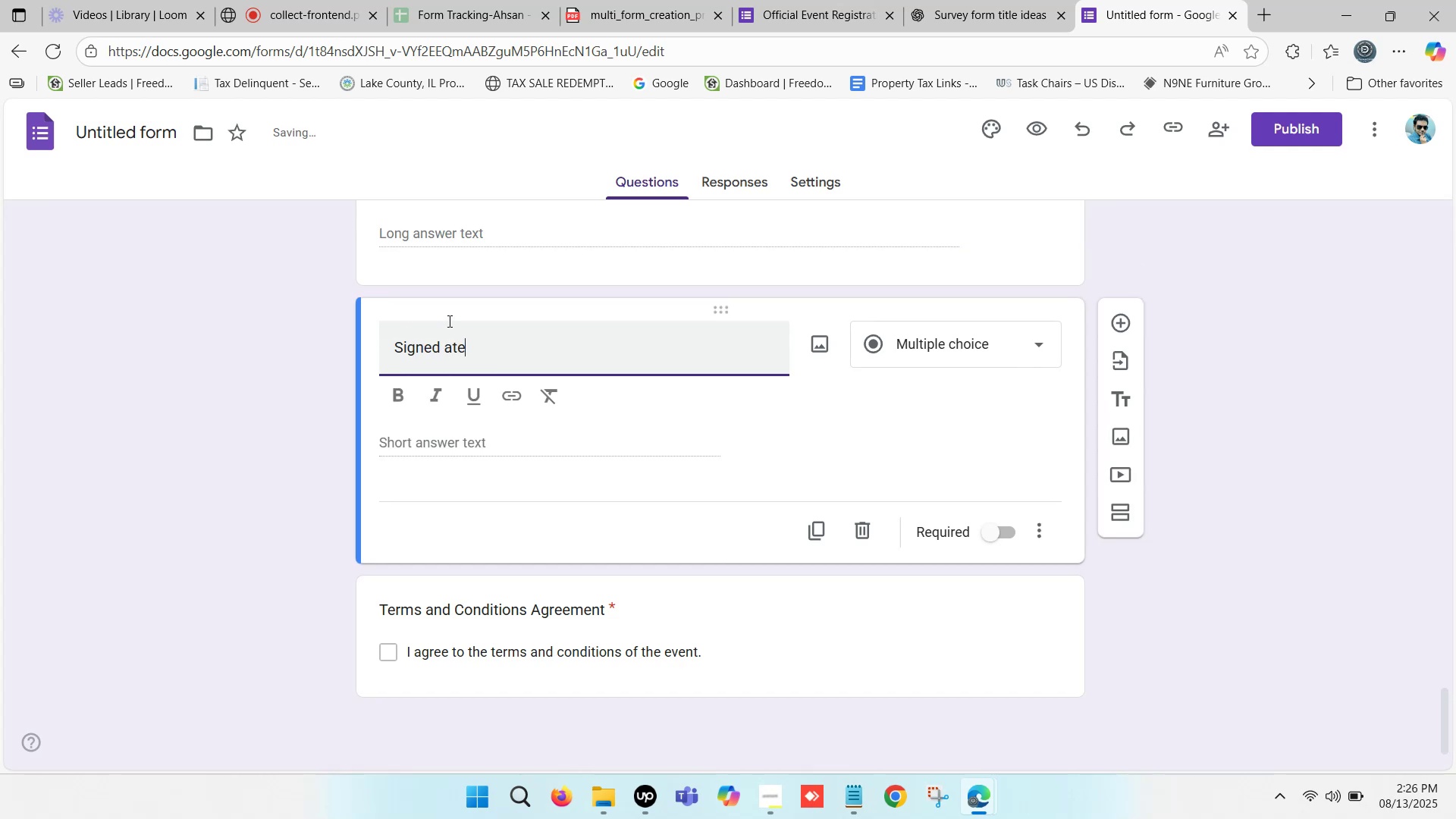 
wait(8.87)
 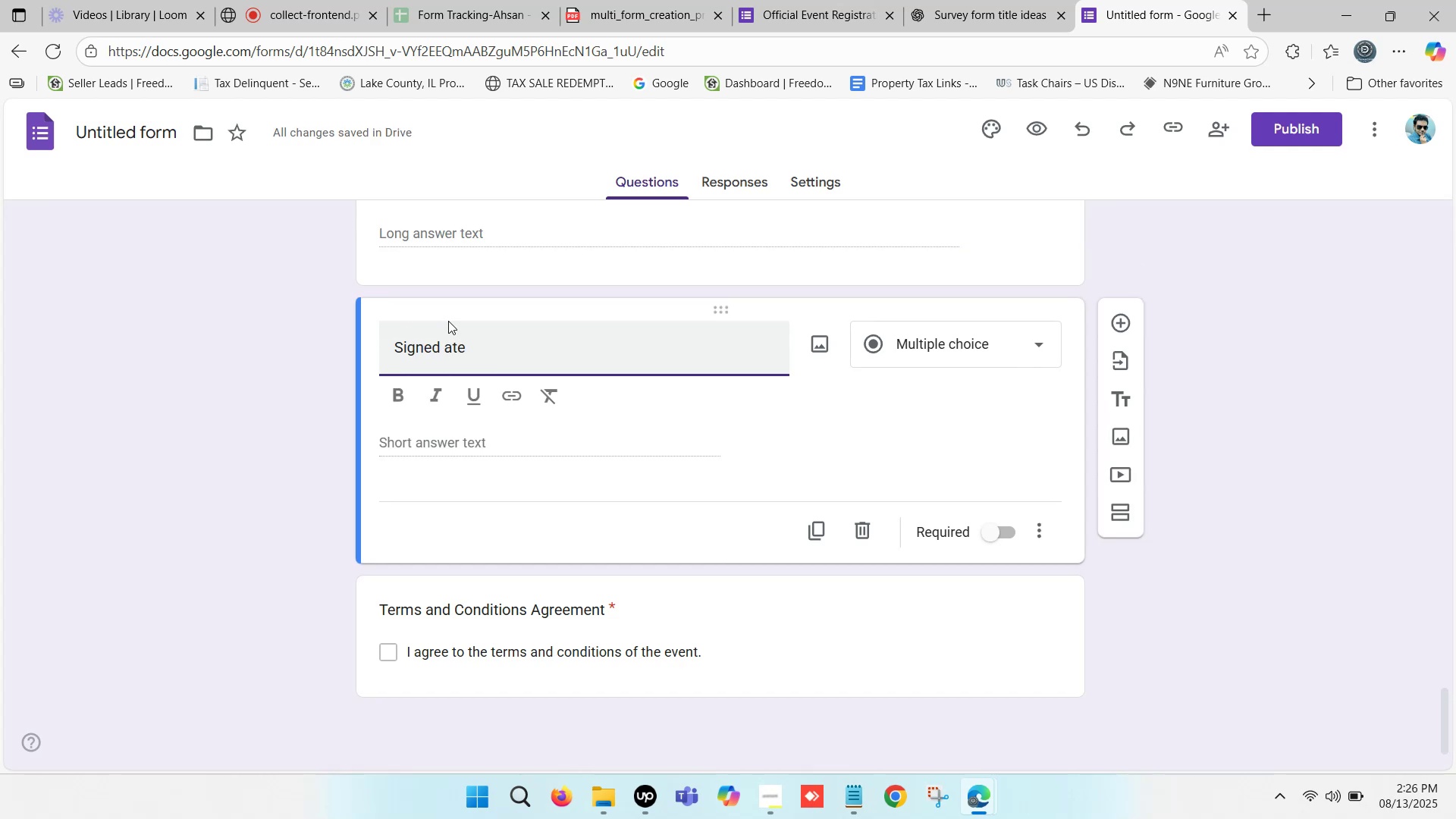 
left_click([442, 350])
 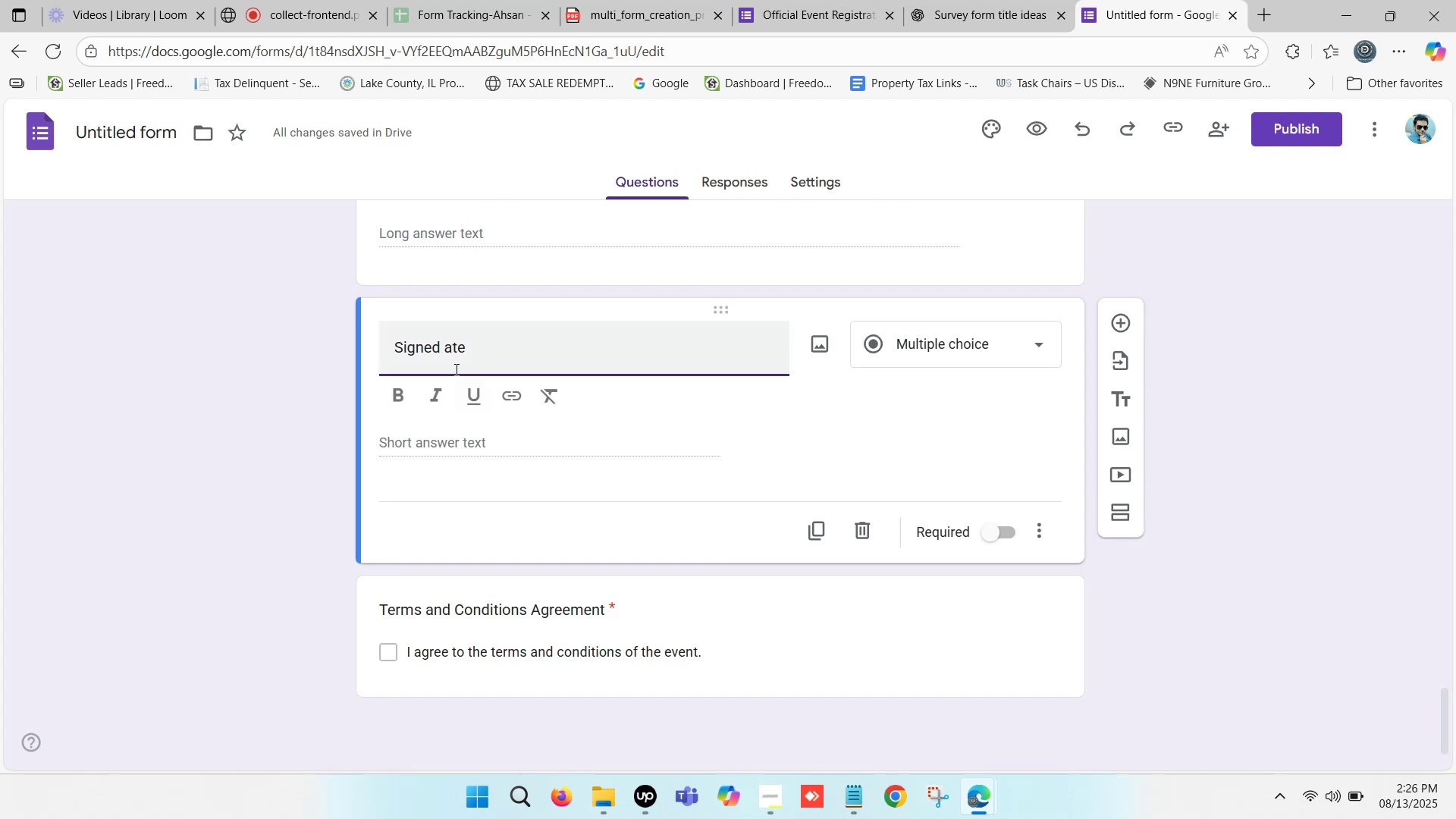 
left_click([444, 350])
 